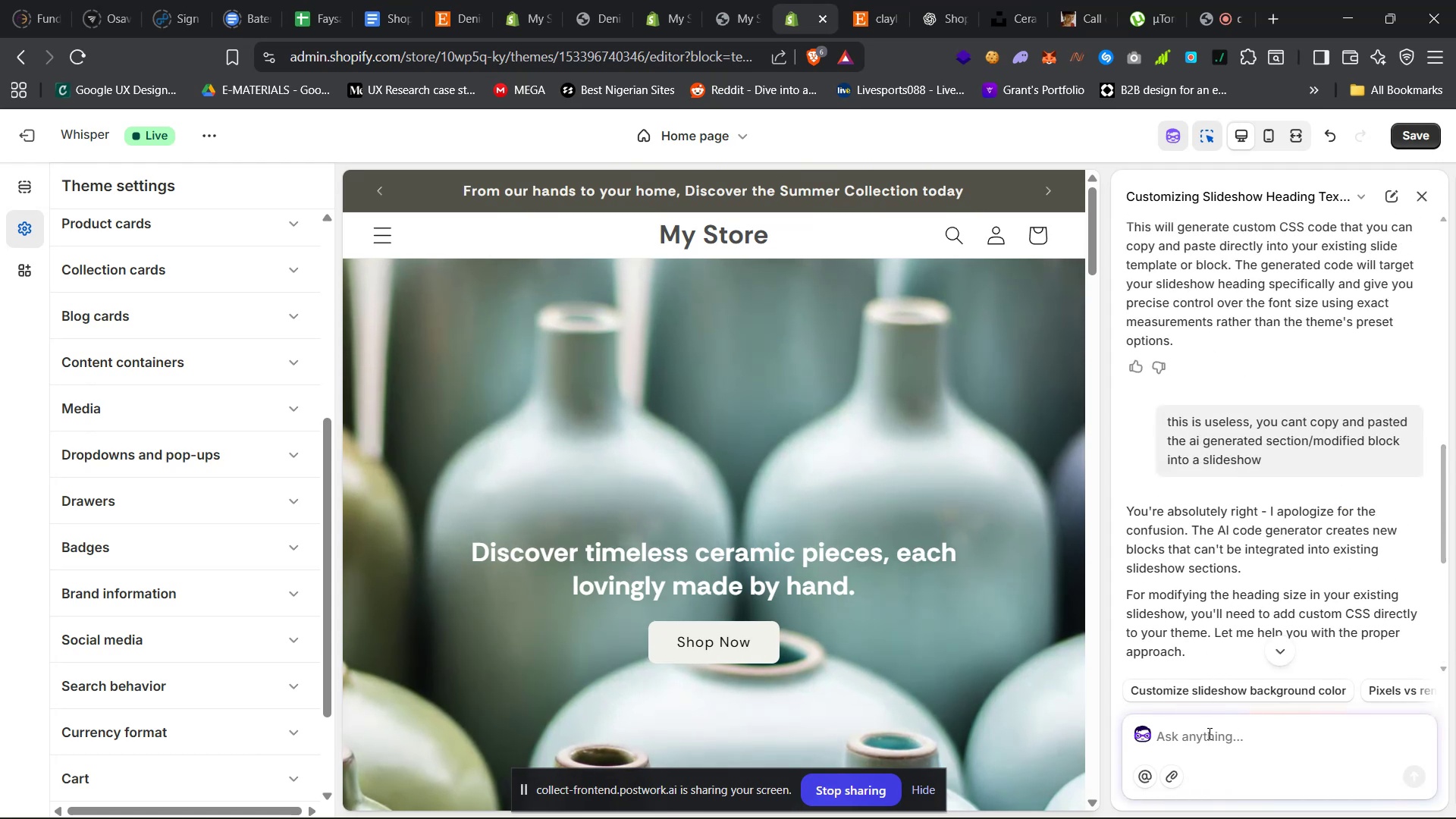 
type(no option fo)
 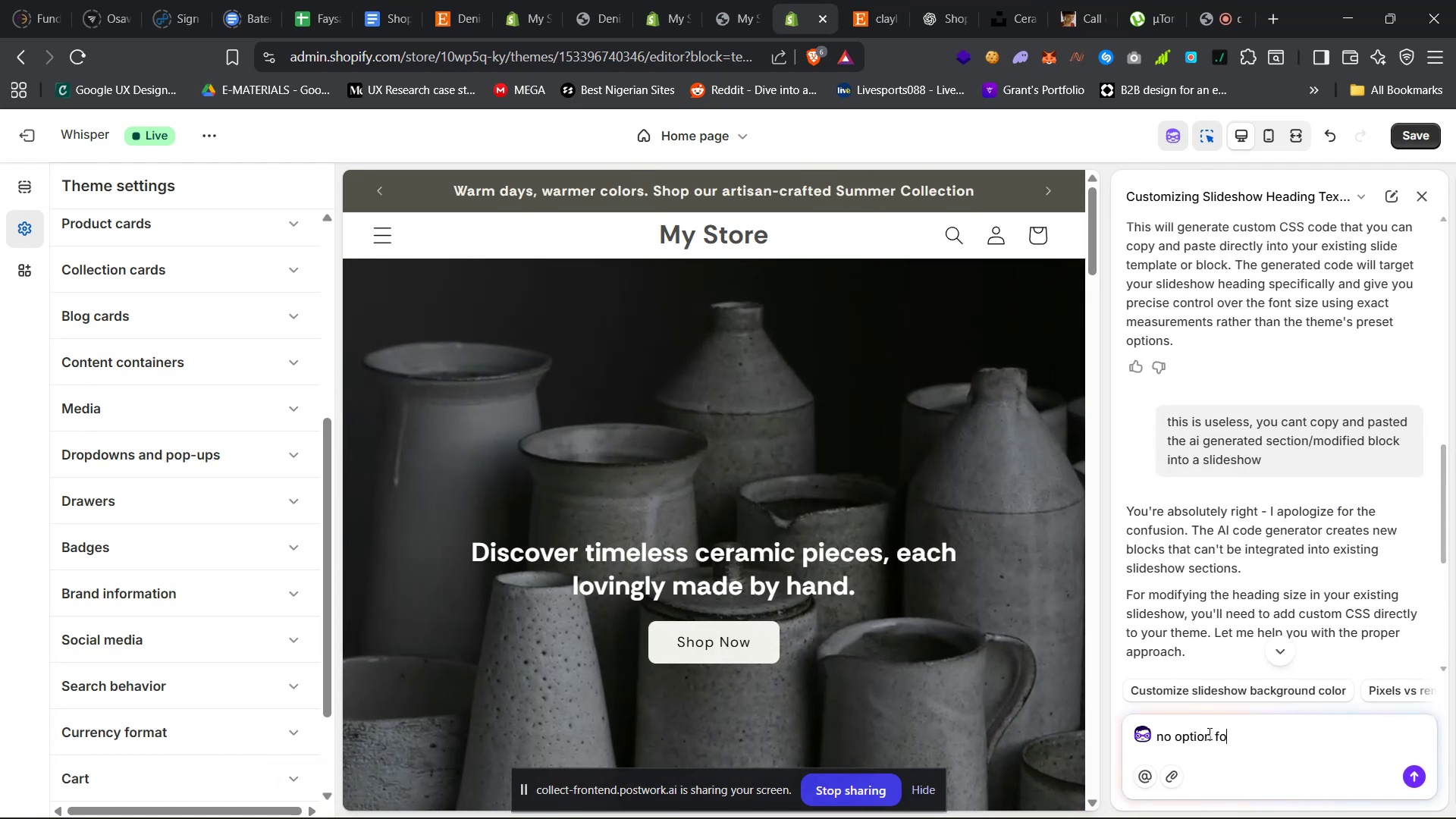 
hold_key(key=Backspace, duration=0.75)
 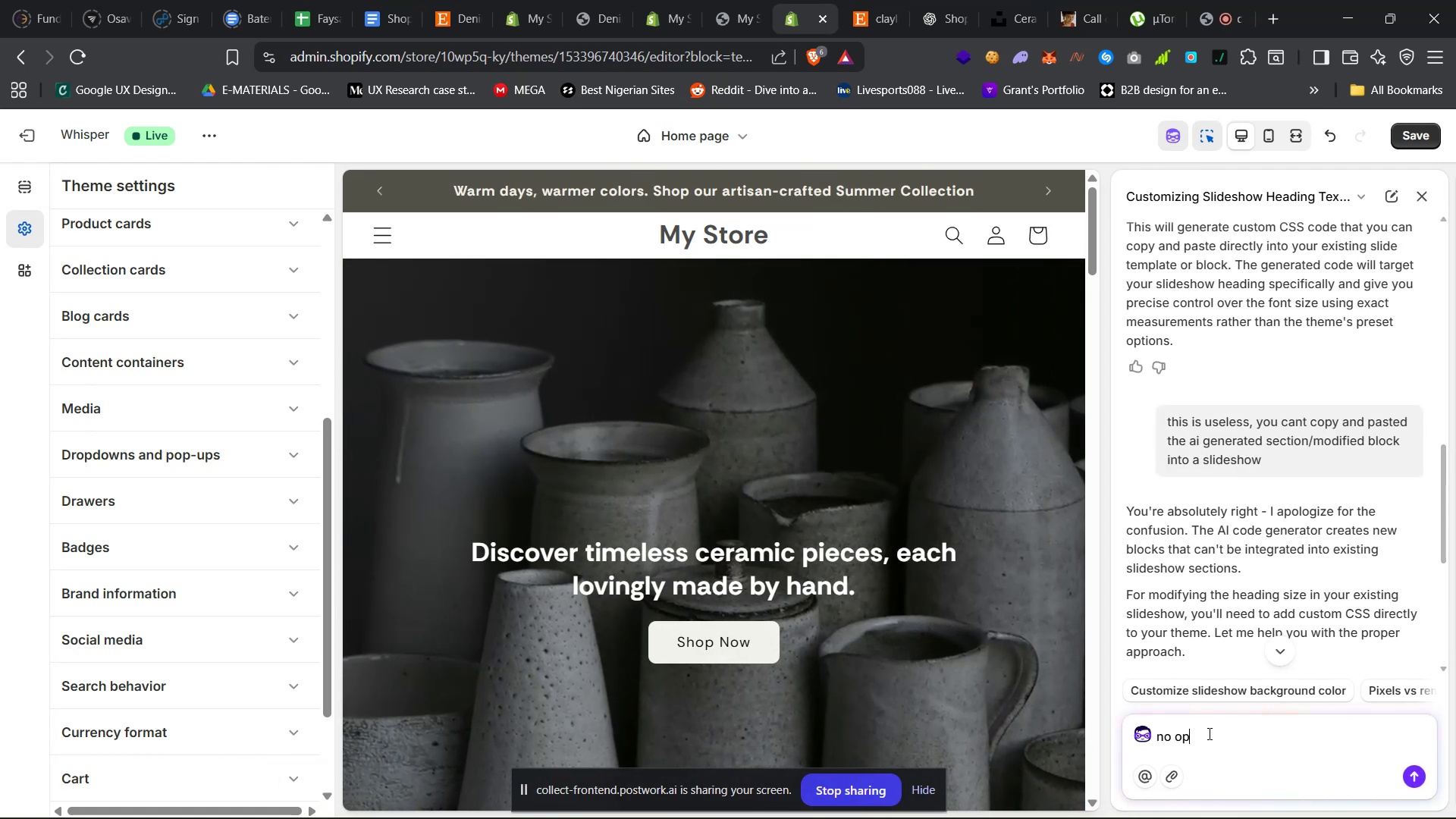 
hold_key(key=Backspace, duration=1.01)
 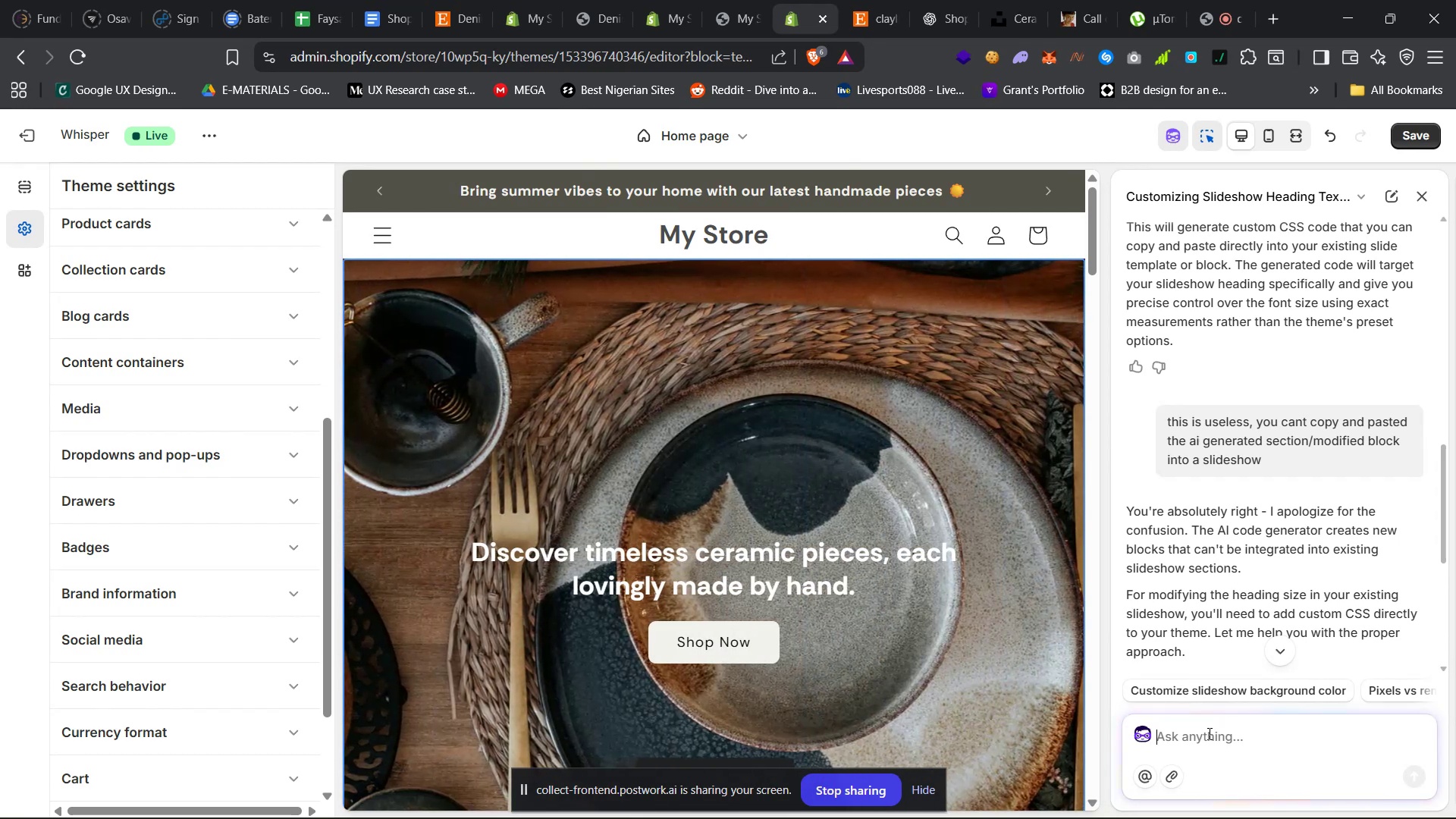 
scroll: coordinate [1311, 543], scroll_direction: down, amount: 16.0
 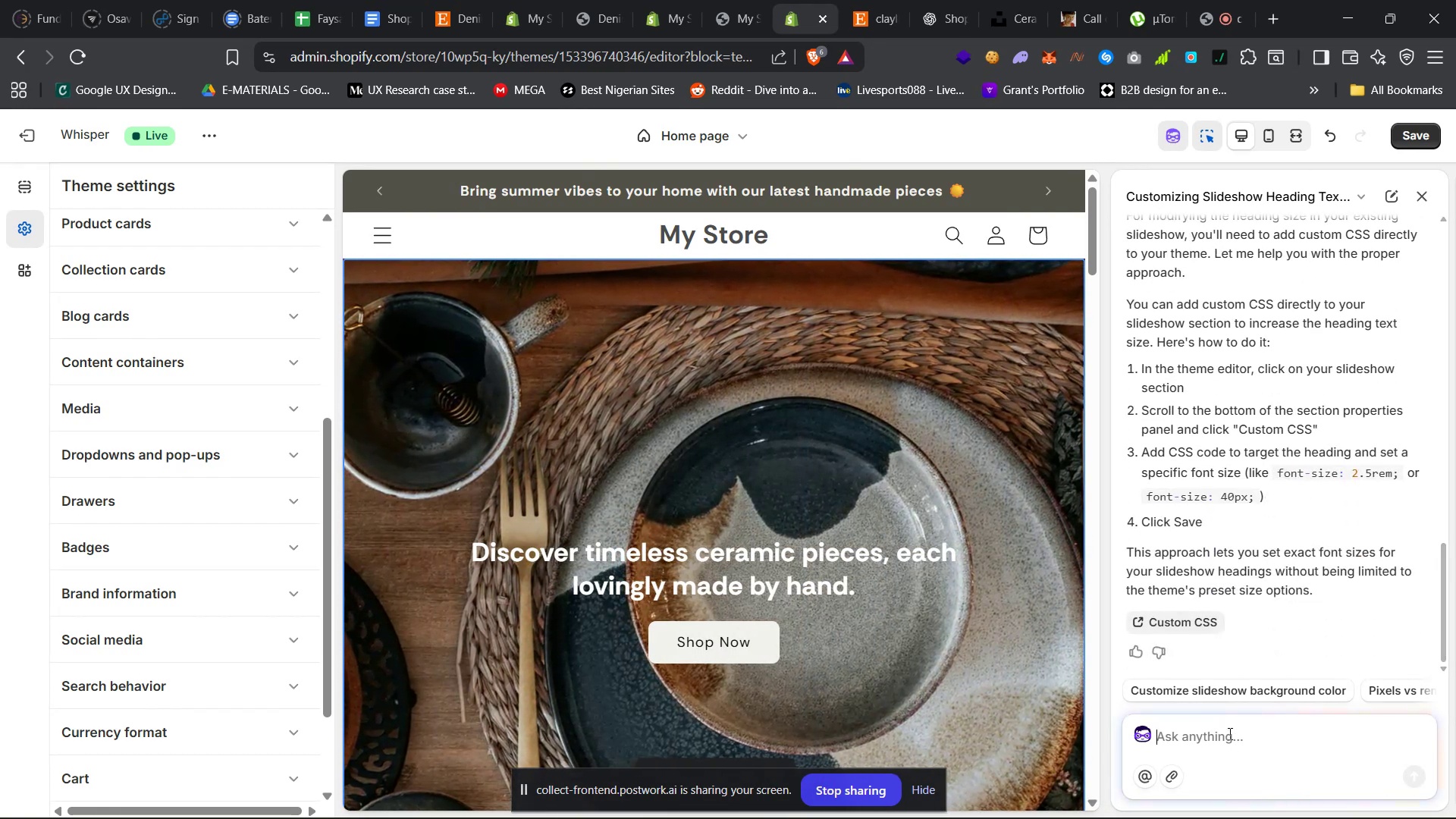 
type(slideshow section not available in theme setting)
 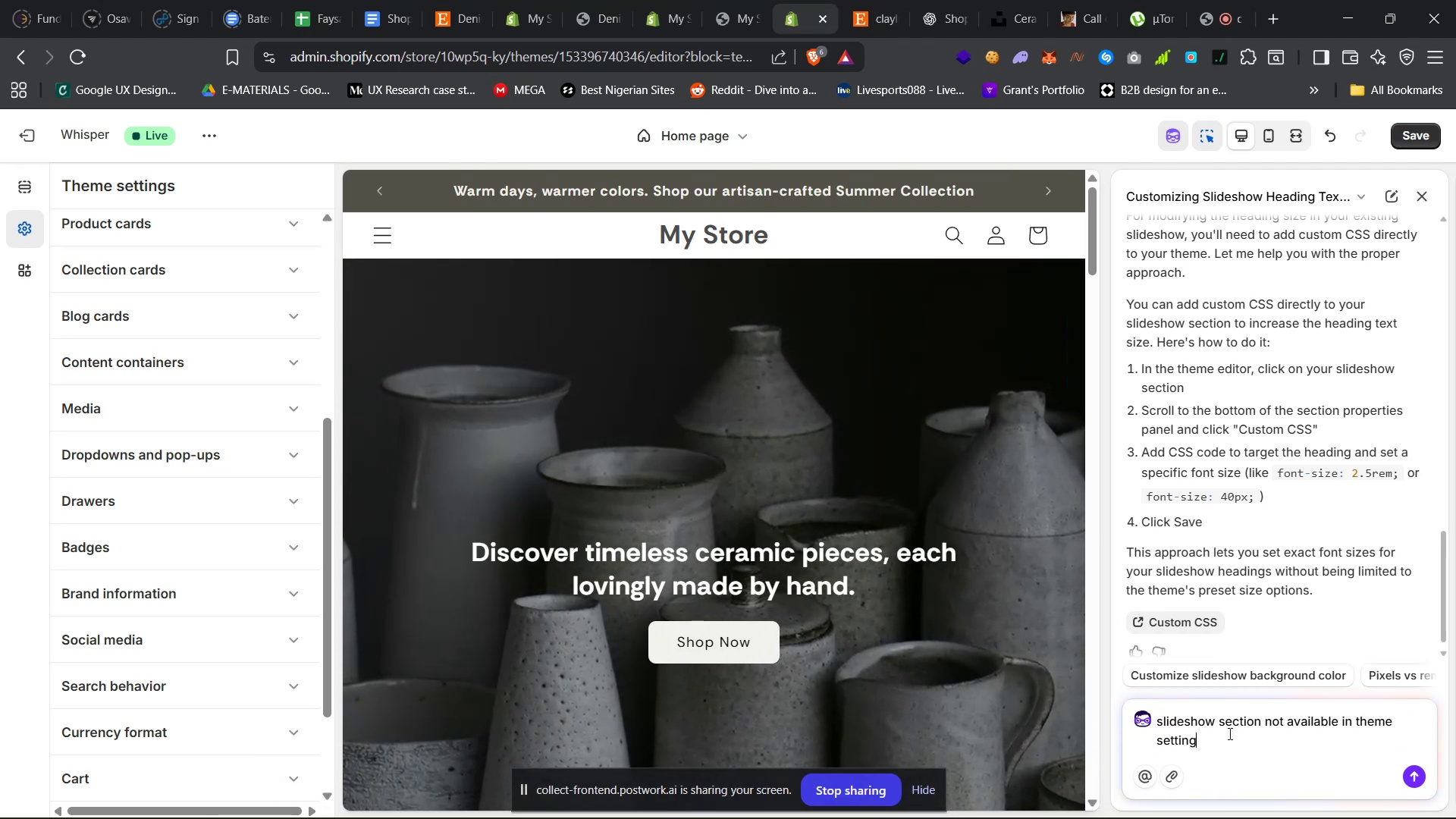 
key(Enter)
 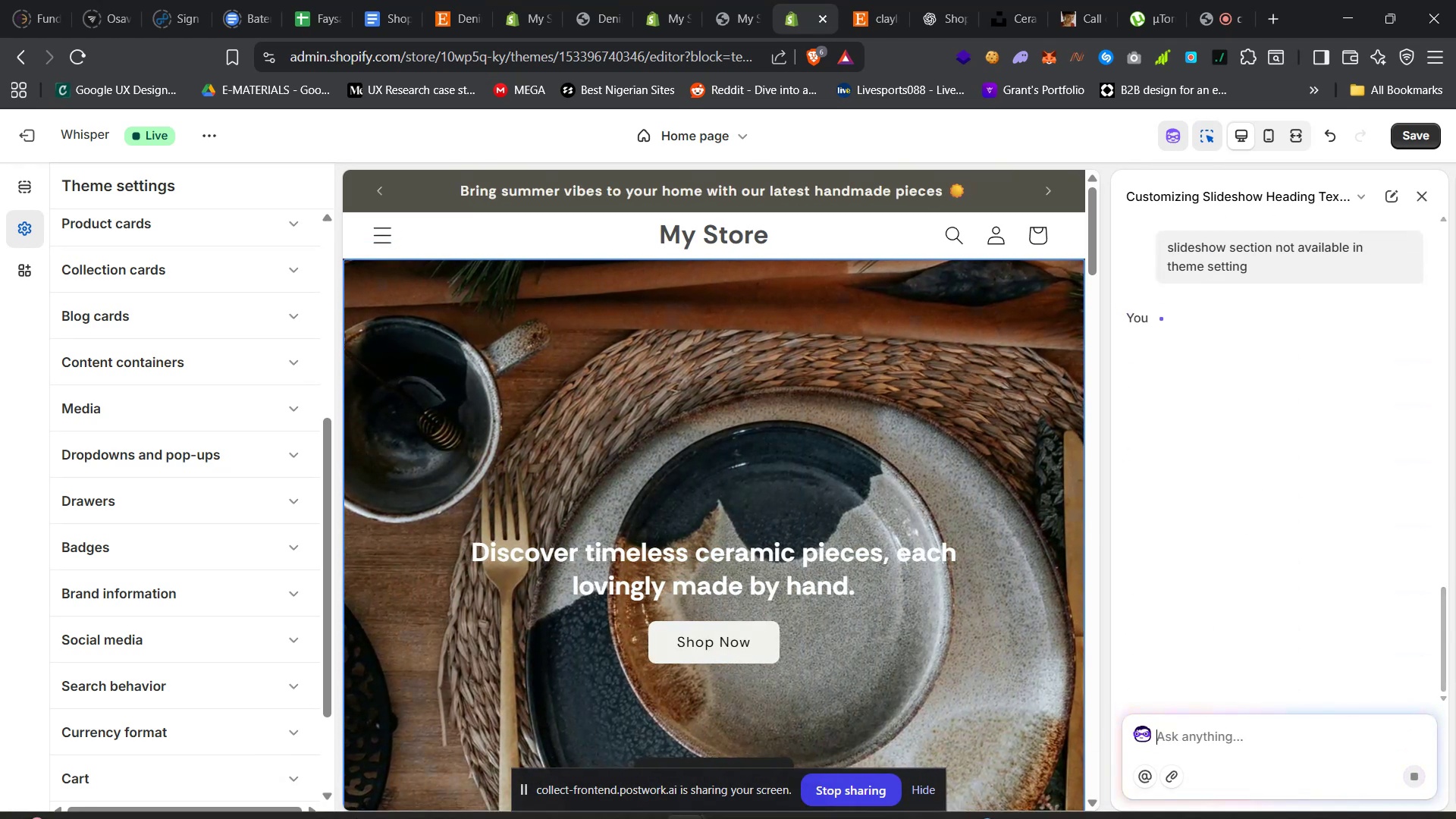 
wait(6.89)
 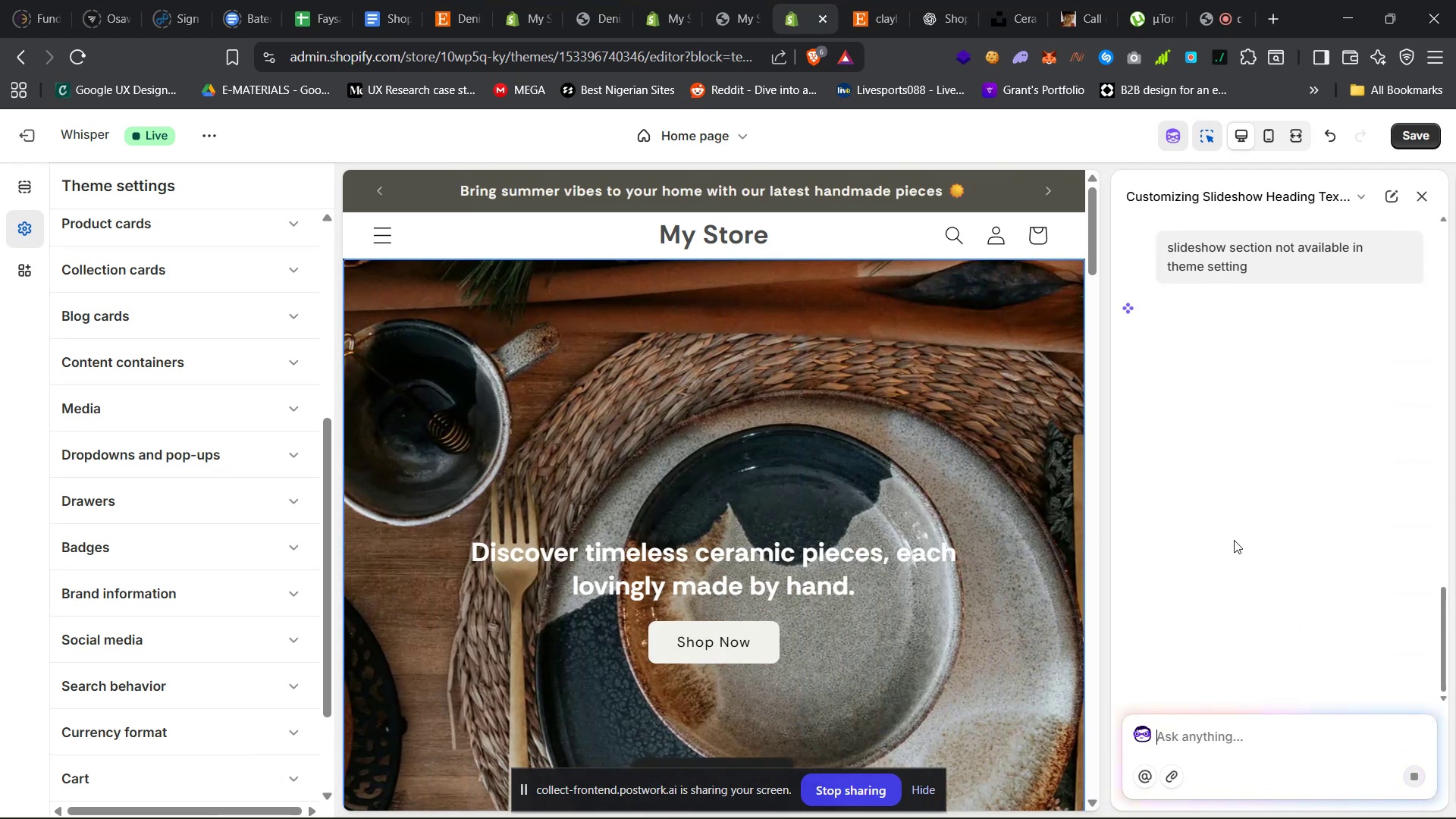 
left_click([541, 662])
 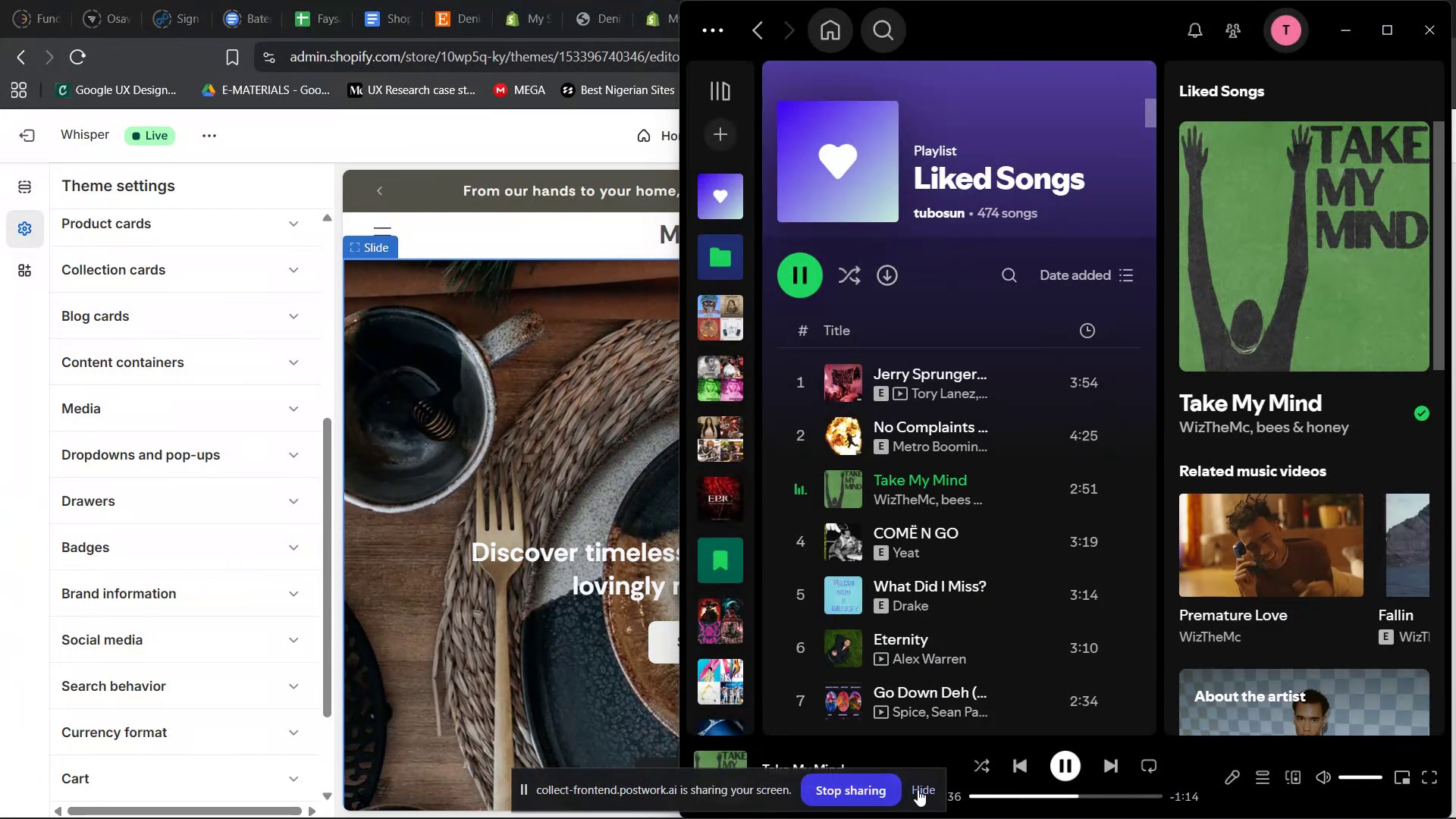 
left_click([923, 782])
 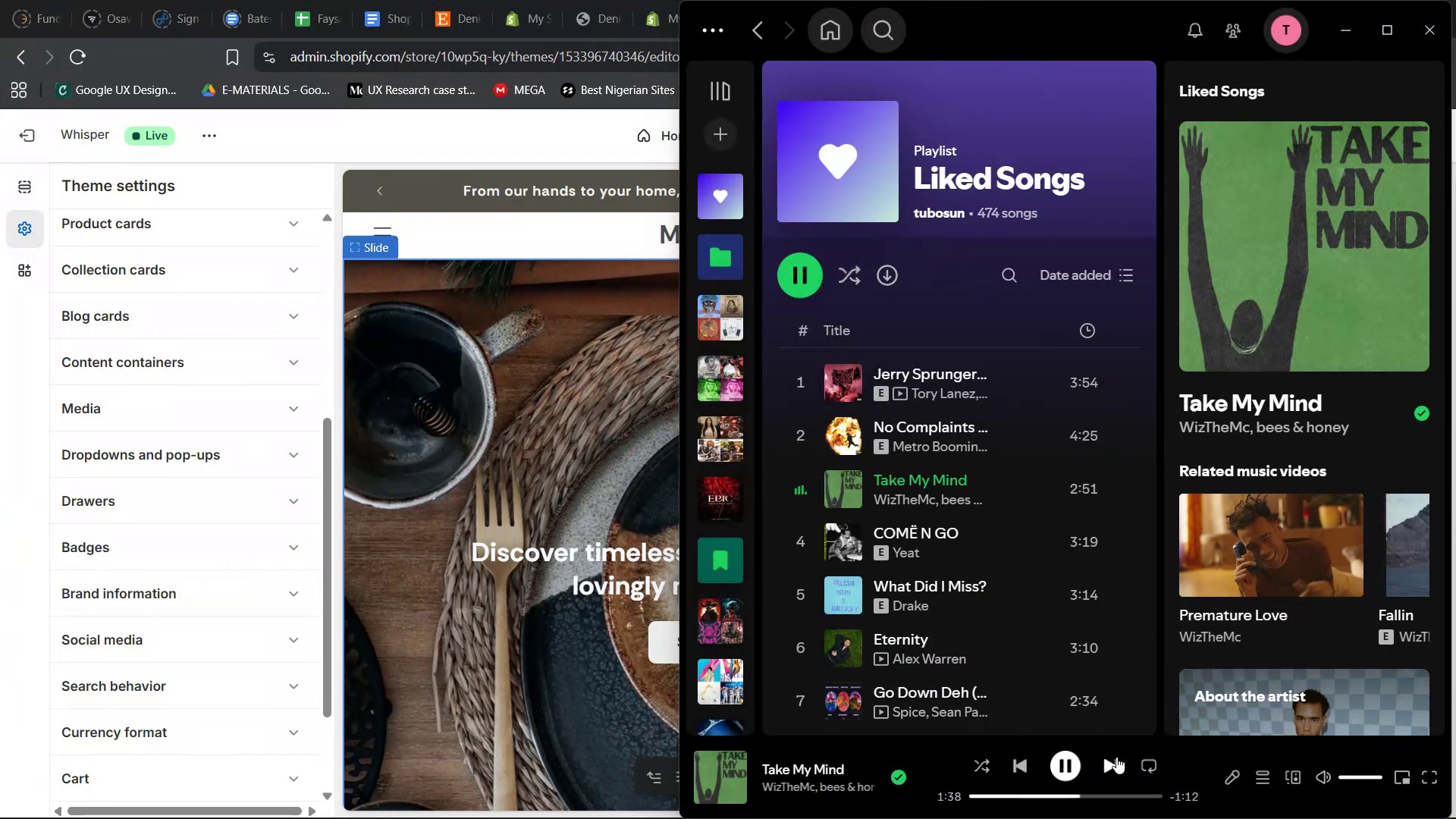 
left_click([1116, 757])
 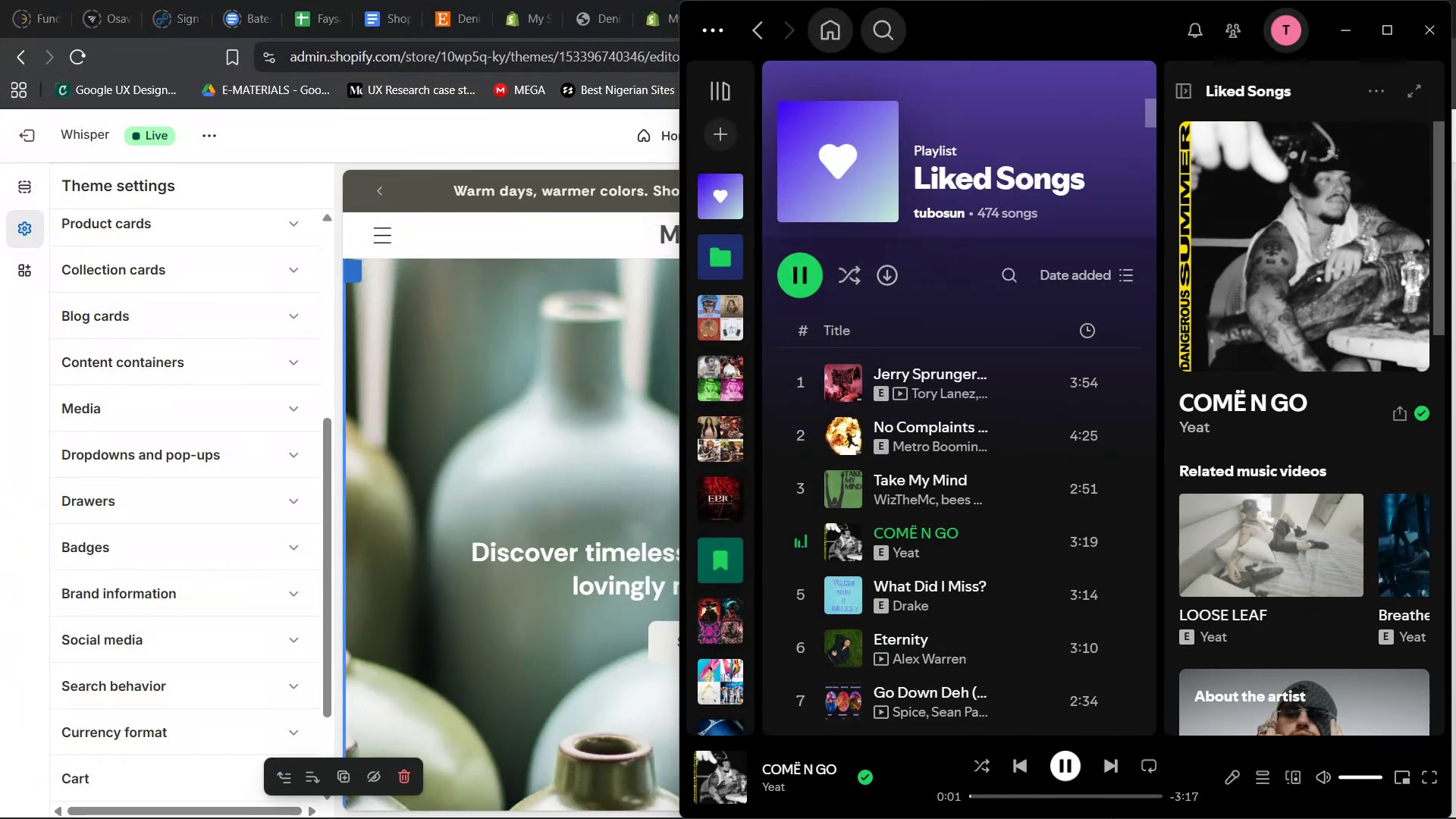 
left_click([1116, 761])
 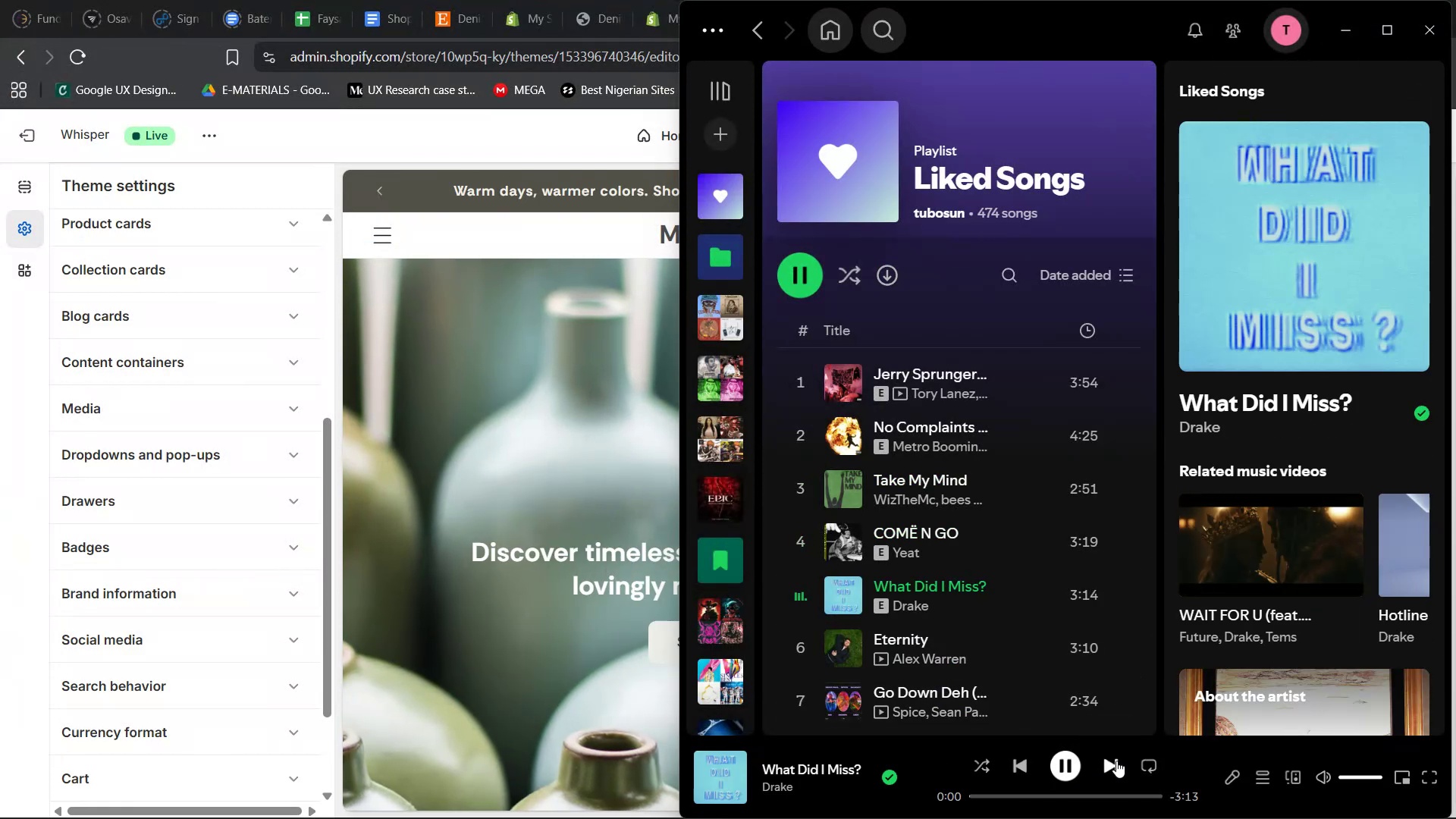 
left_click([1116, 761])
 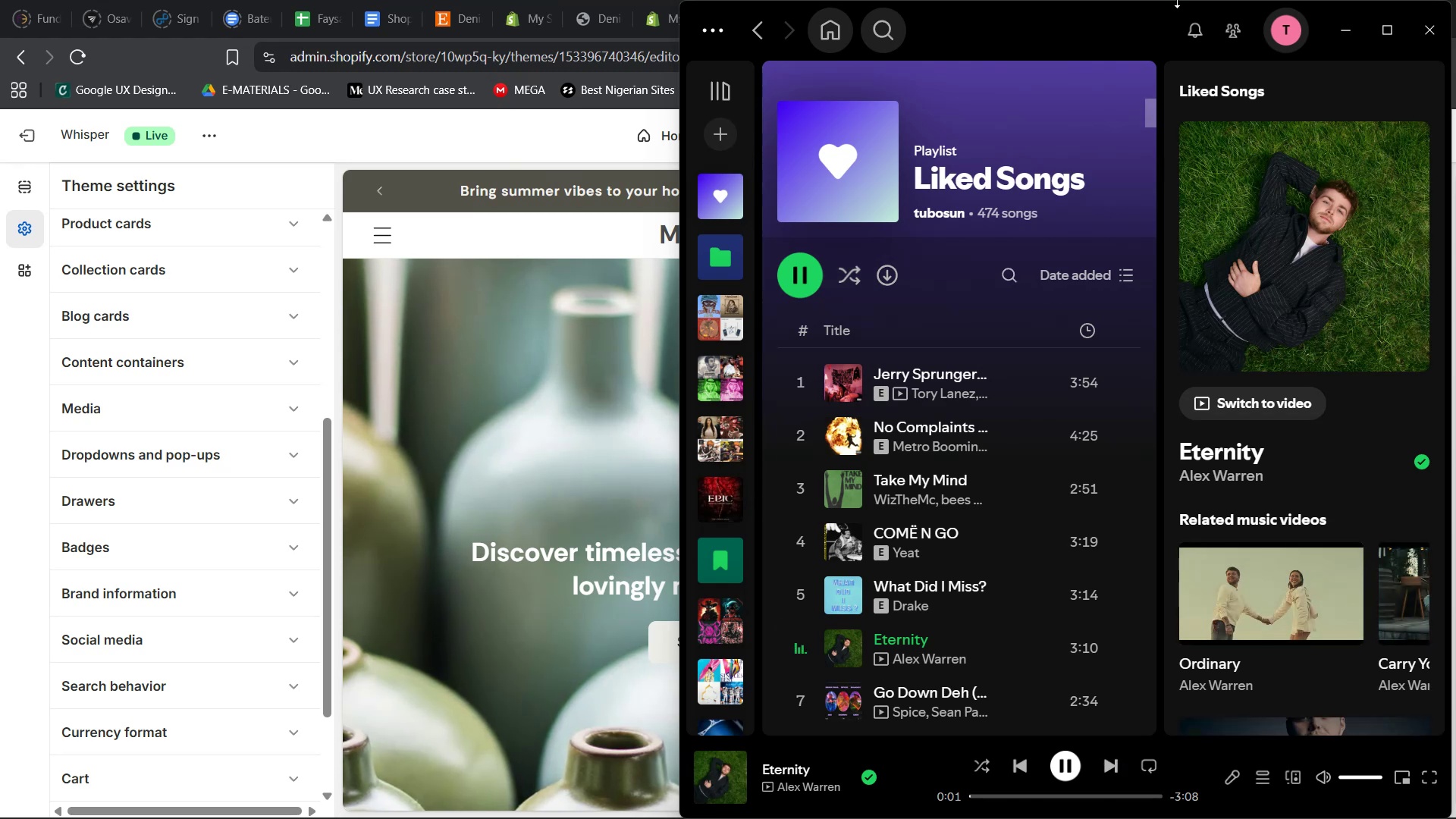 
left_click([1337, 33])
 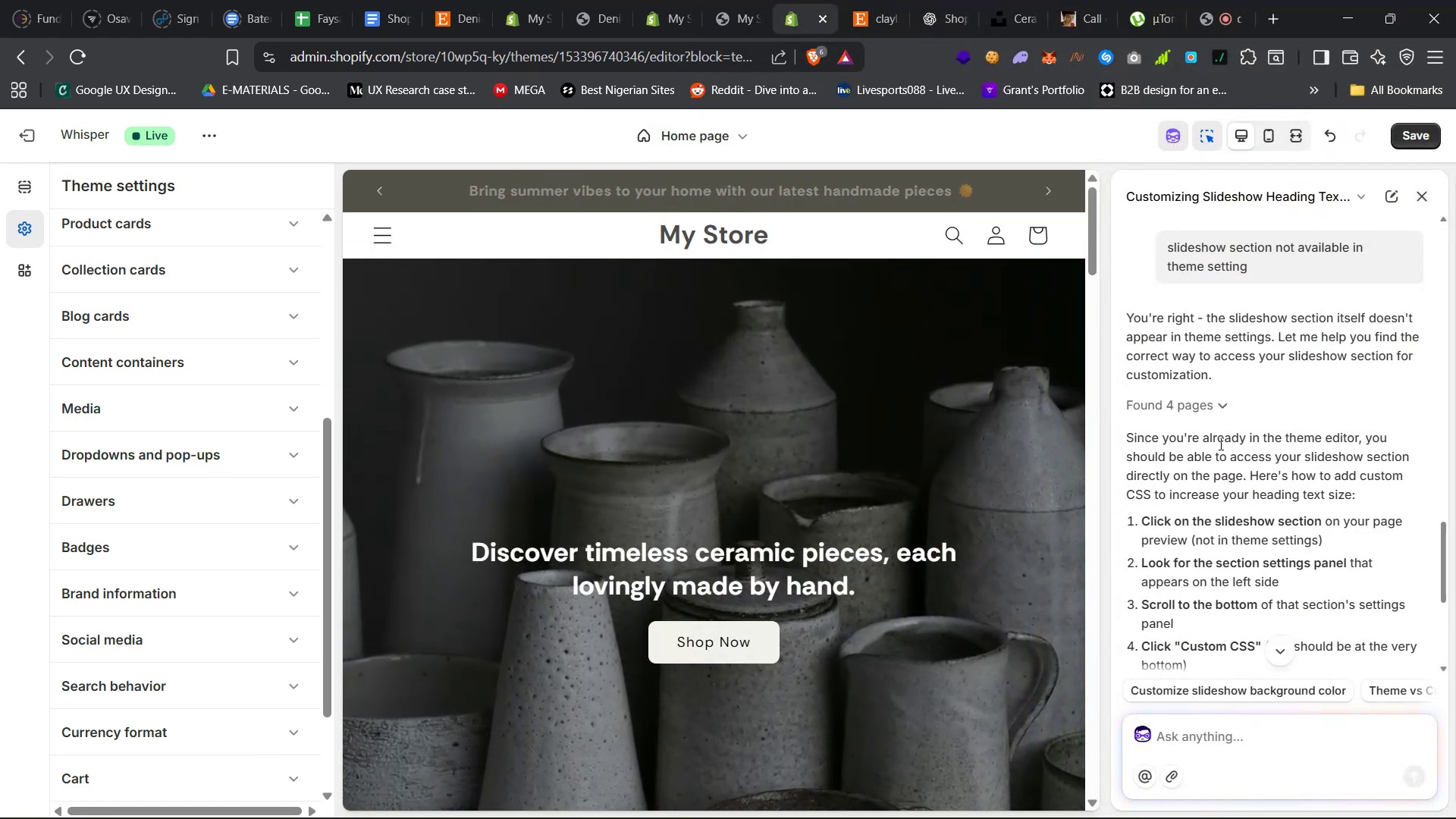 
scroll: coordinate [1276, 475], scroll_direction: down, amount: 6.0
 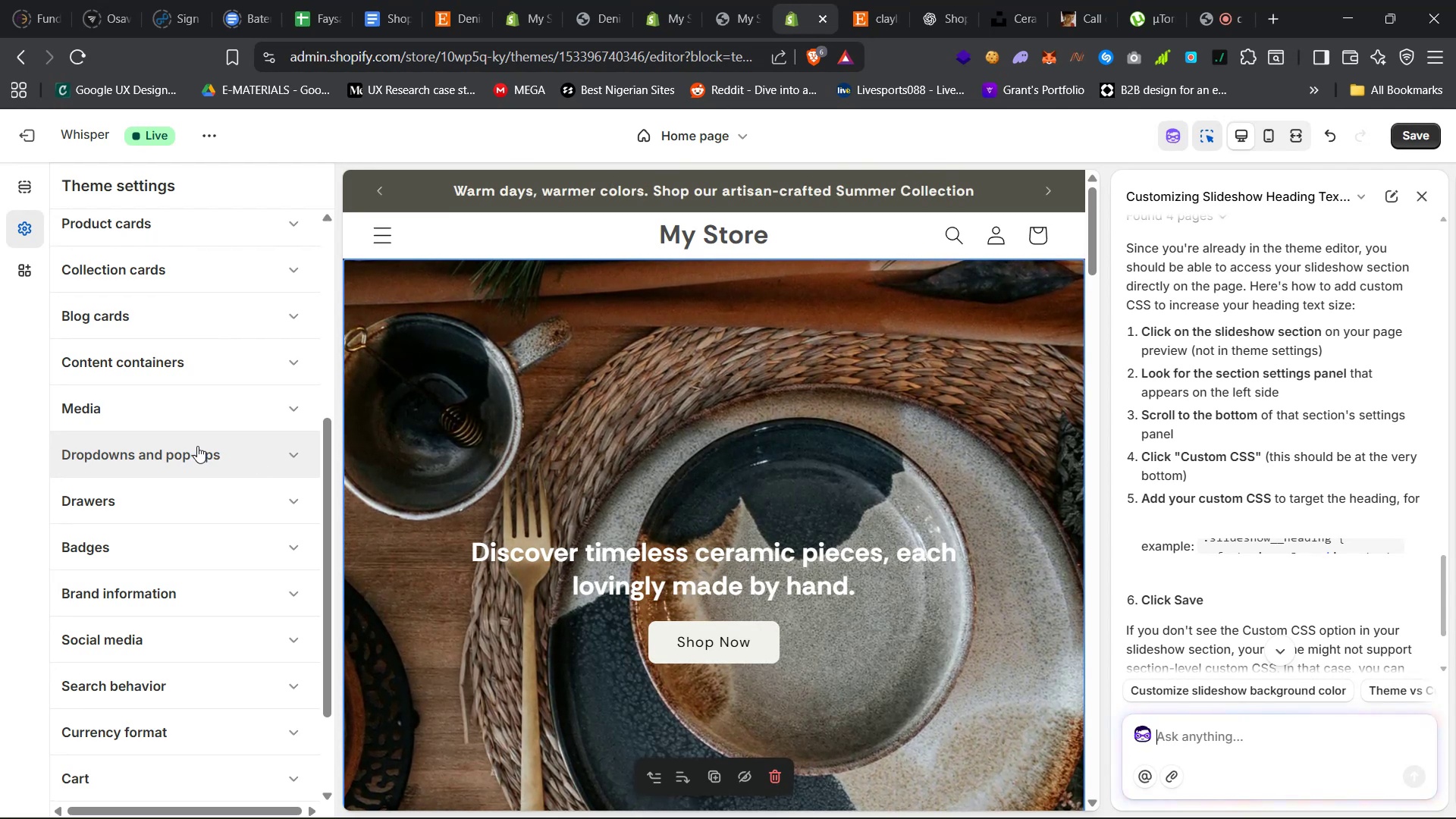 
wait(7.7)
 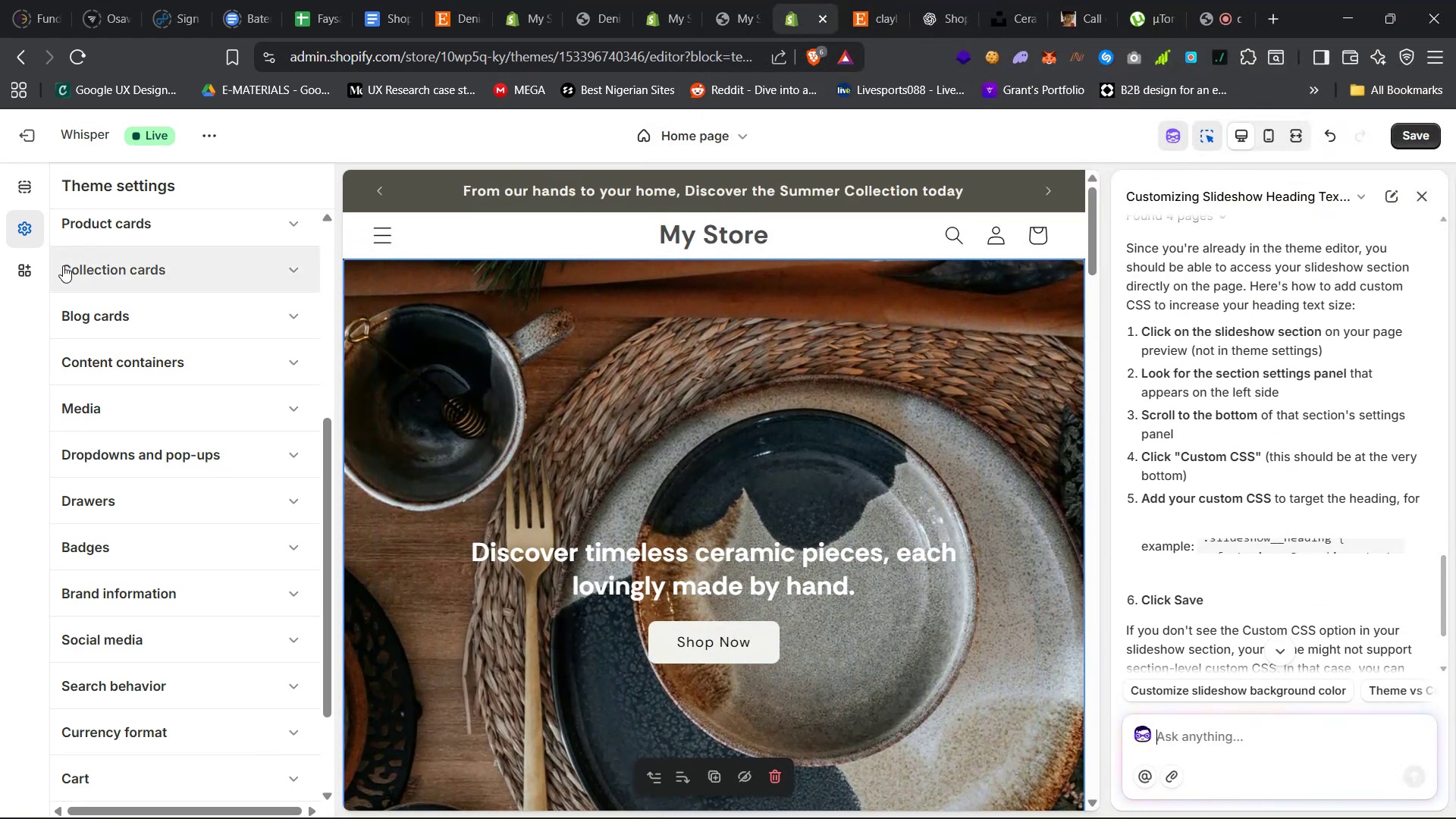 
scroll: coordinate [535, 556], scroll_direction: up, amount: 34.0
 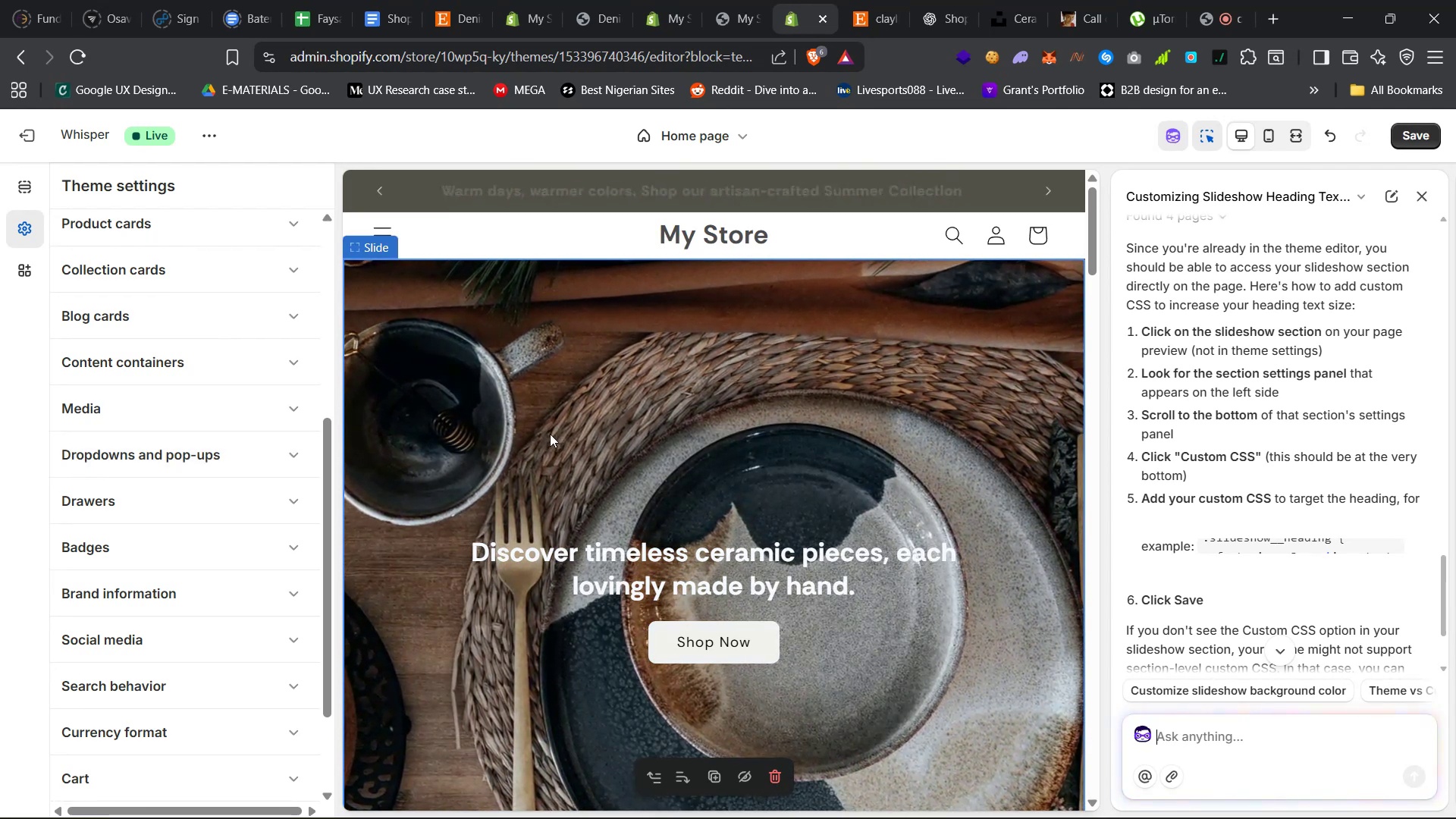 
left_click([550, 433])
 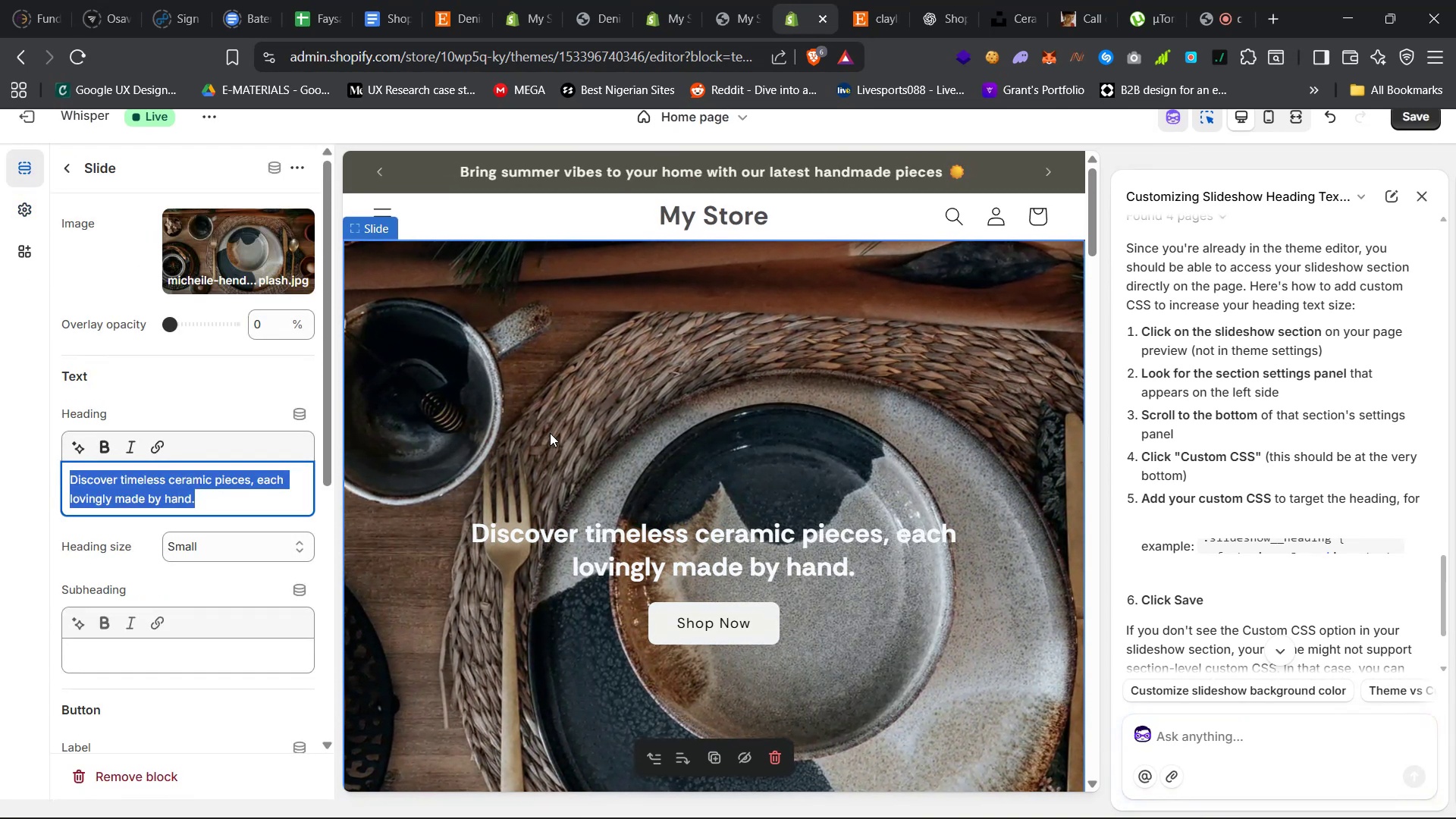 
scroll: coordinate [133, 483], scroll_direction: down, amount: 96.0
 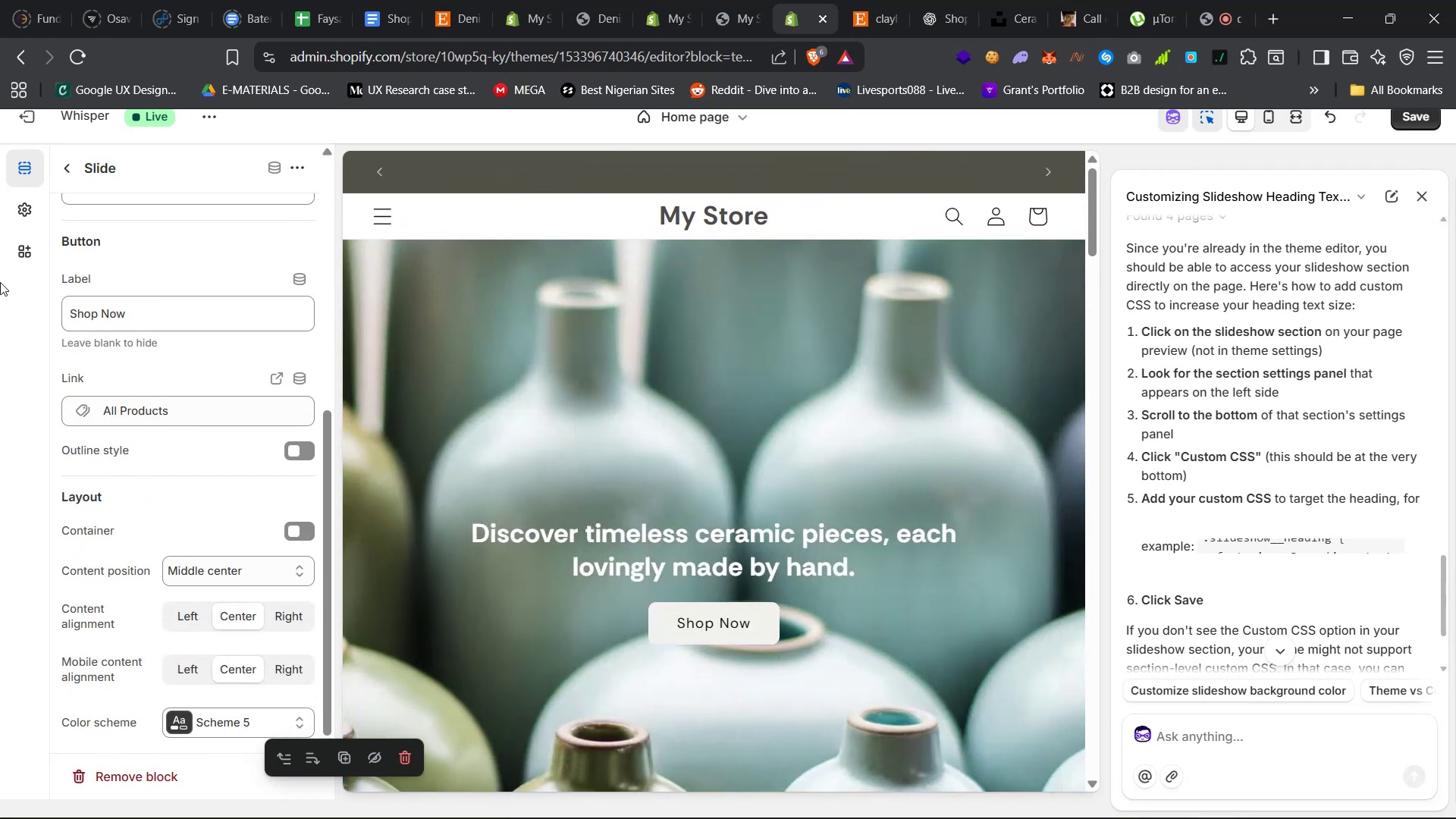 
left_click([17, 228])
 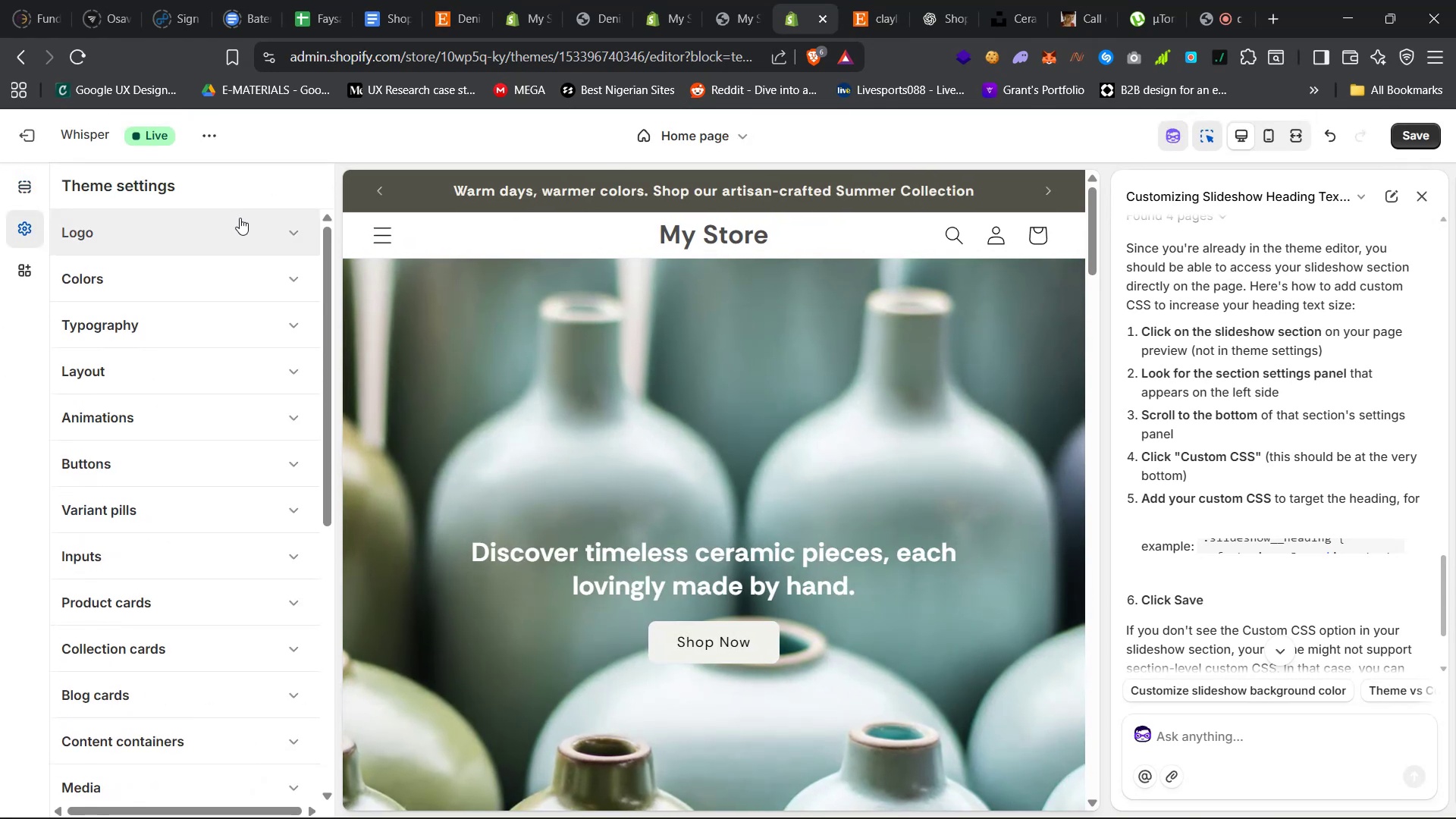 
scroll: coordinate [208, 333], scroll_direction: up, amount: 34.0
 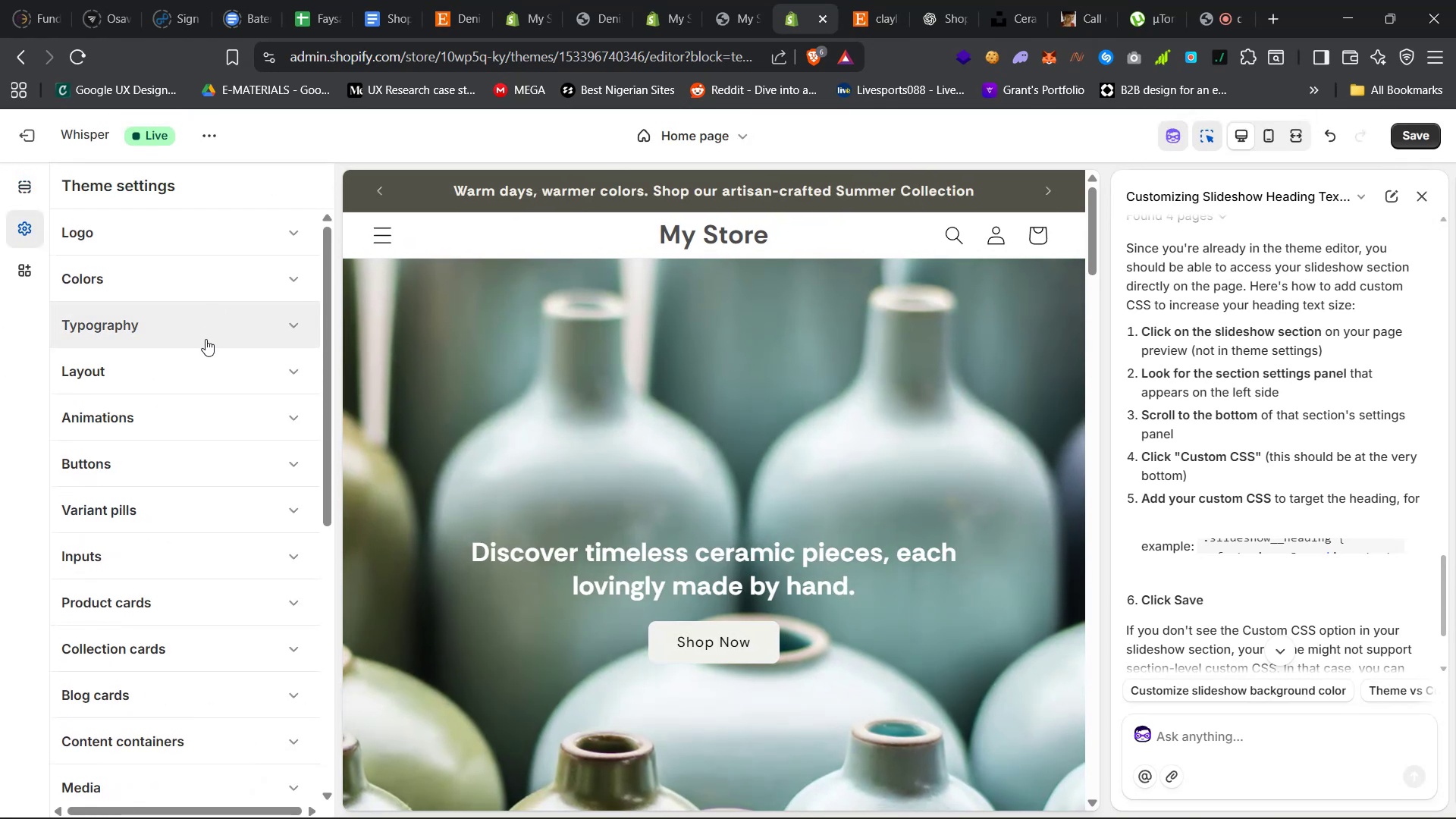 
scroll: coordinate [196, 471], scroll_direction: down, amount: 37.0
 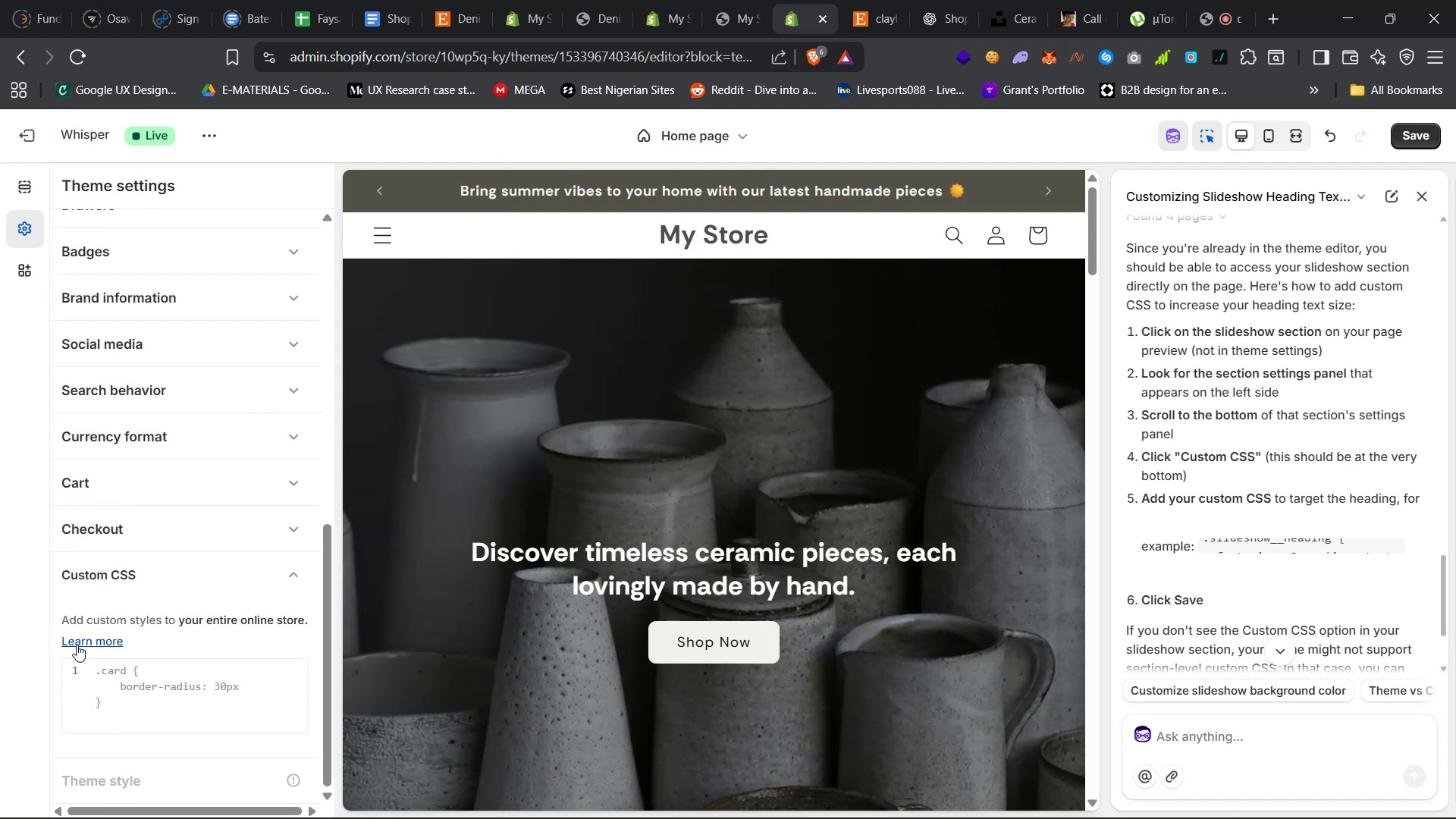 
left_click([82, 636])
 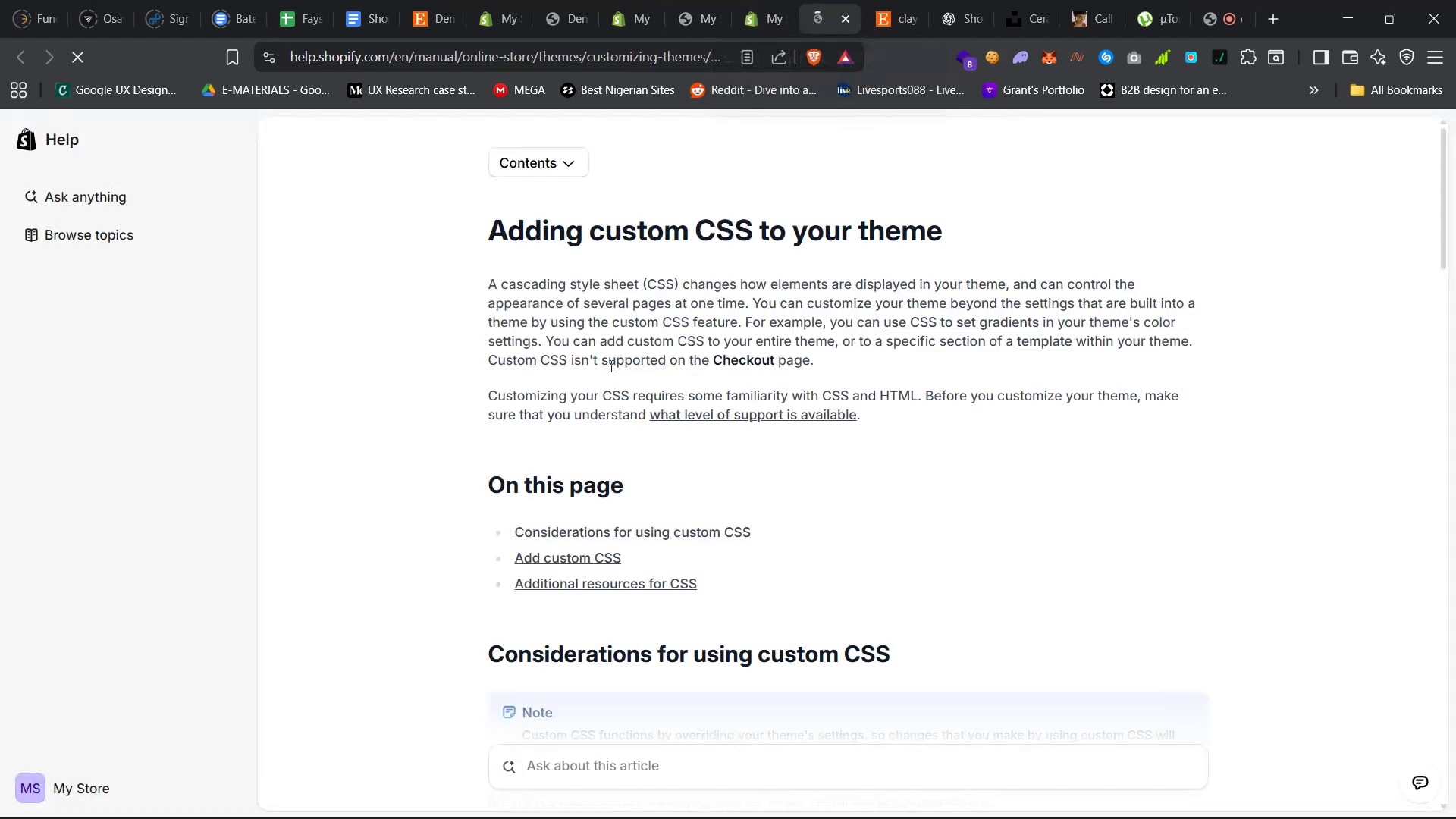 
scroll: coordinate [617, 339], scroll_direction: down, amount: 53.0
 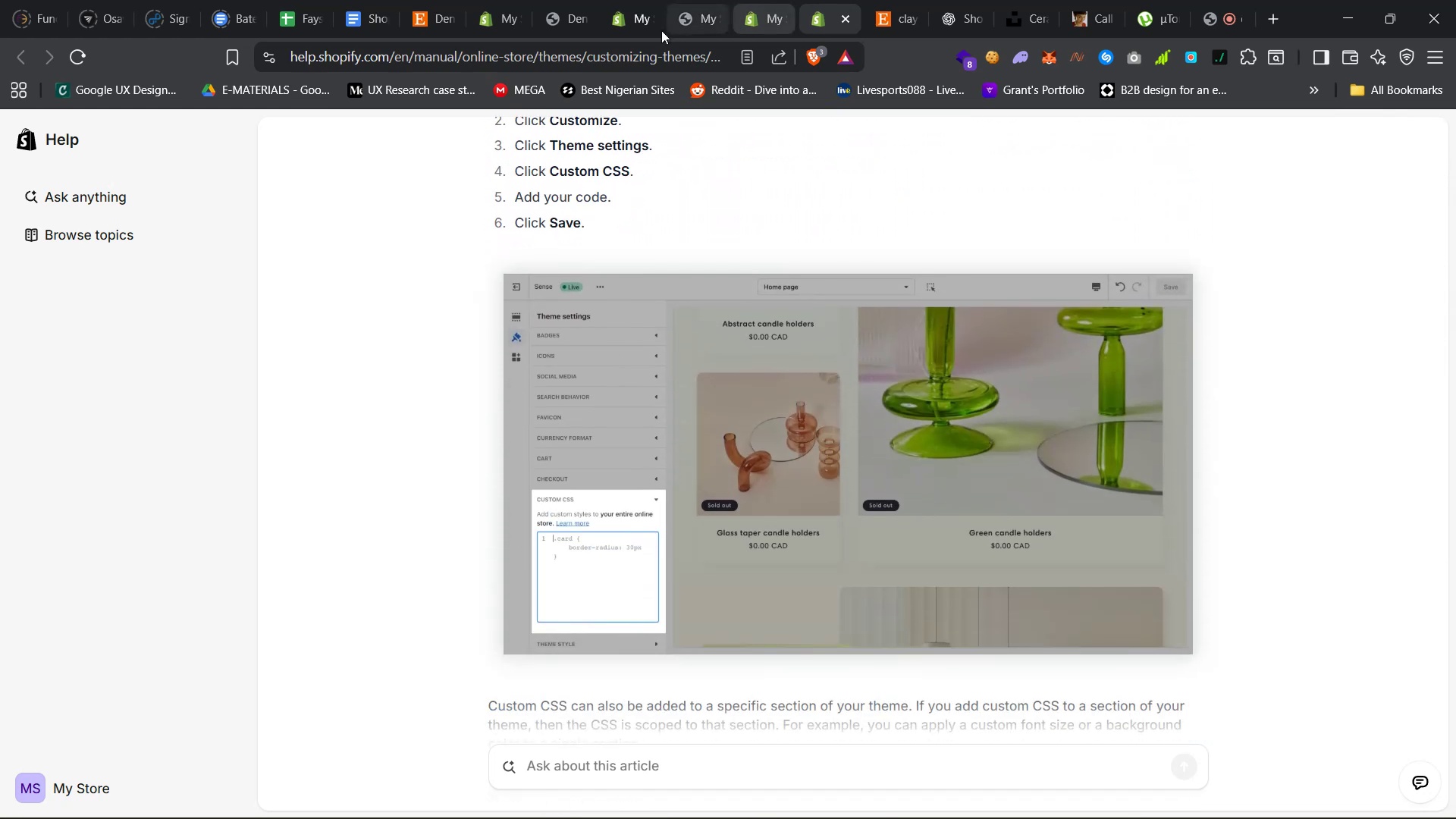 
left_click([613, 67])
 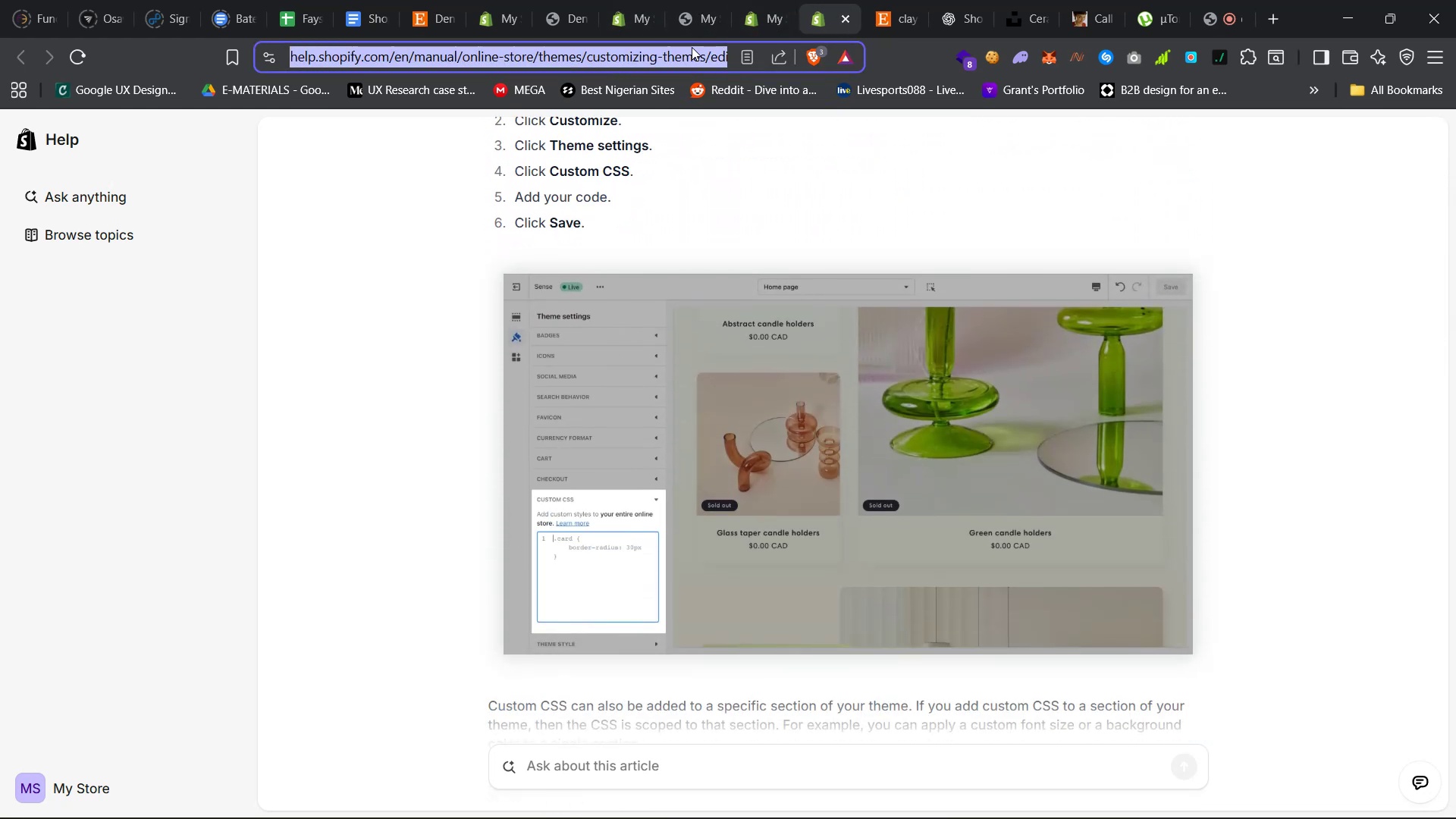 
type(how to add custom css to a particular block in shopify)
 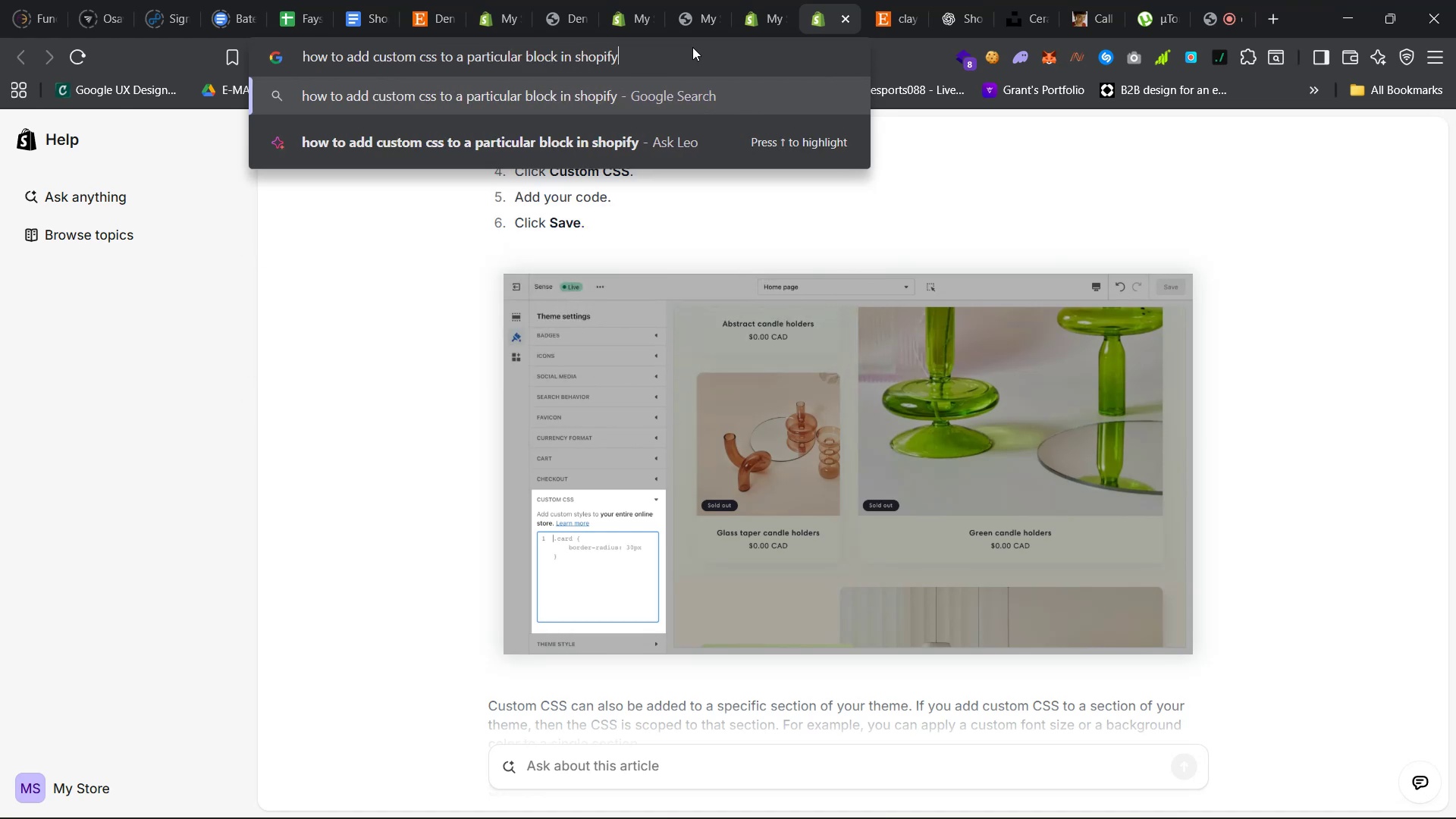 
key(Enter)
 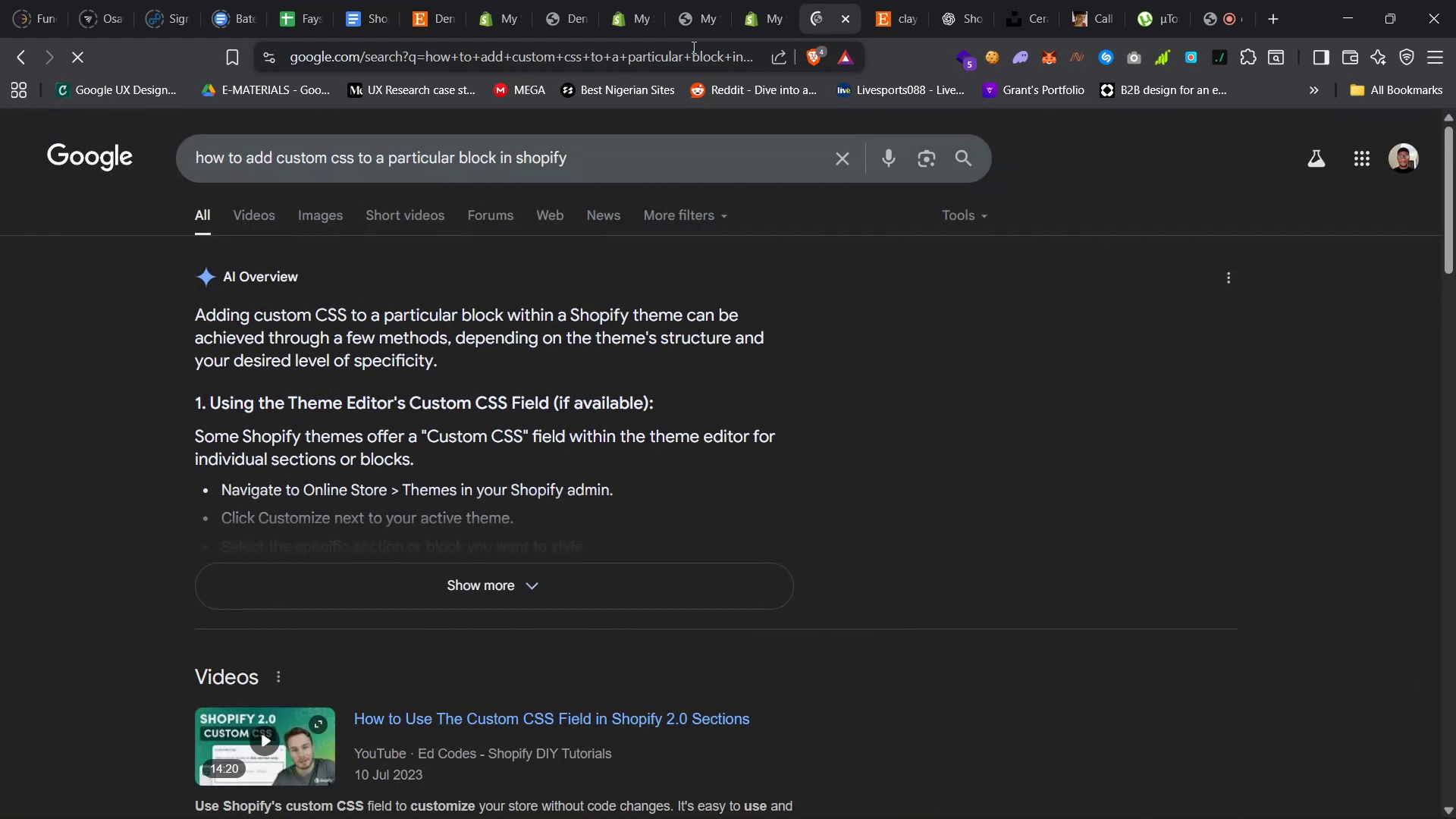 
wait(7.68)
 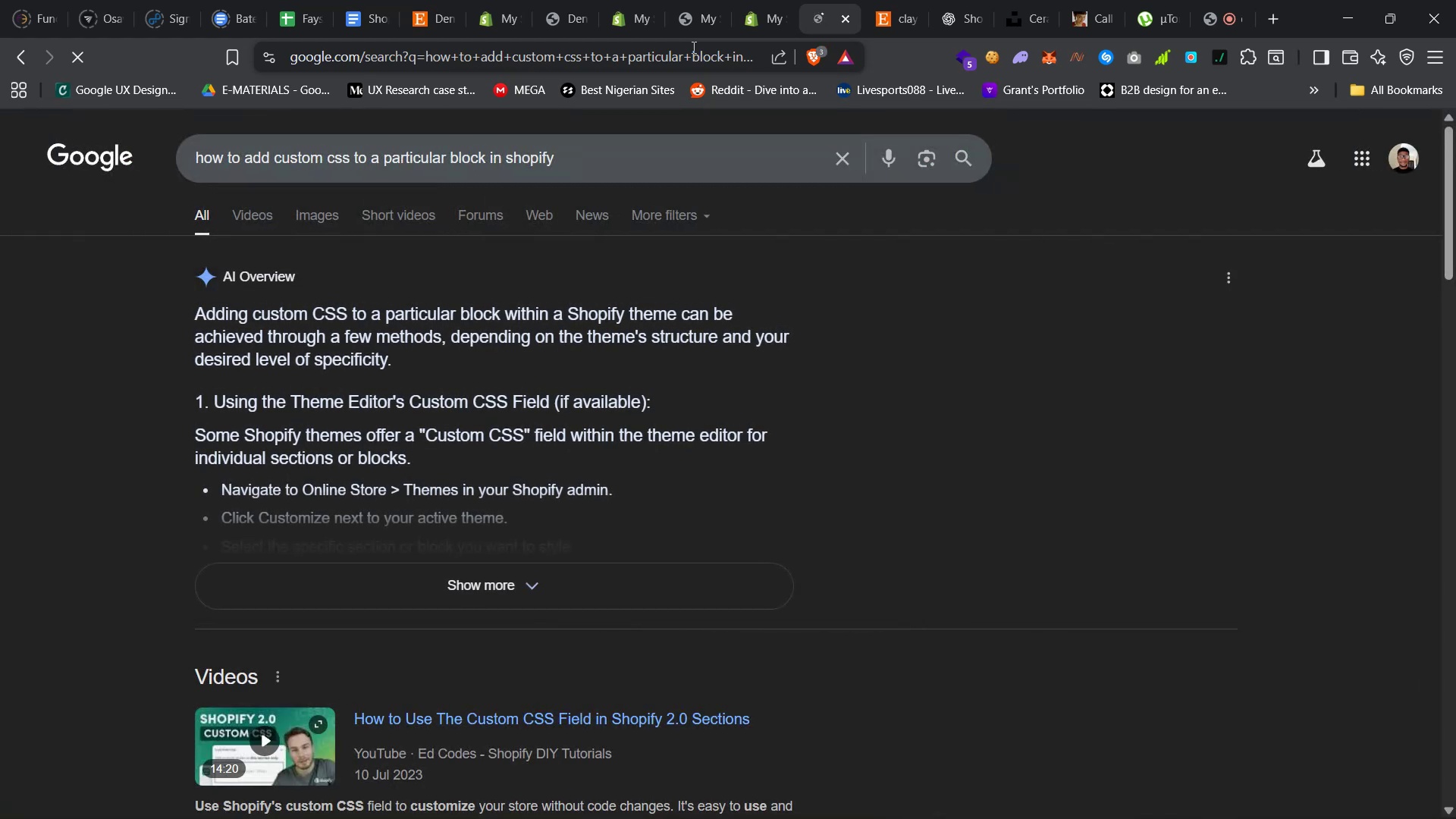 
left_click([535, 588])
 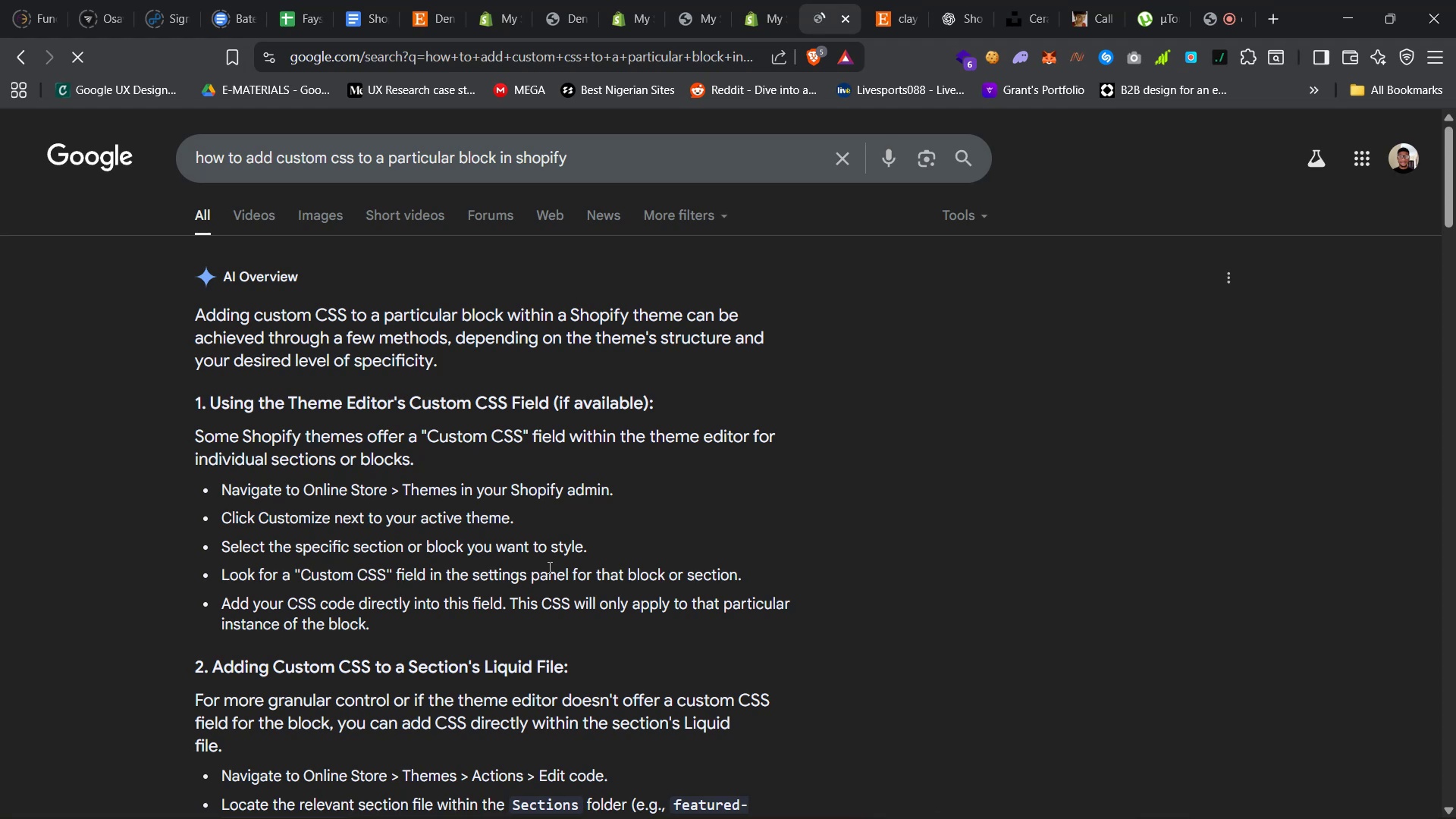 
wait(5.59)
 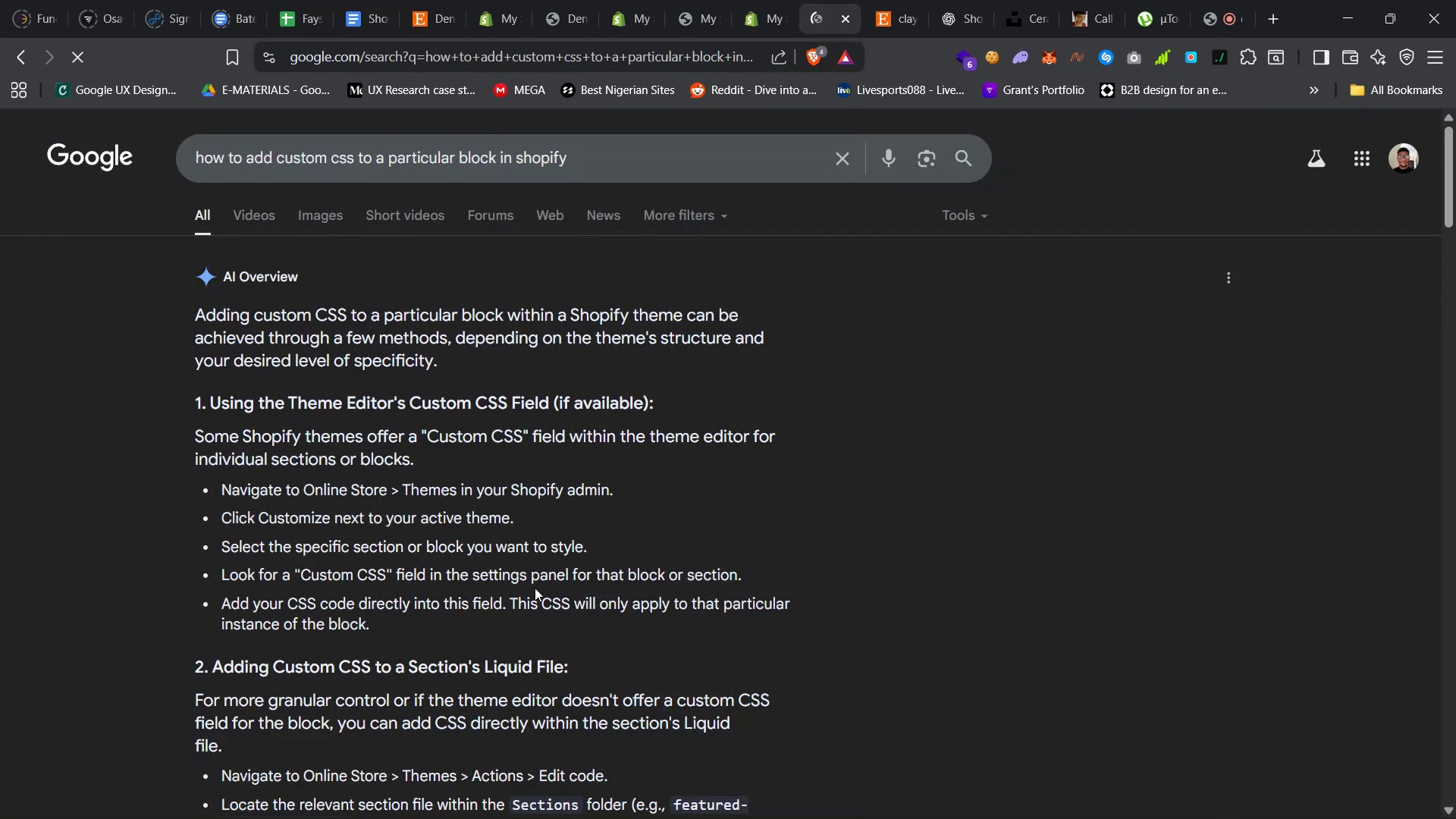 
scroll: coordinate [573, 526], scroll_direction: down, amount: 6.0
 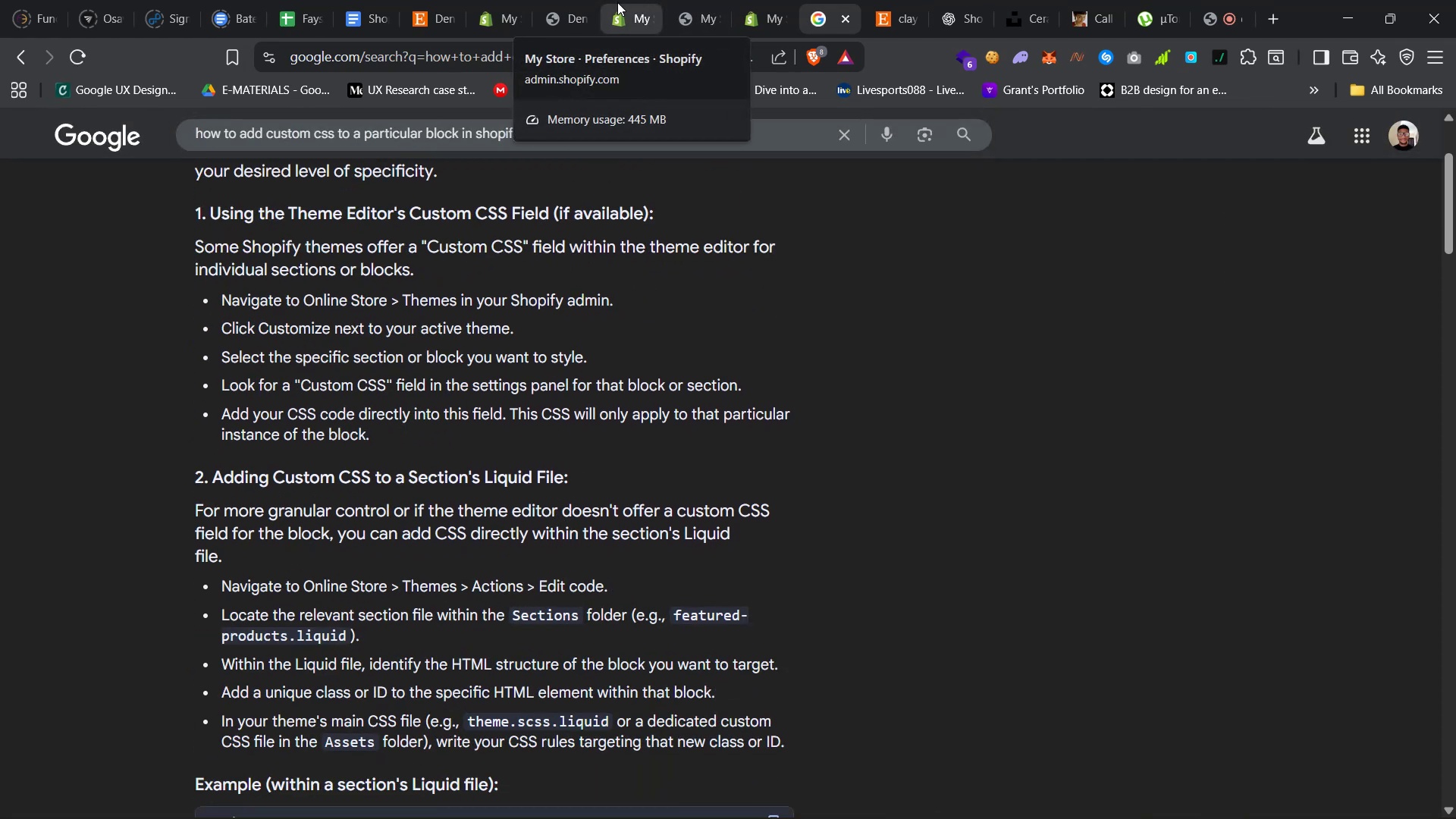 
wait(12.83)
 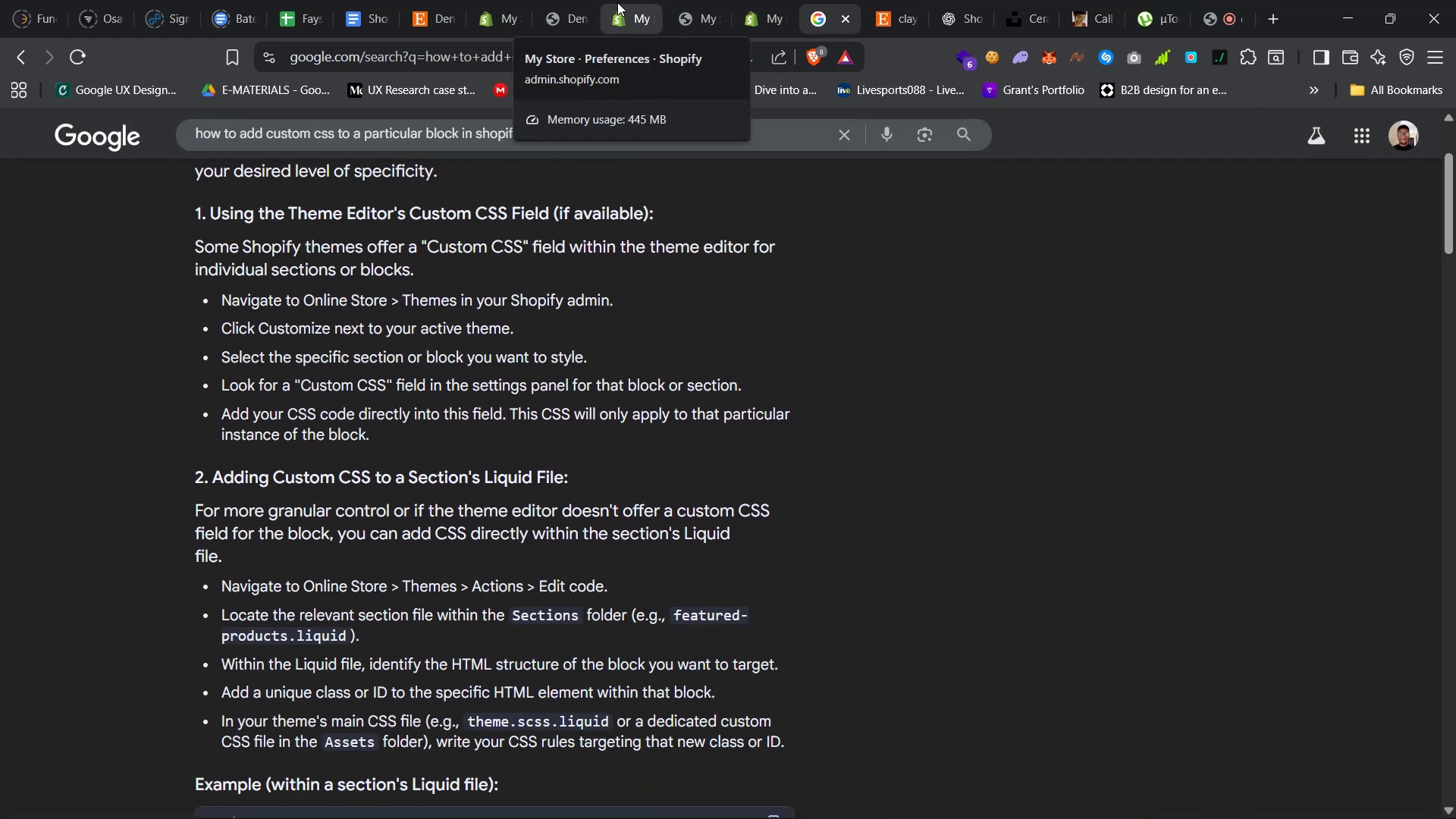 
left_click([619, 3])
 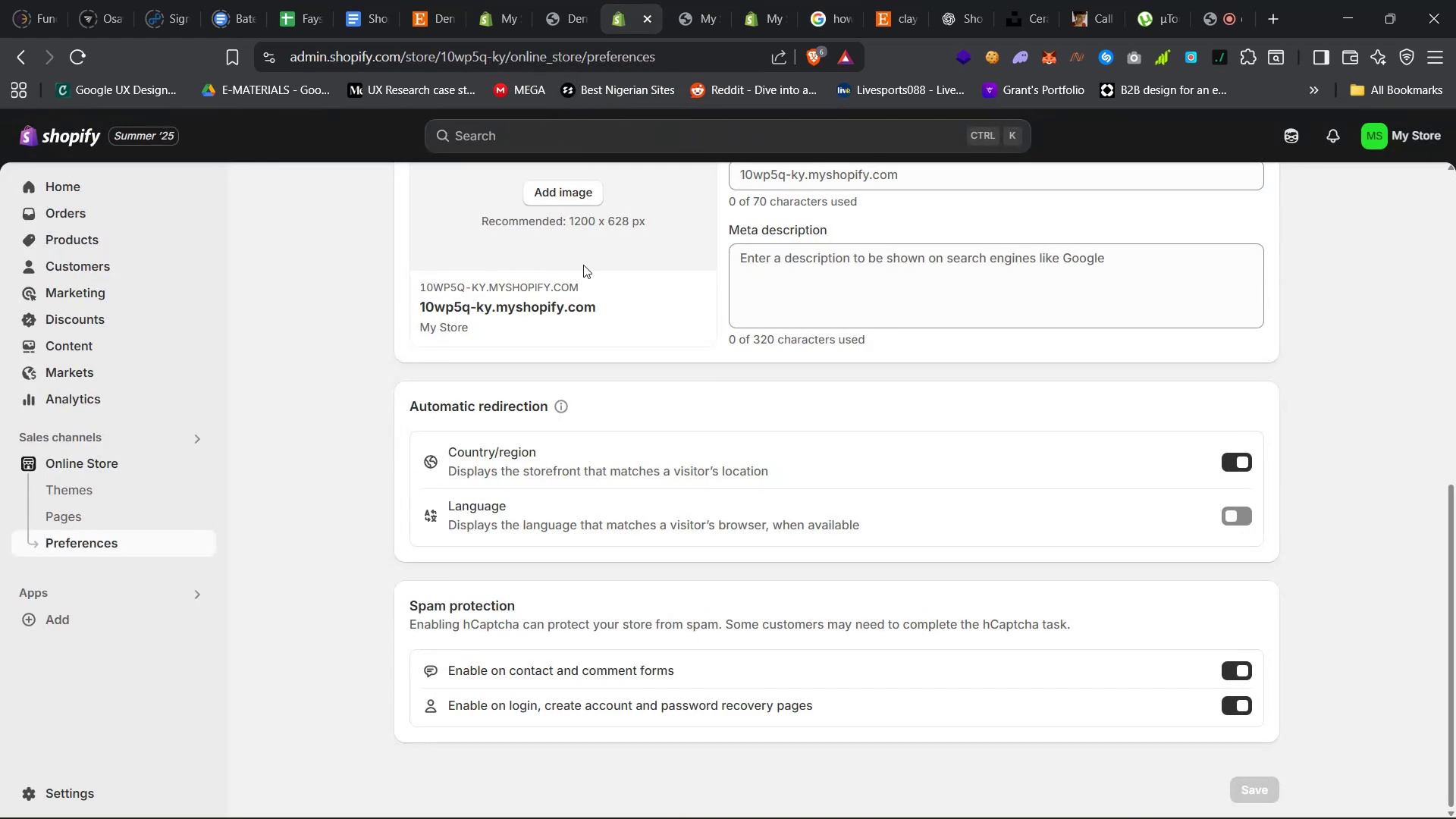 
scroll: coordinate [607, 391], scroll_direction: none, amount: 0.0
 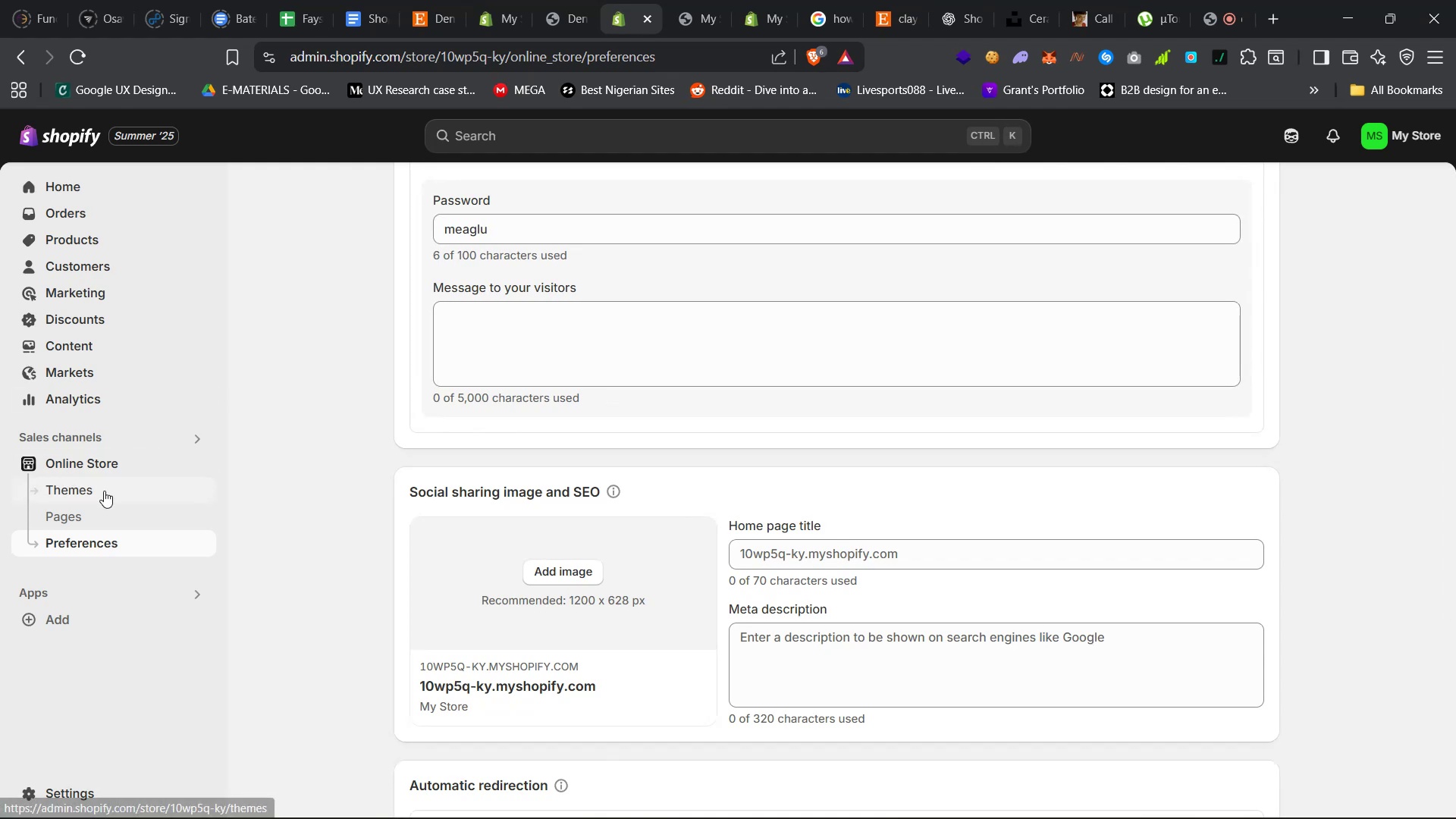 
left_click([104, 491])
 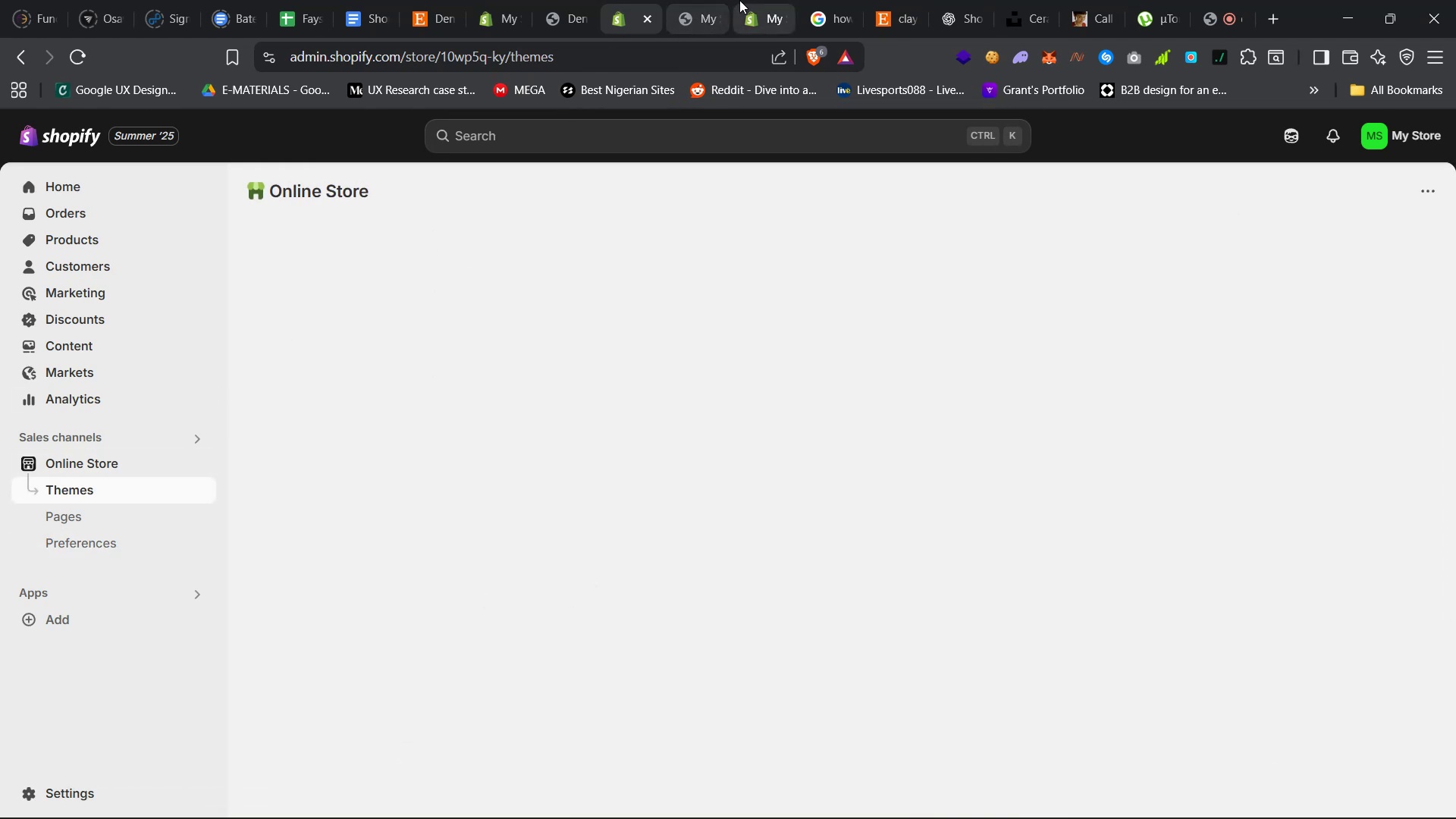 
left_click([836, 0])
 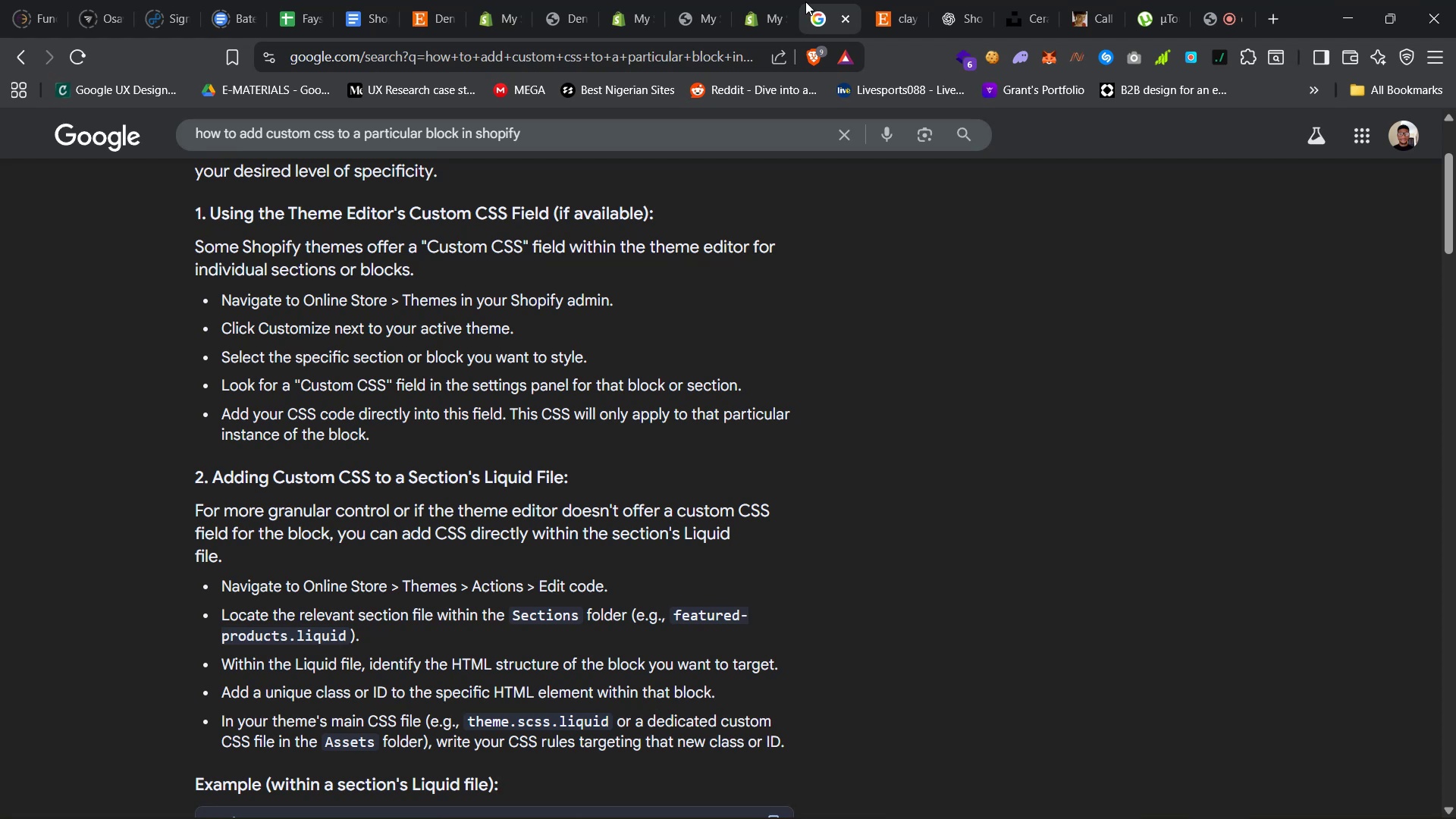 
wait(13.21)
 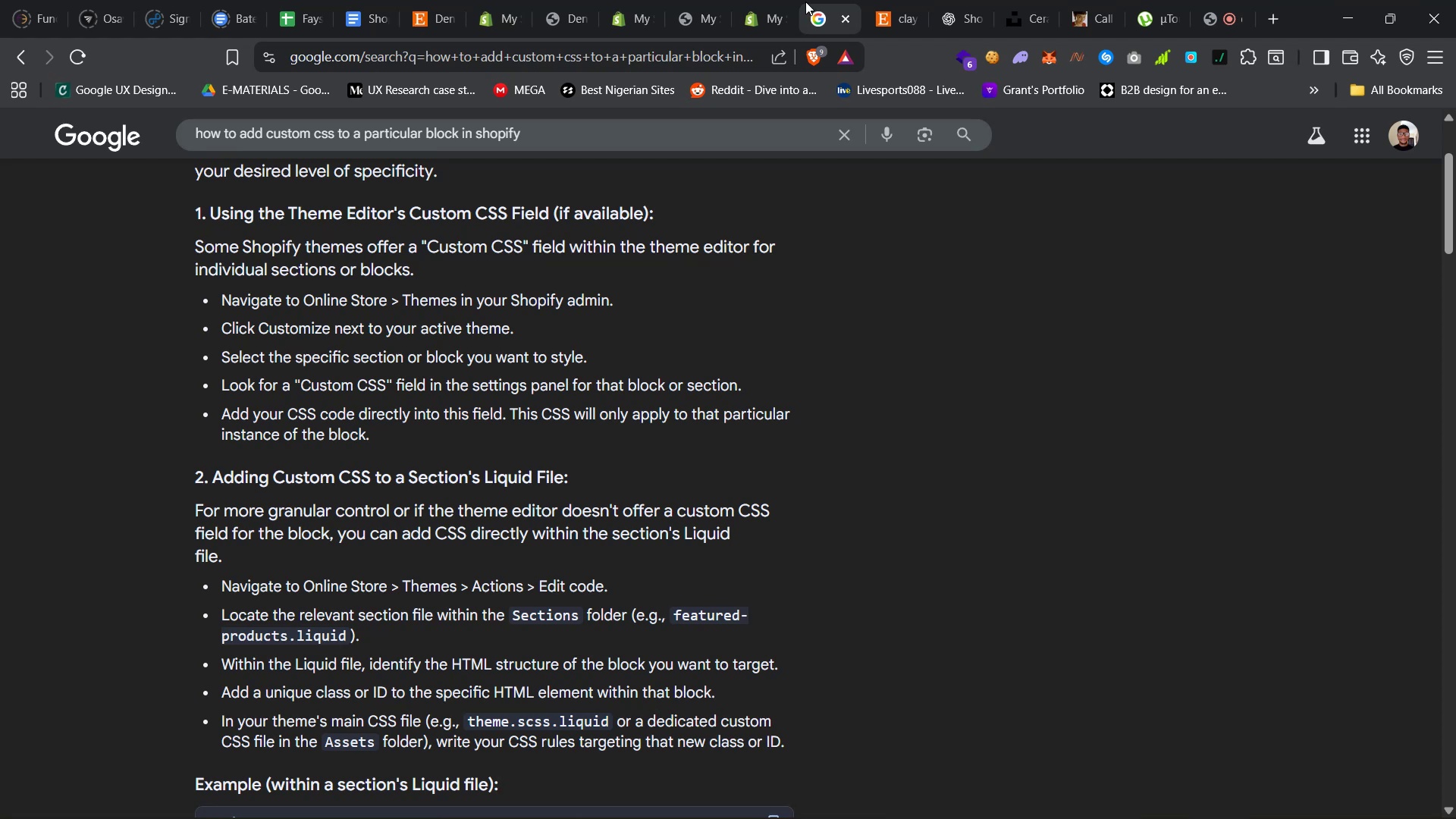 
left_click([625, 0])
 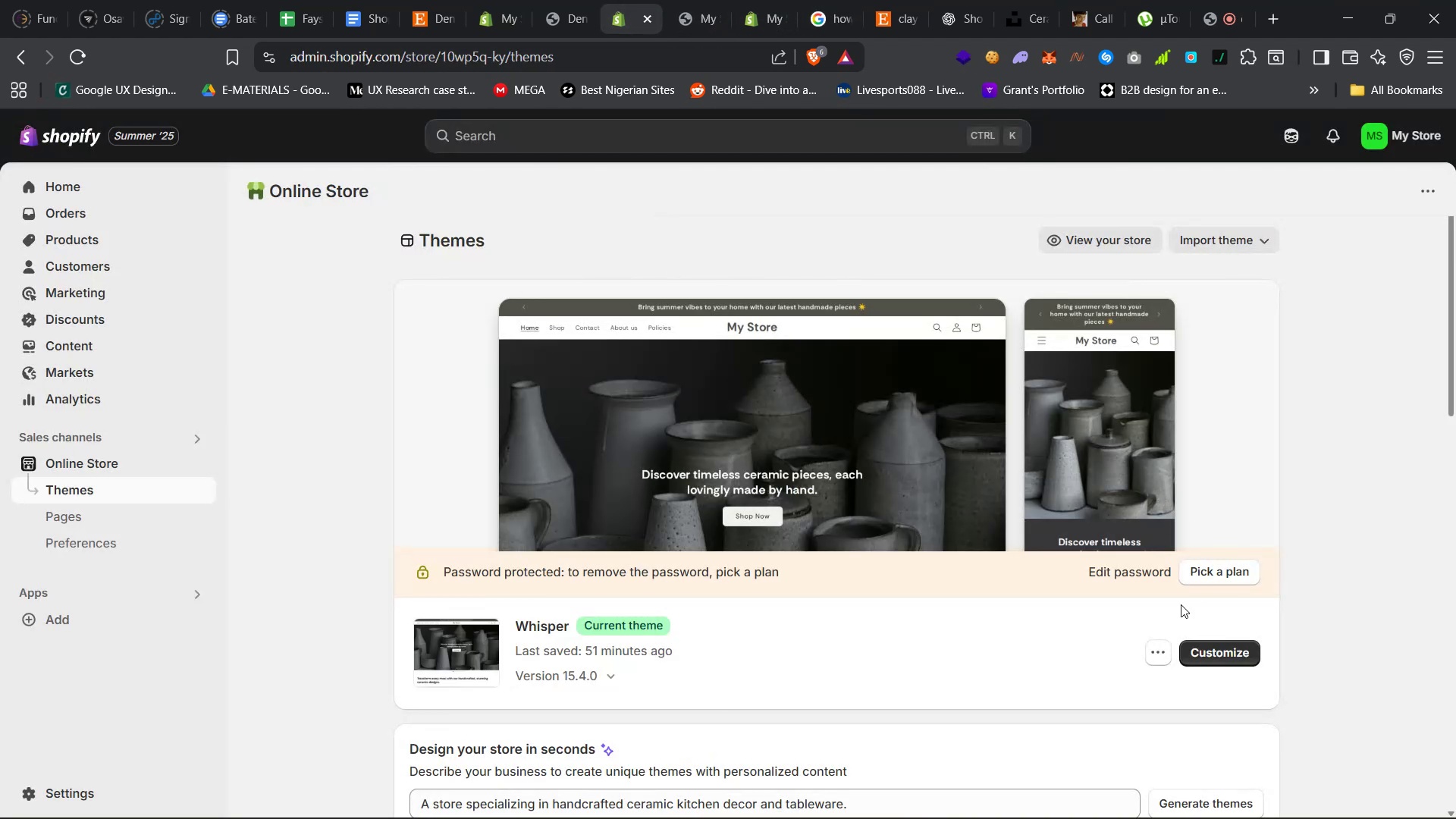 
left_click([1159, 649])
 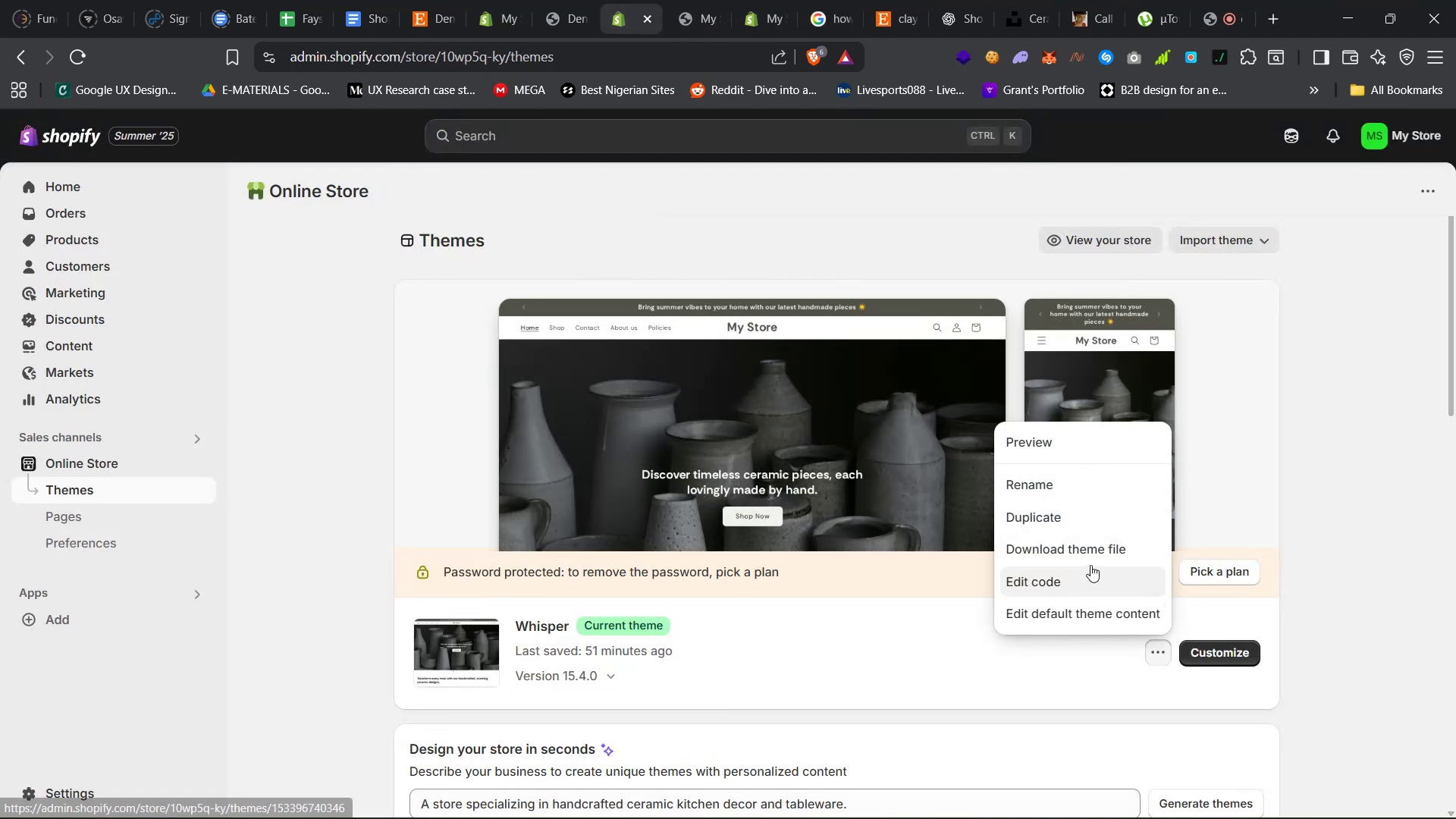 
left_click([1080, 577])
 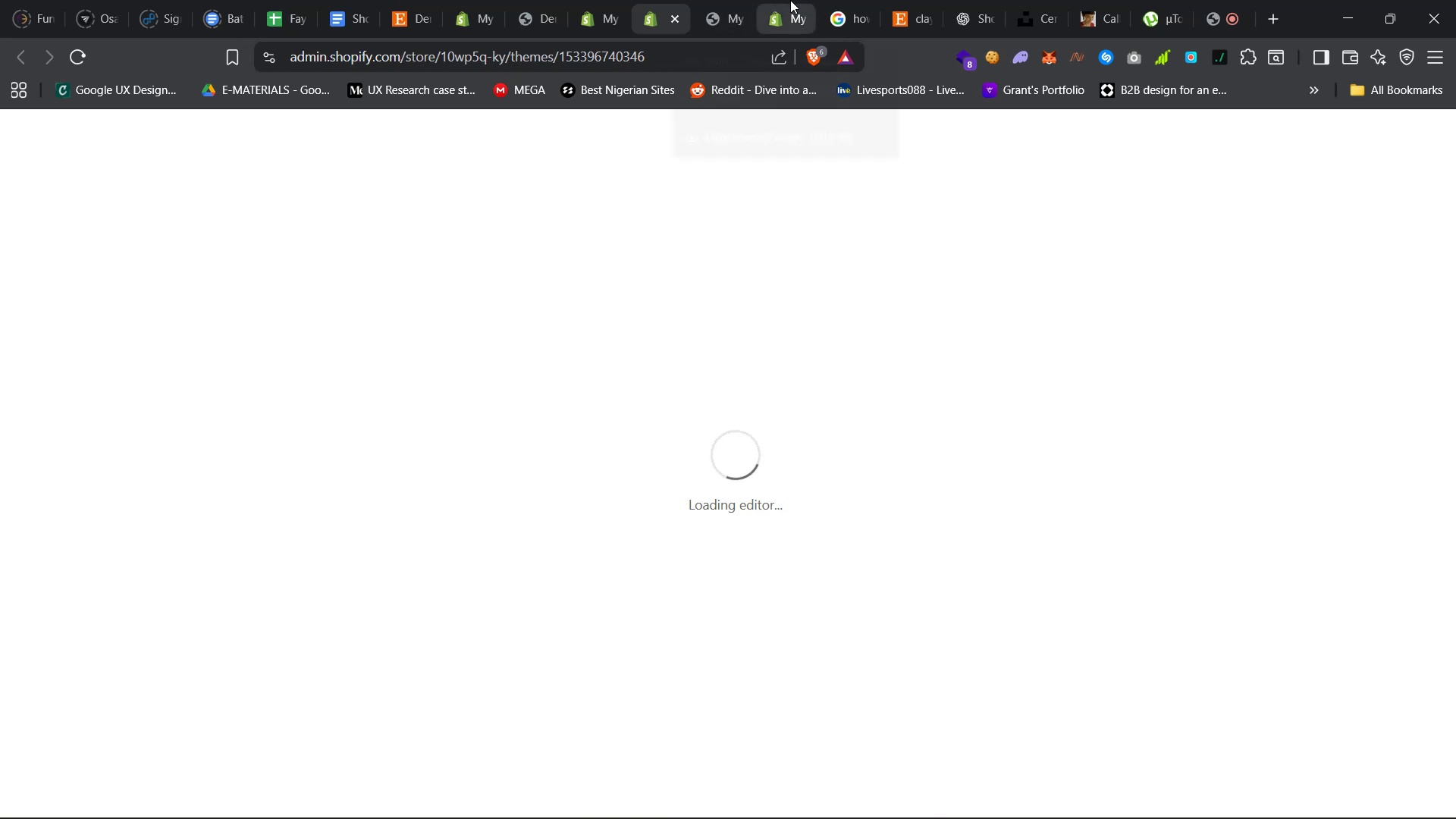 
wait(20.85)
 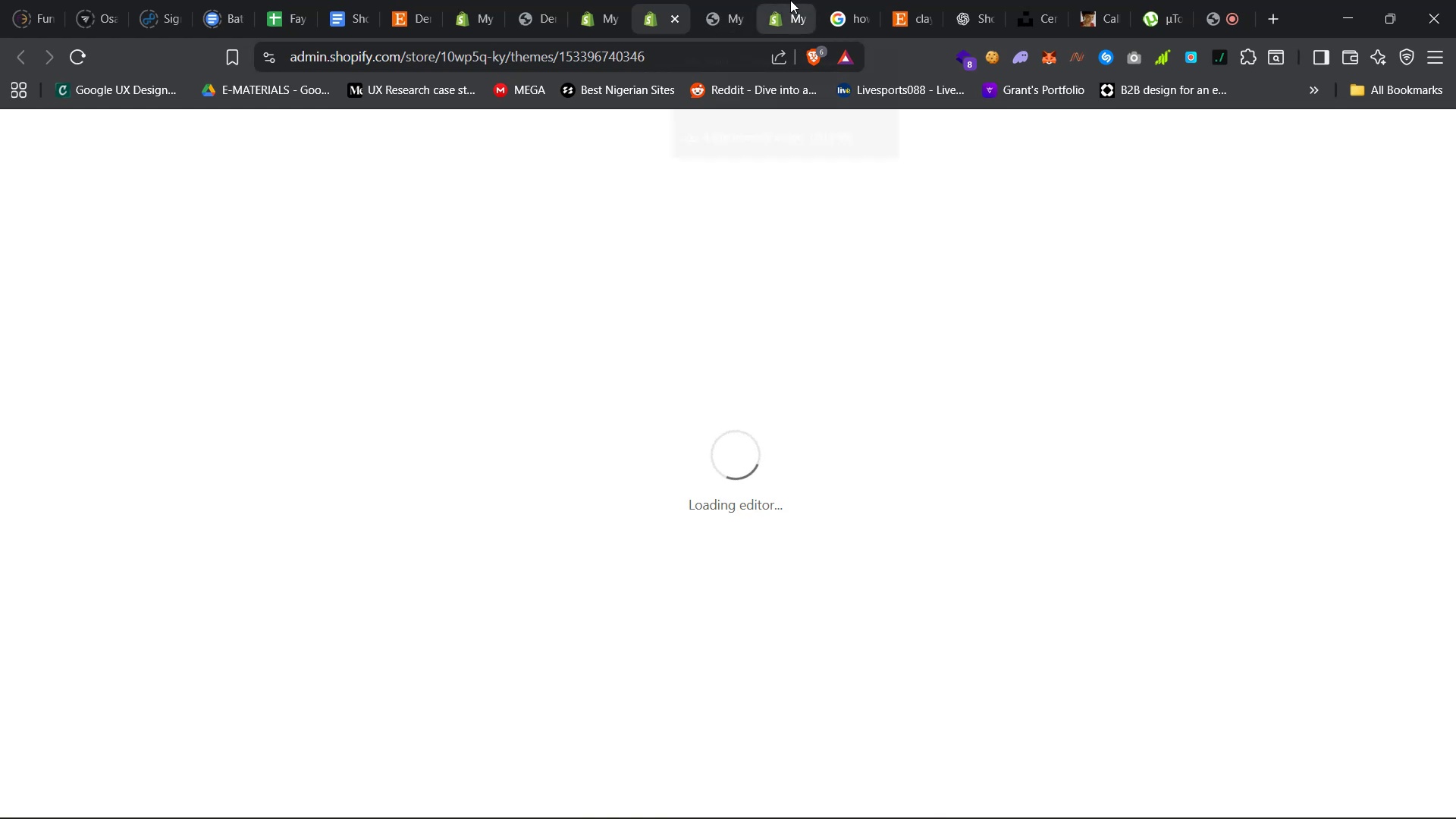 
left_click([71, 249])
 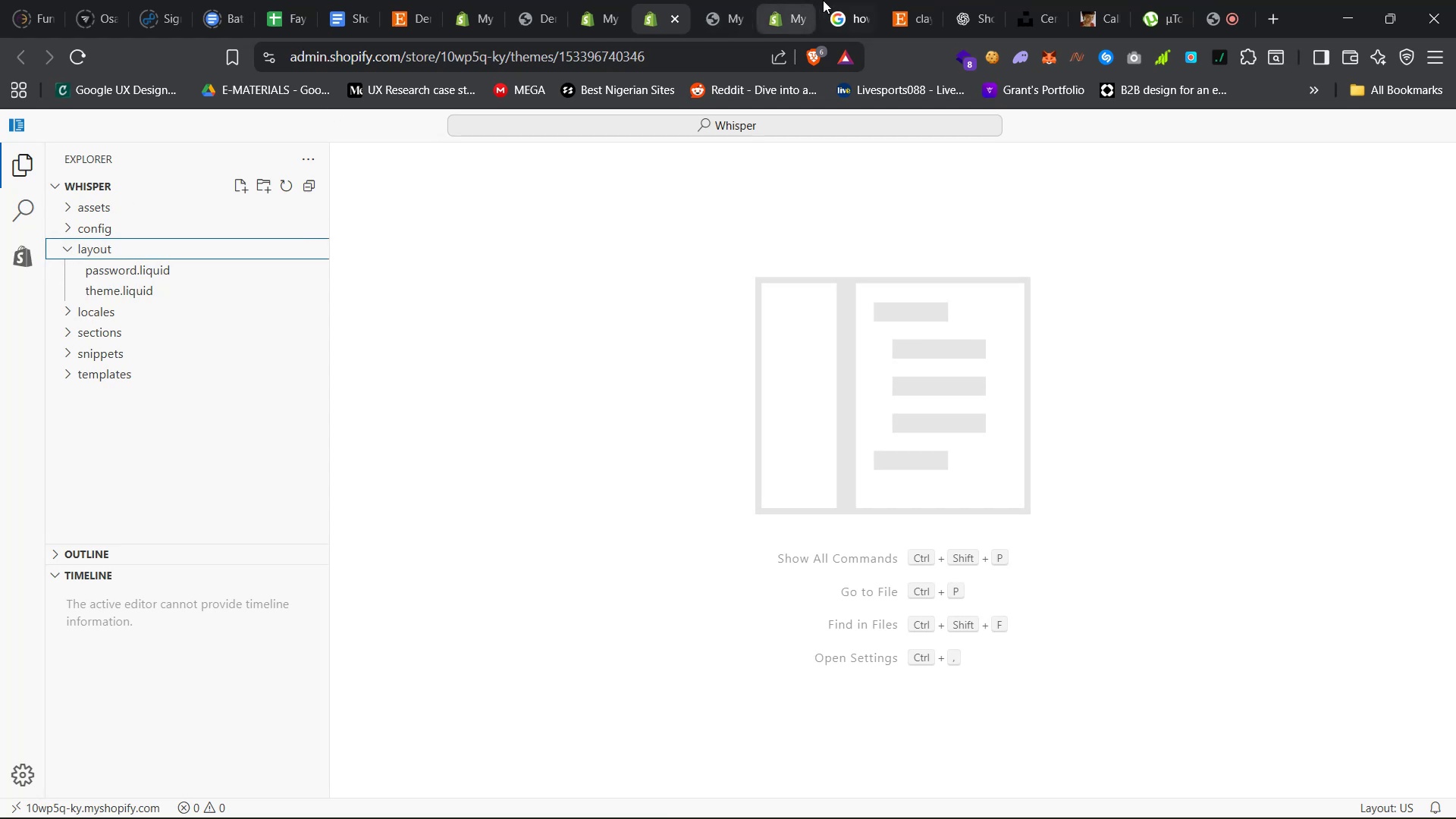 
left_click([784, 0])
 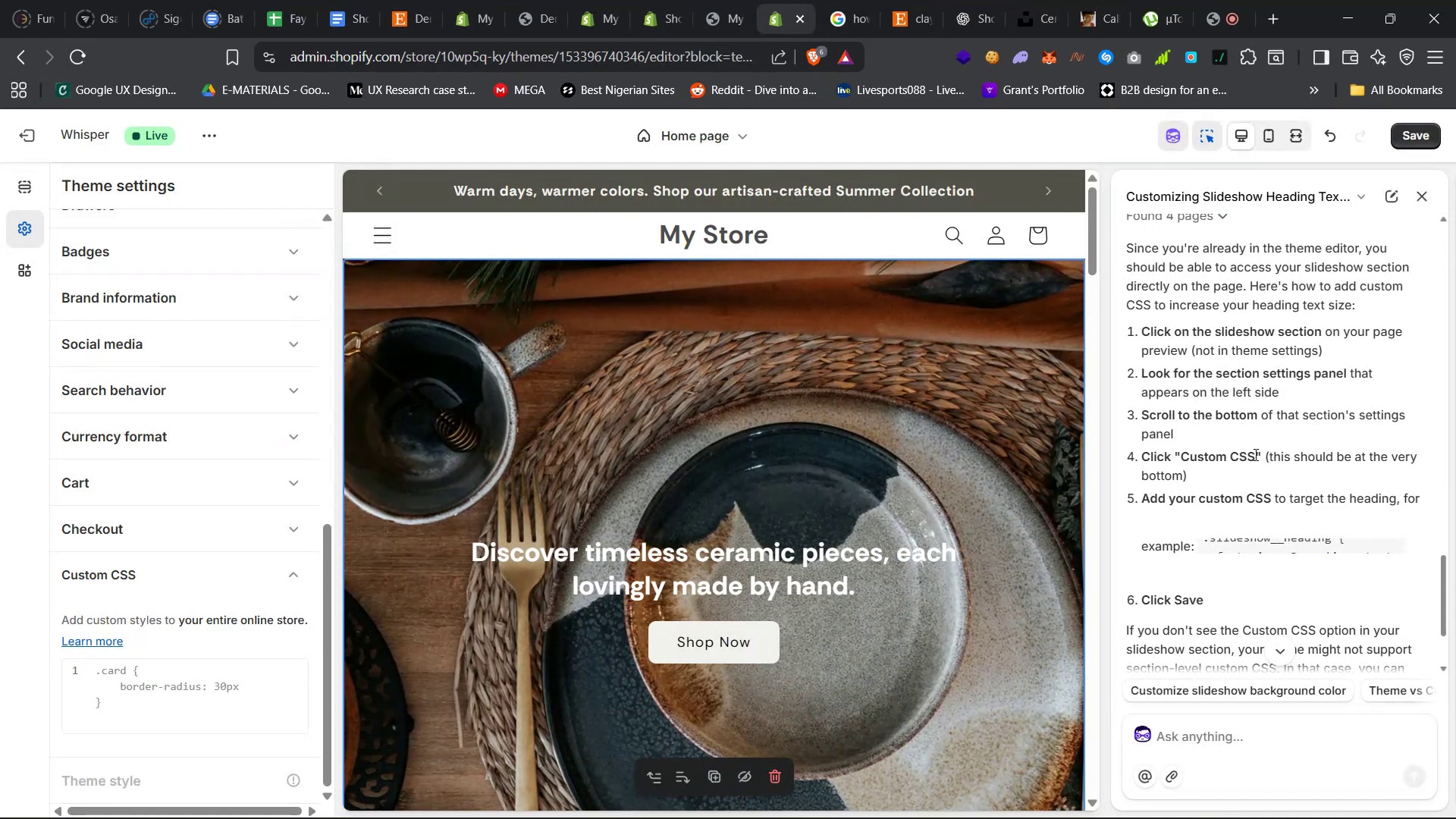 
scroll: coordinate [1254, 454], scroll_direction: down, amount: 8.0
 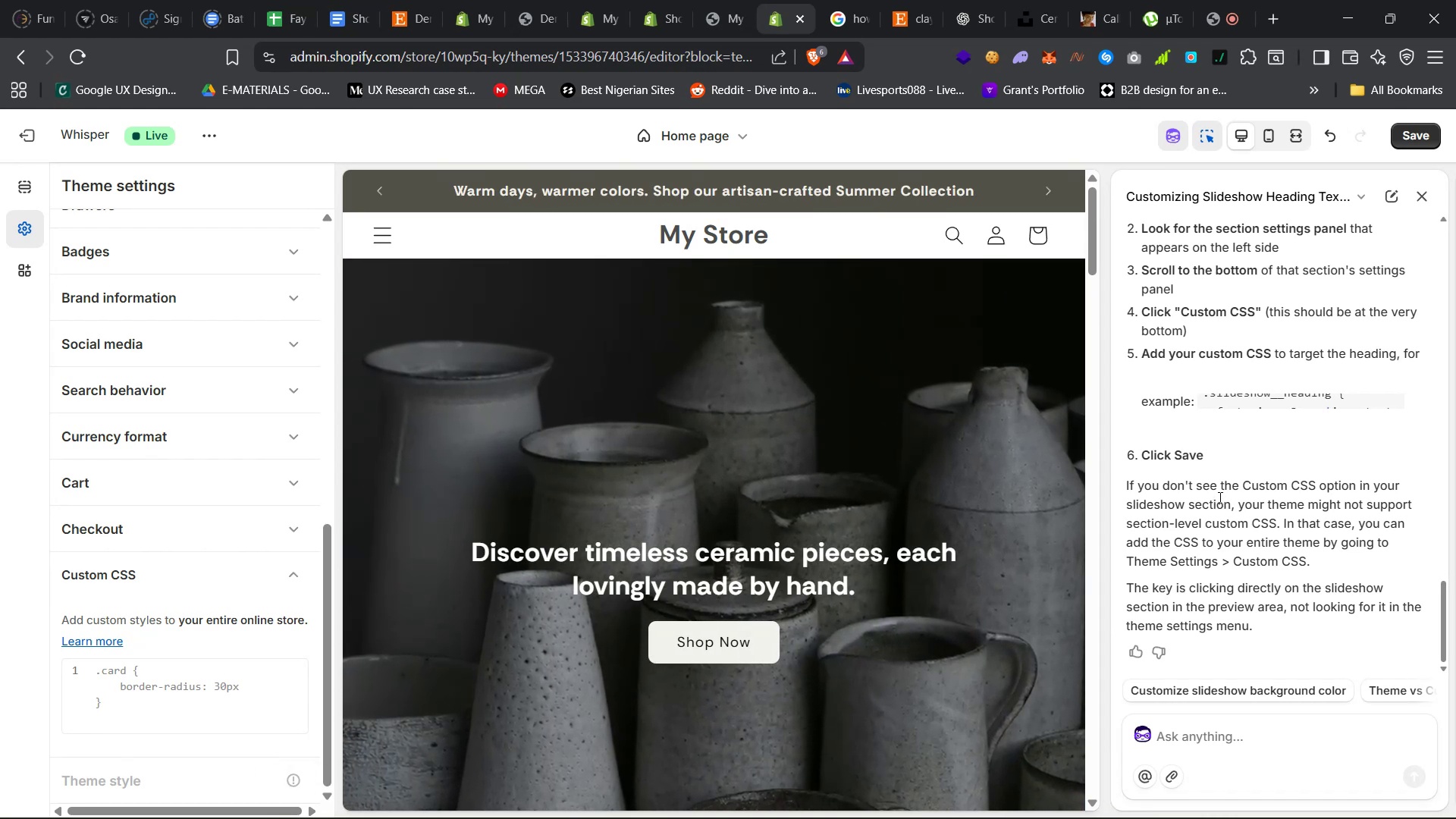 
wait(17.81)
 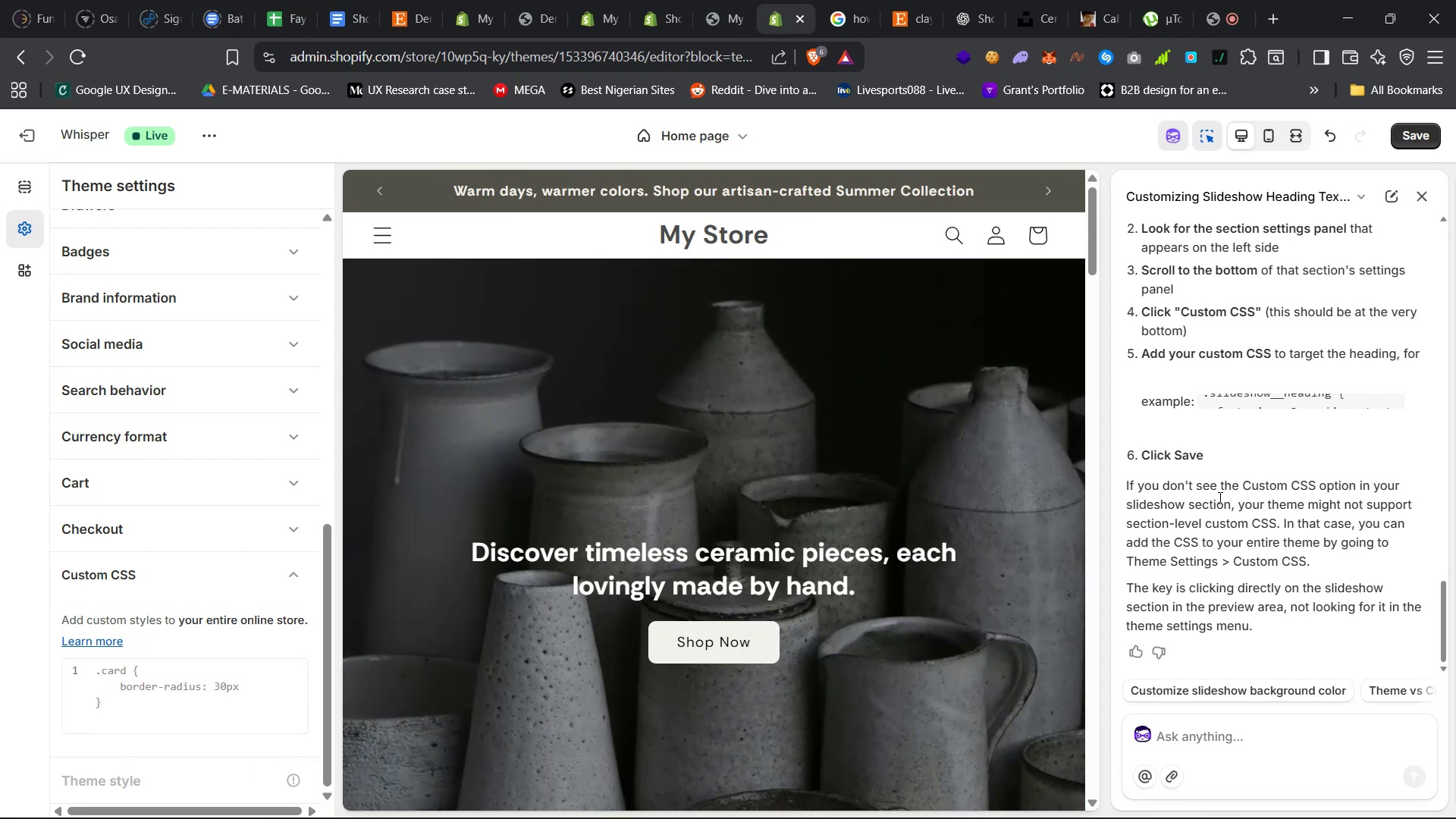 
left_click([839, 423])
 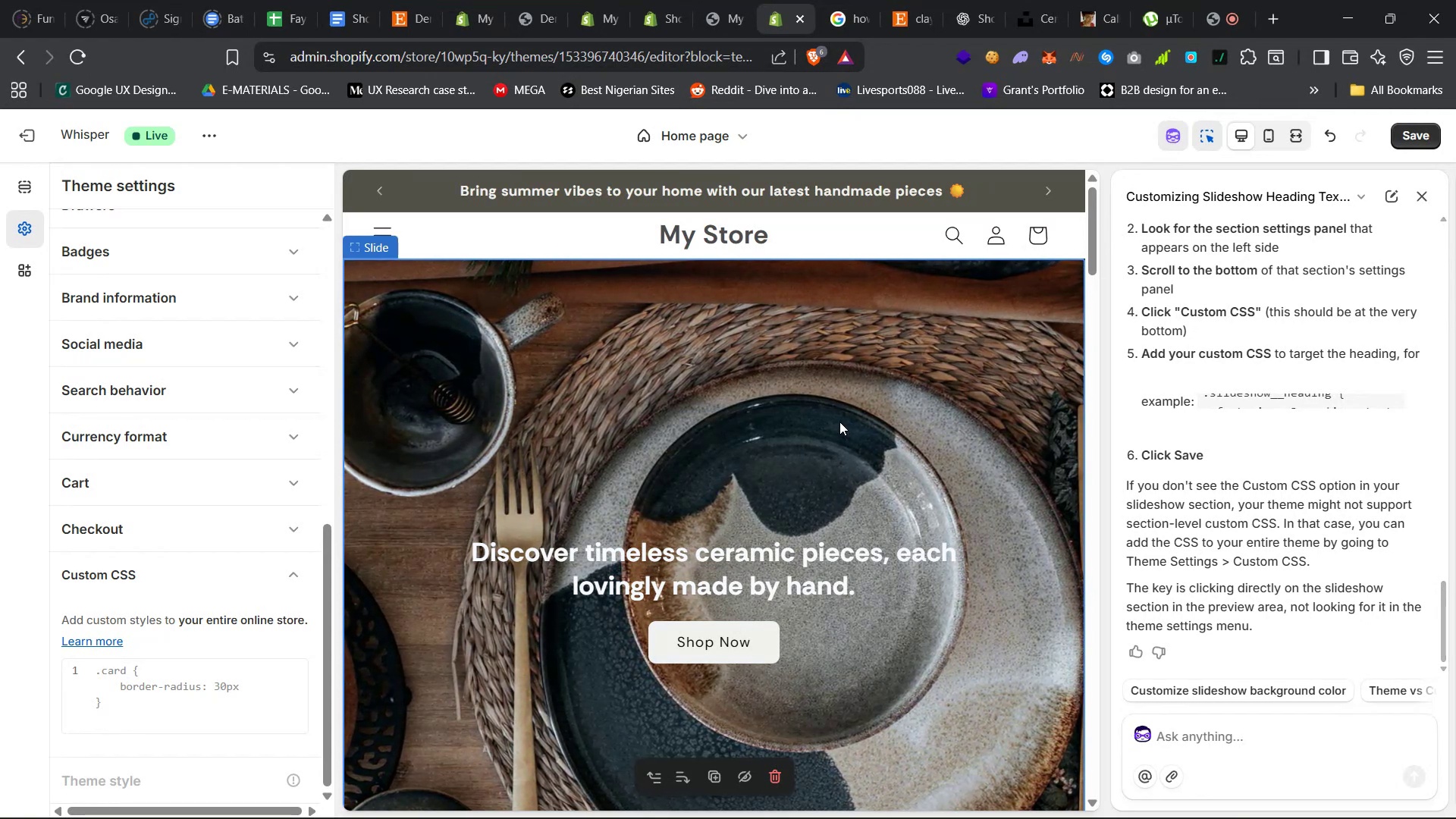 
scroll: coordinate [846, 428], scroll_direction: down, amount: 24.0
 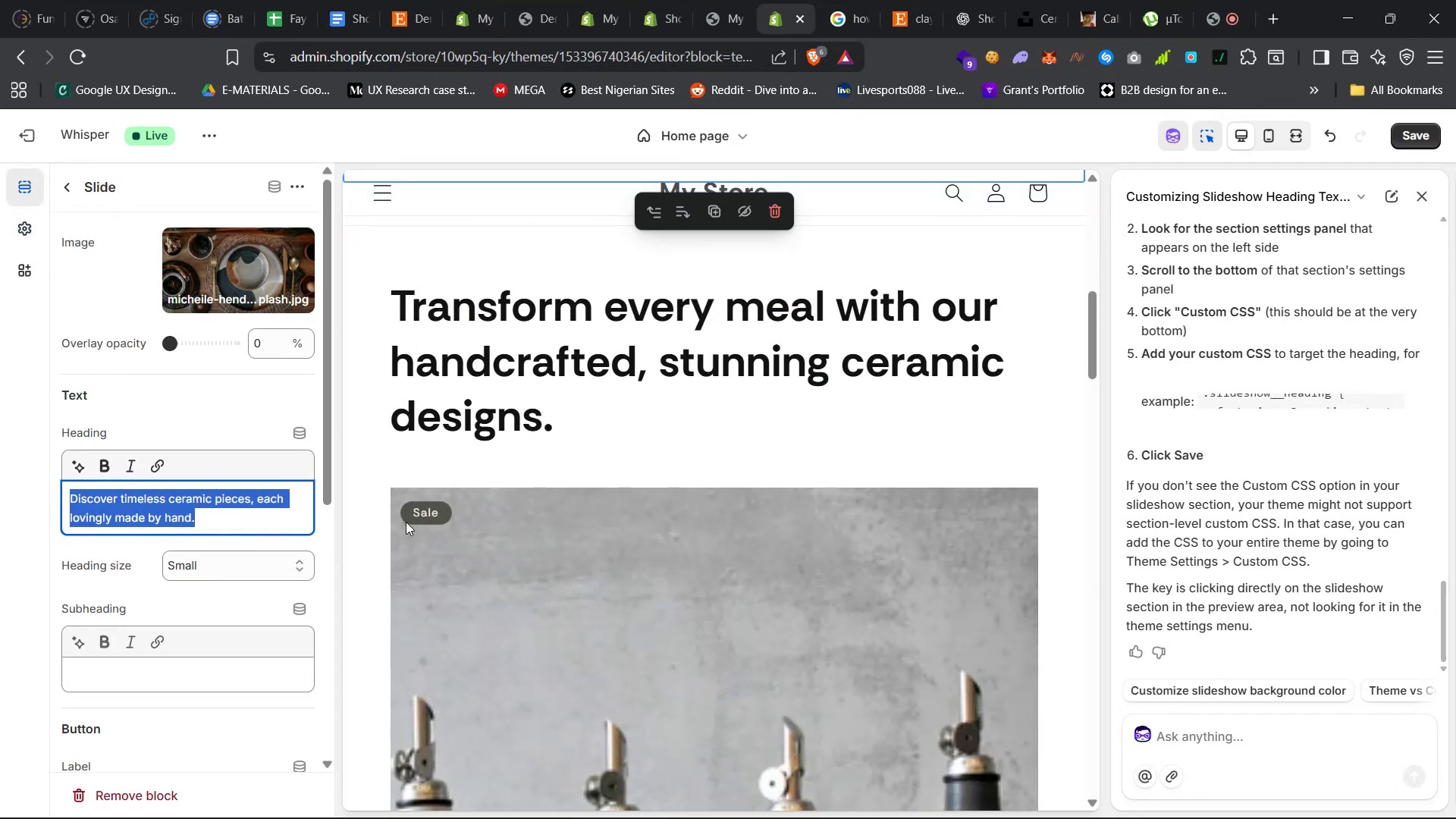 
scroll: coordinate [594, 539], scroll_direction: up, amount: 27.0
 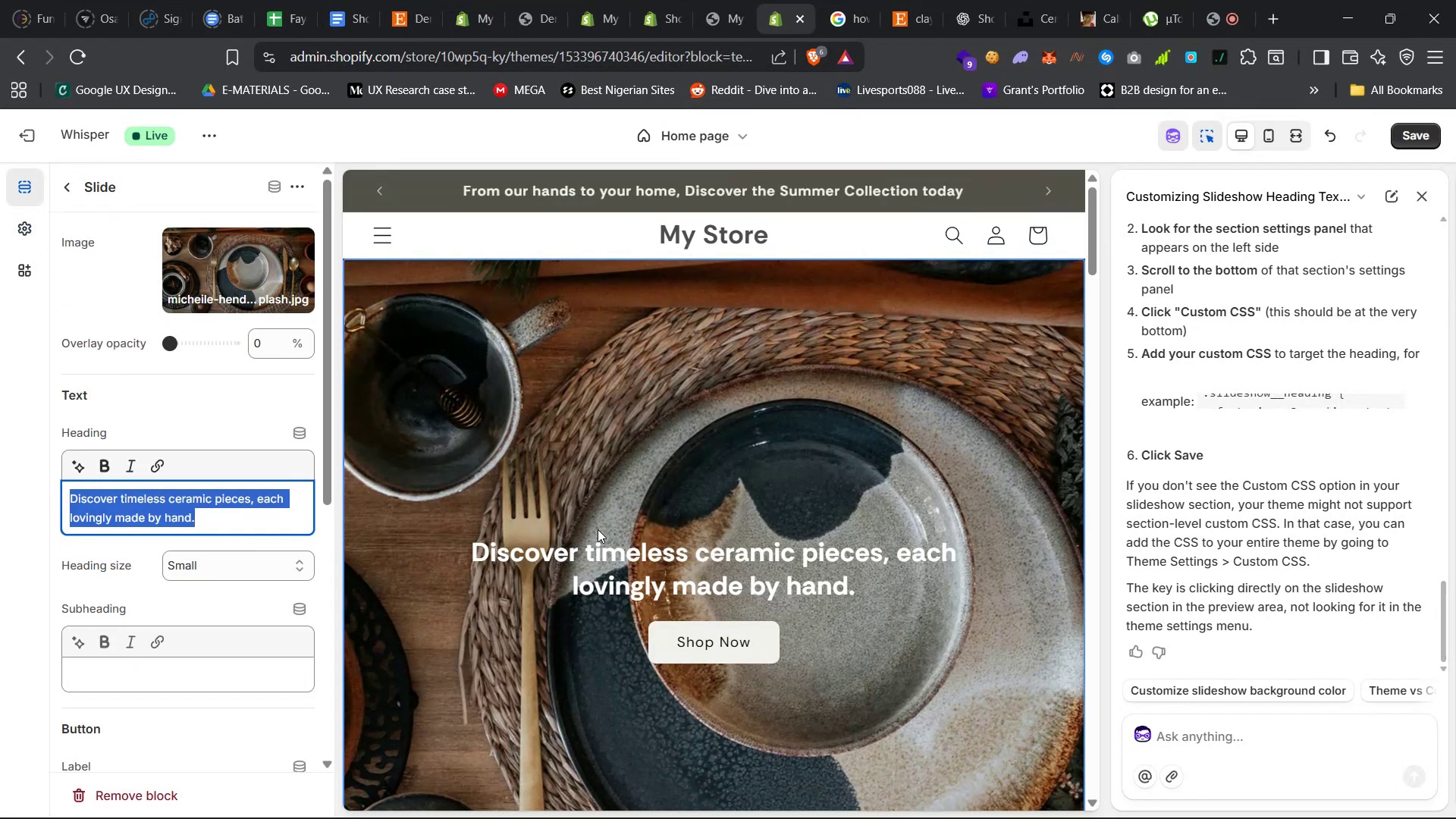 
left_click([603, 523])
 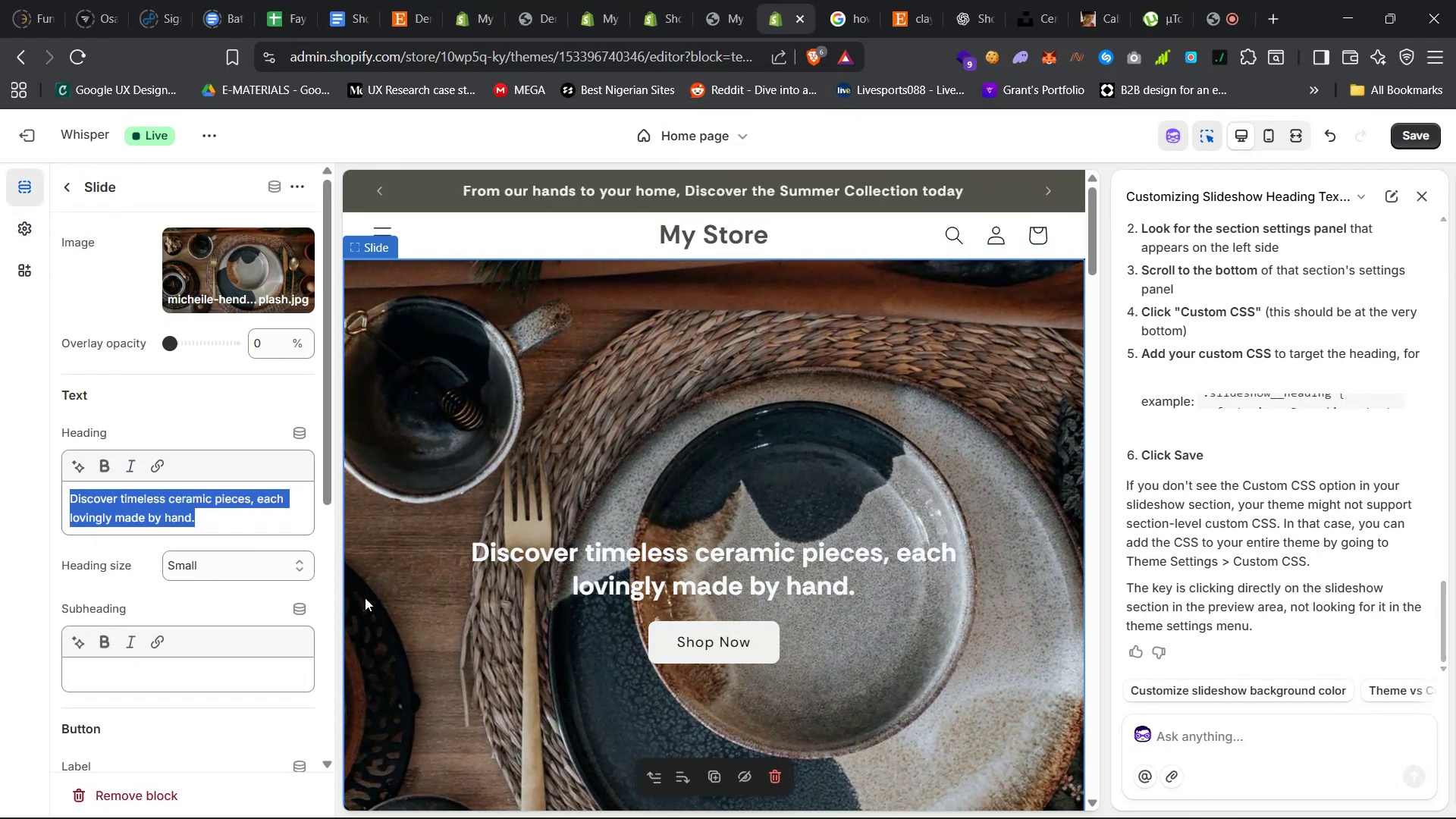 
scroll: coordinate [215, 650], scroll_direction: down, amount: 26.0
 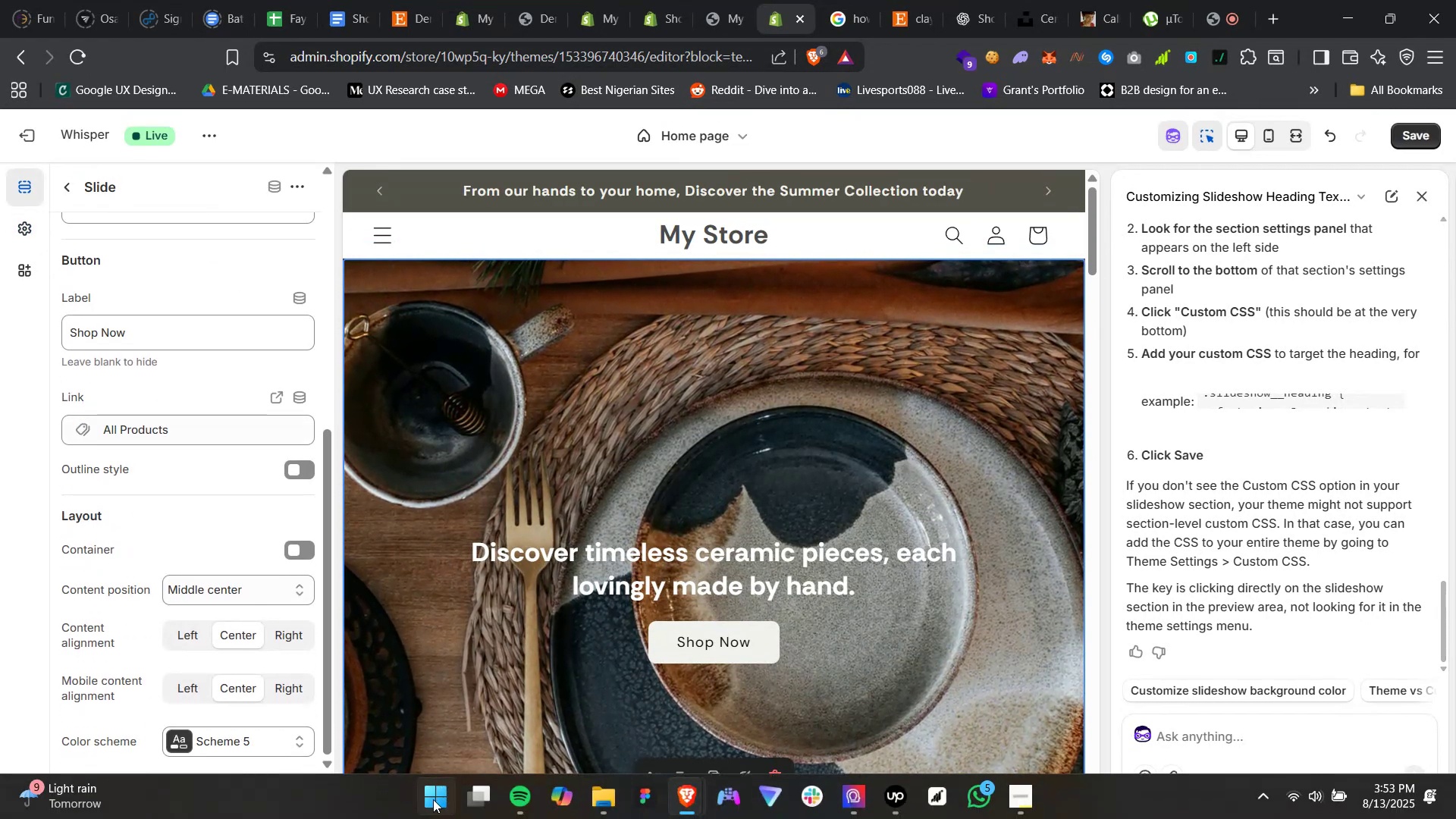 
left_click([521, 796])
 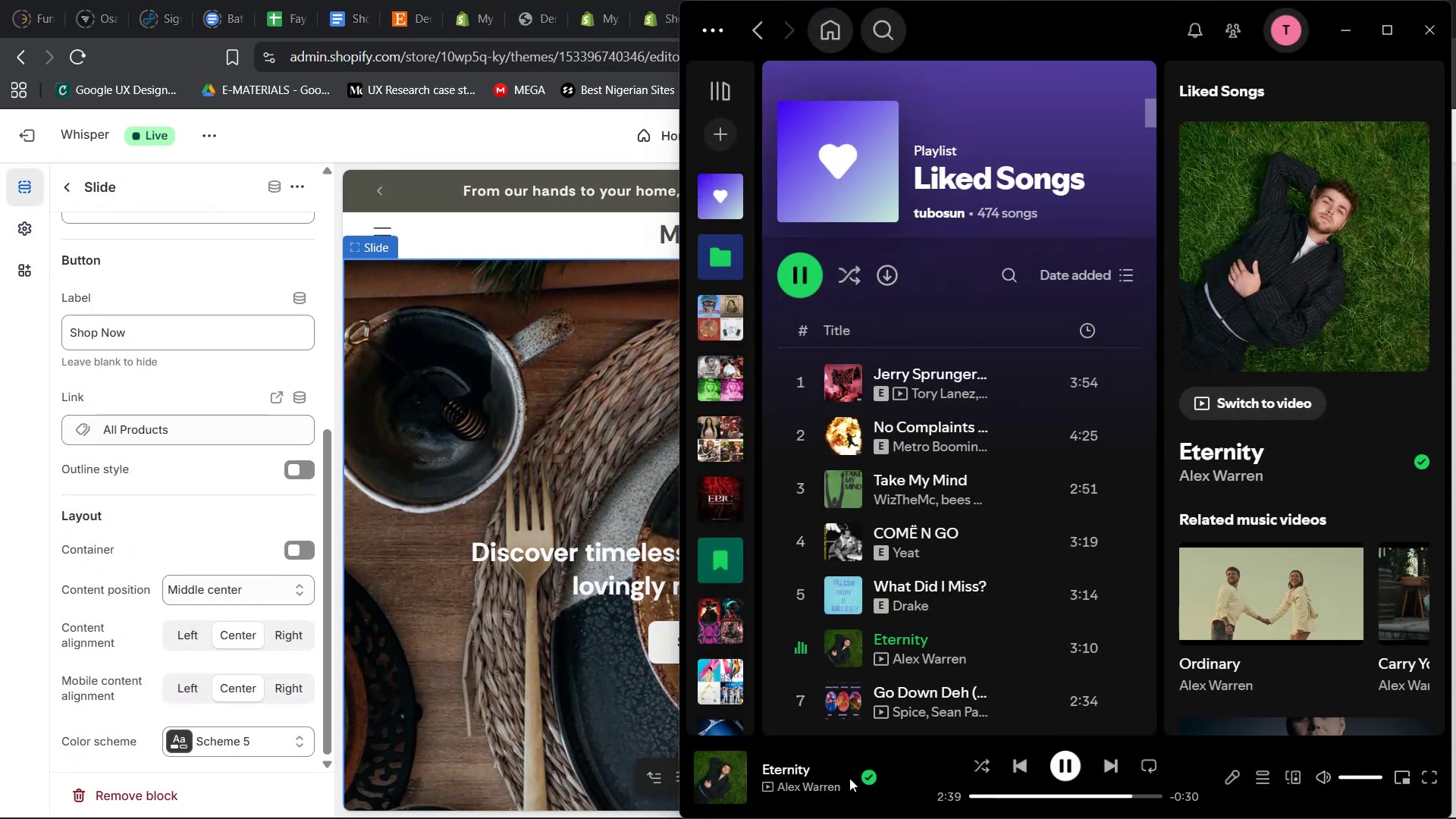 
left_click([982, 769])
 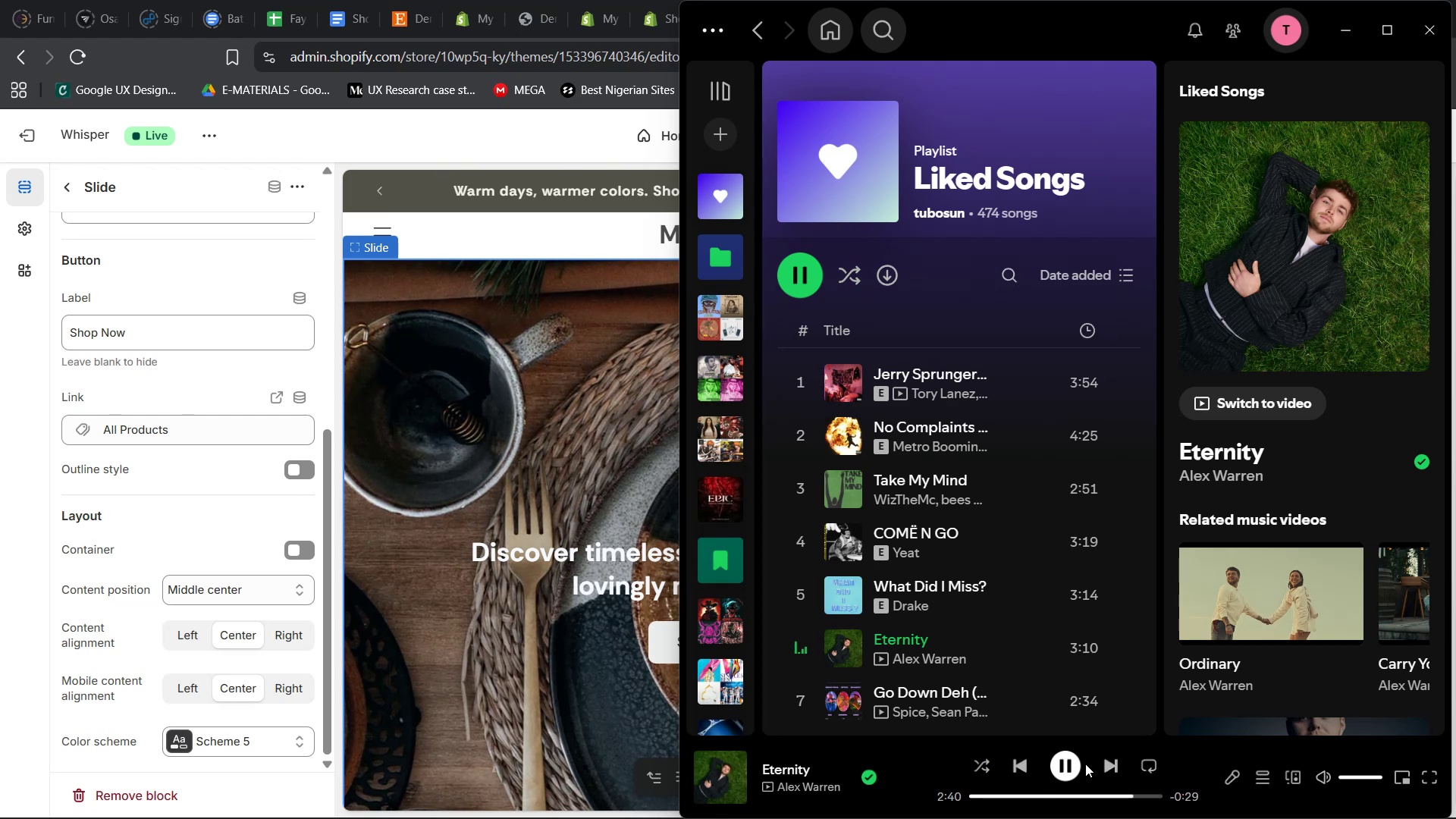 
left_click([1109, 757])
 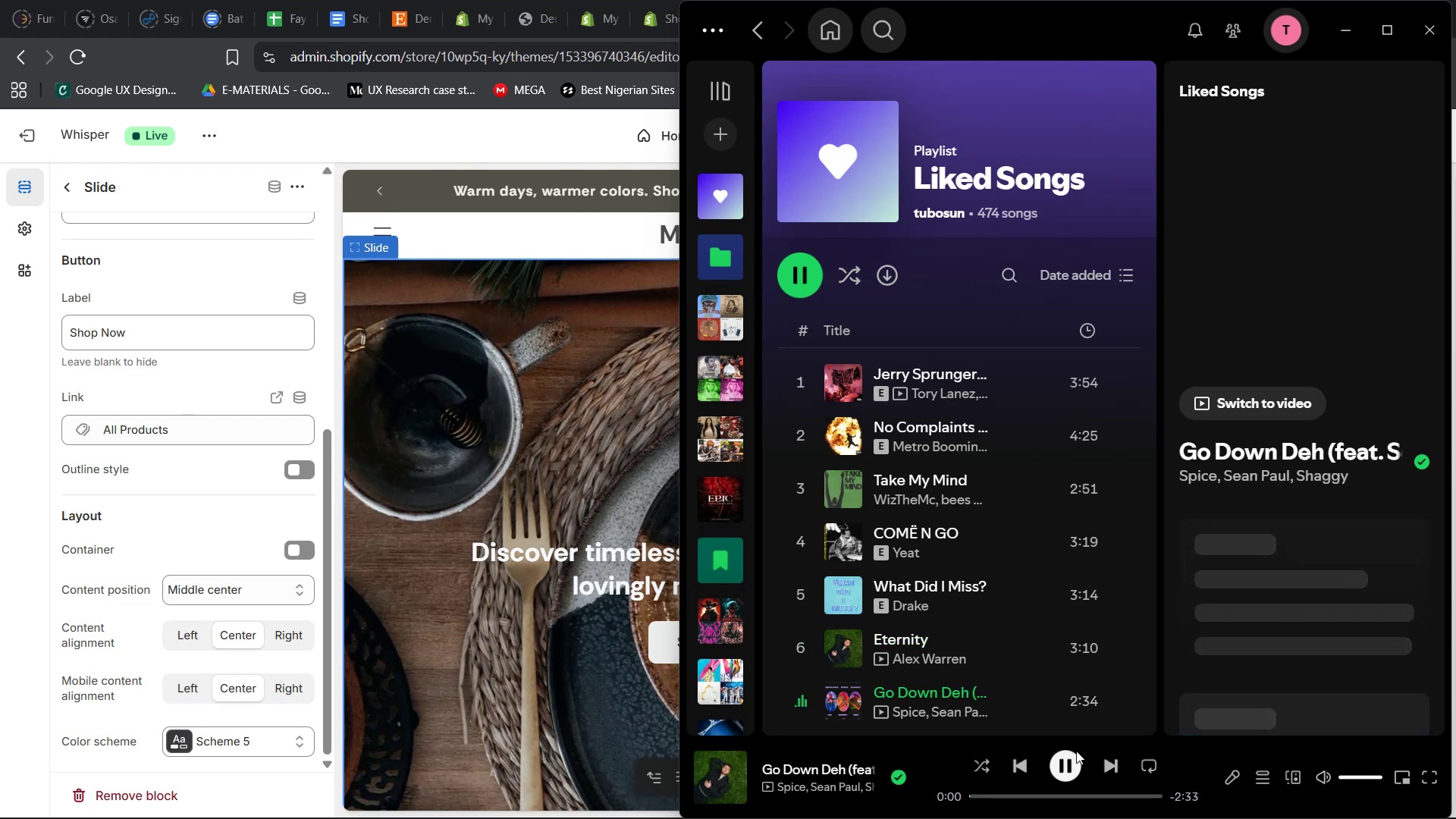 
left_click([1109, 748])
 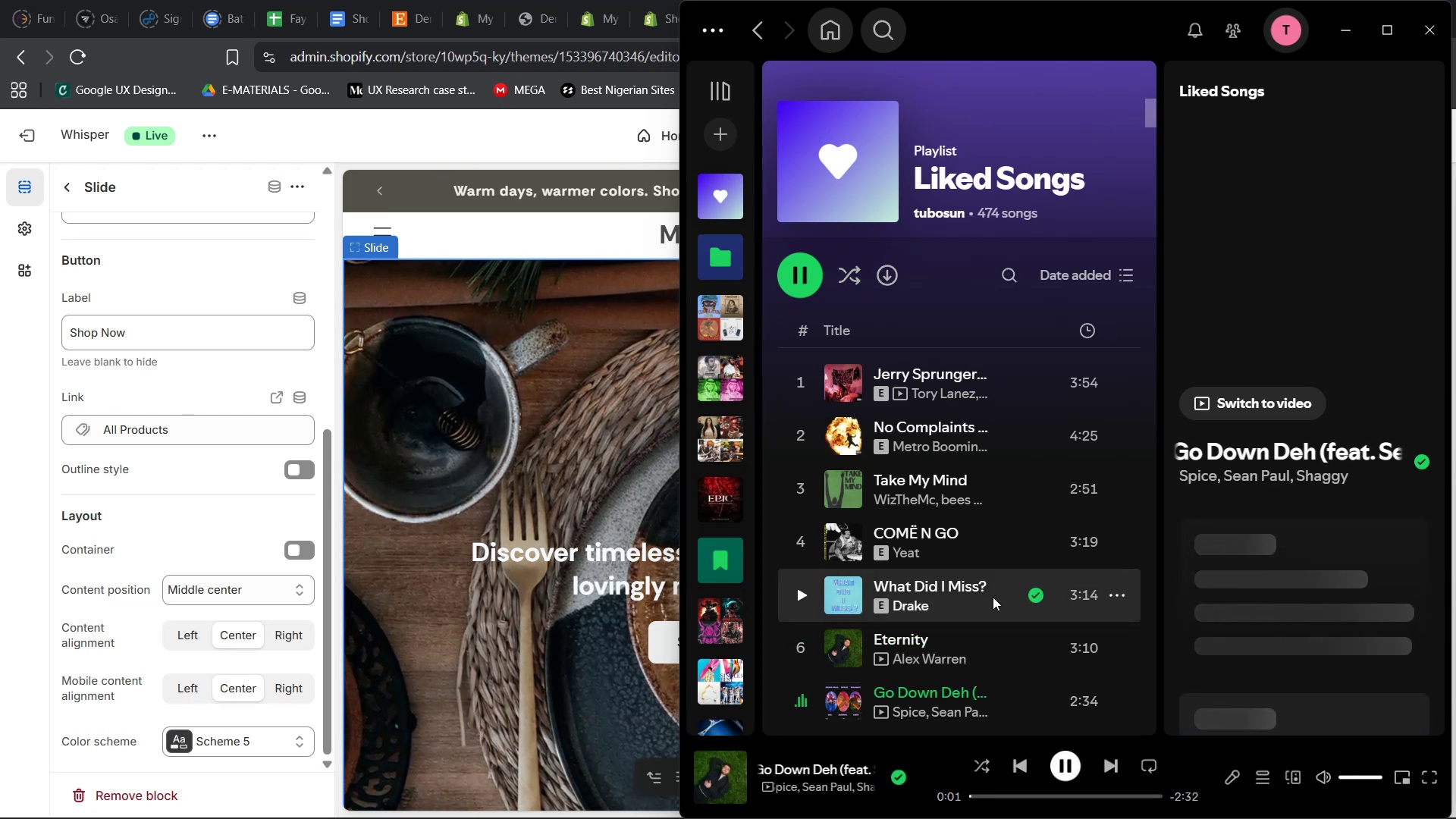 
scroll: coordinate [1010, 625], scroll_direction: down, amount: 7.0
 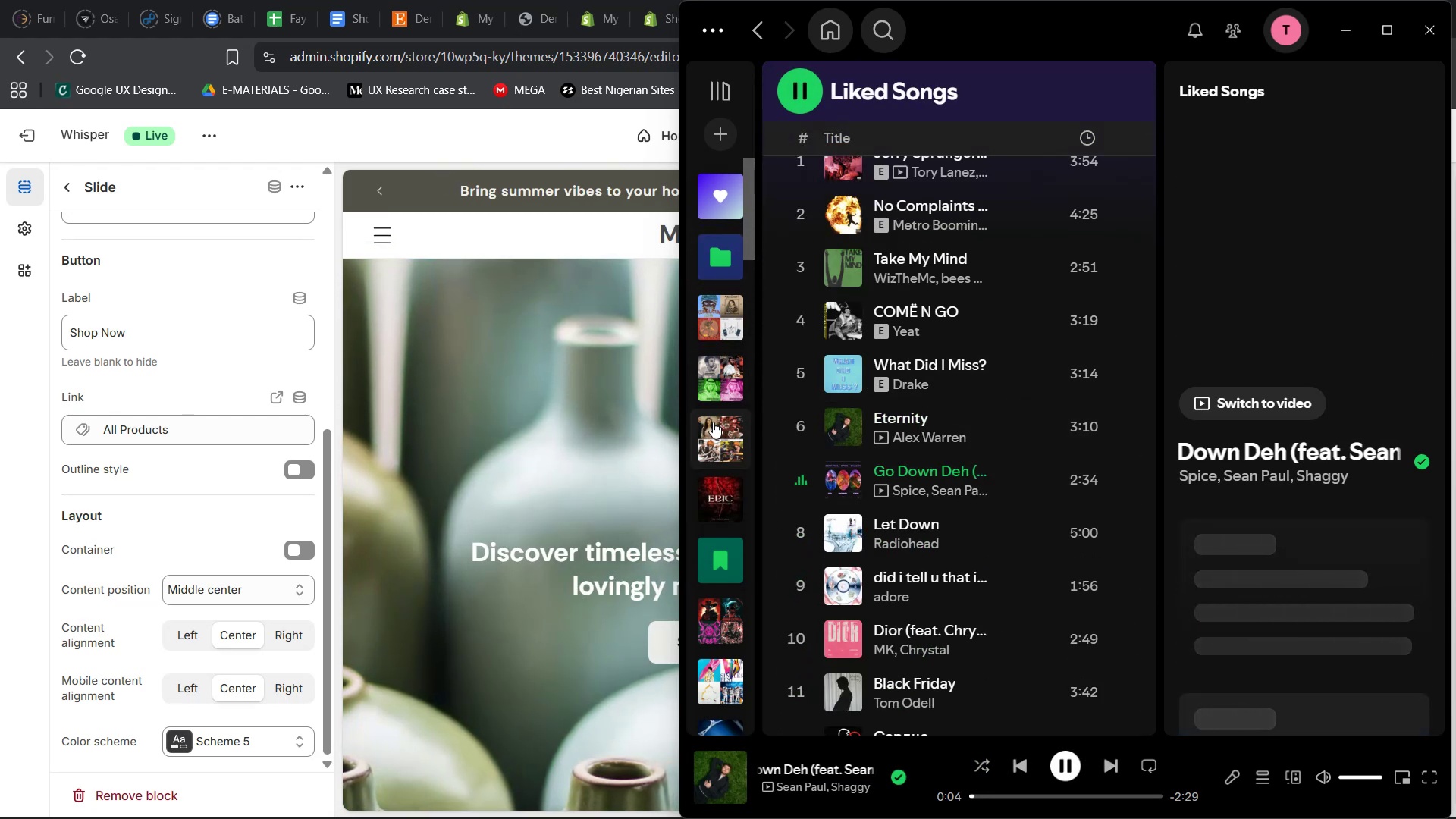 
scroll: coordinate [923, 546], scroll_direction: up, amount: 6.0
 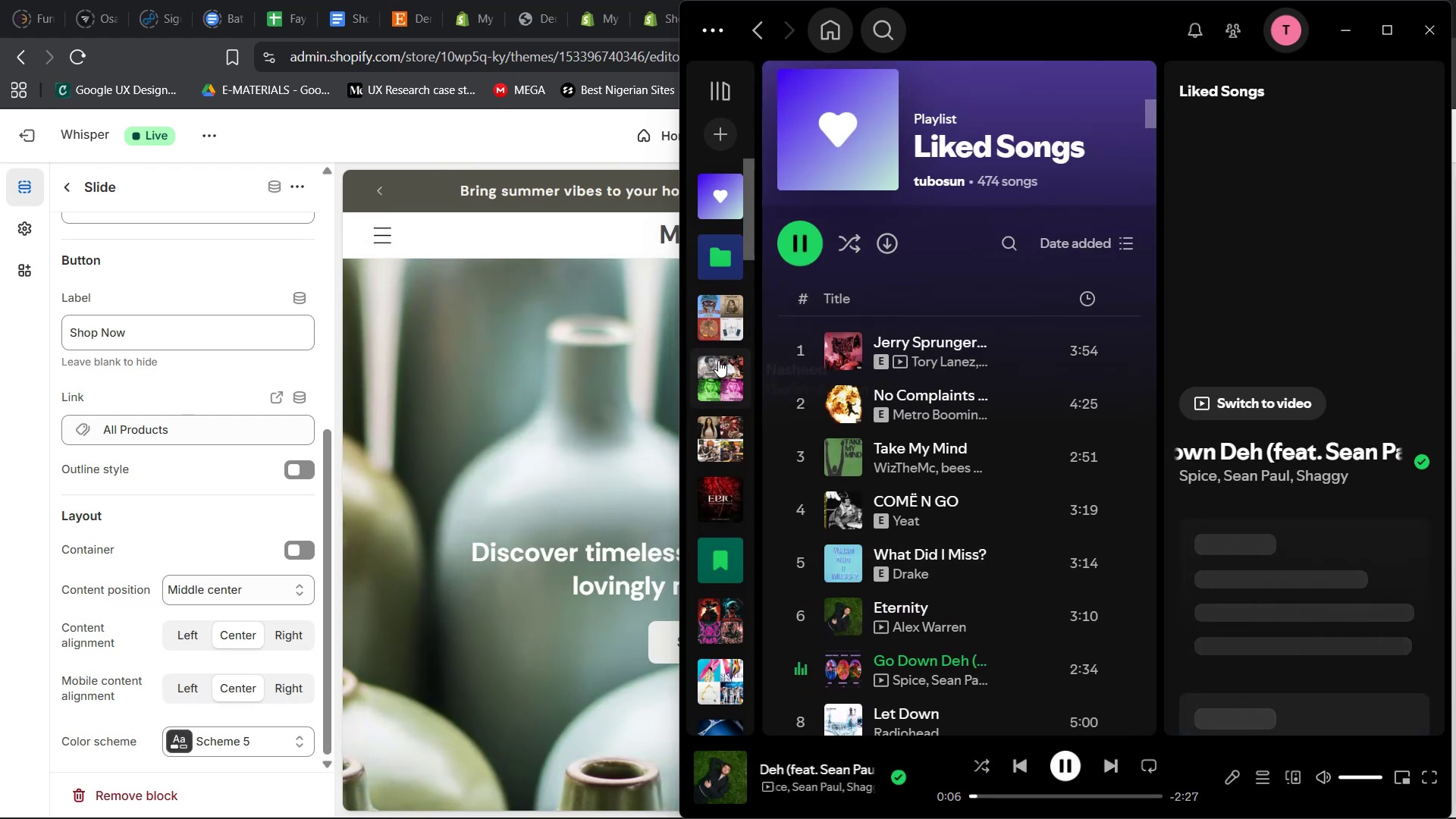 
left_click([720, 369])
 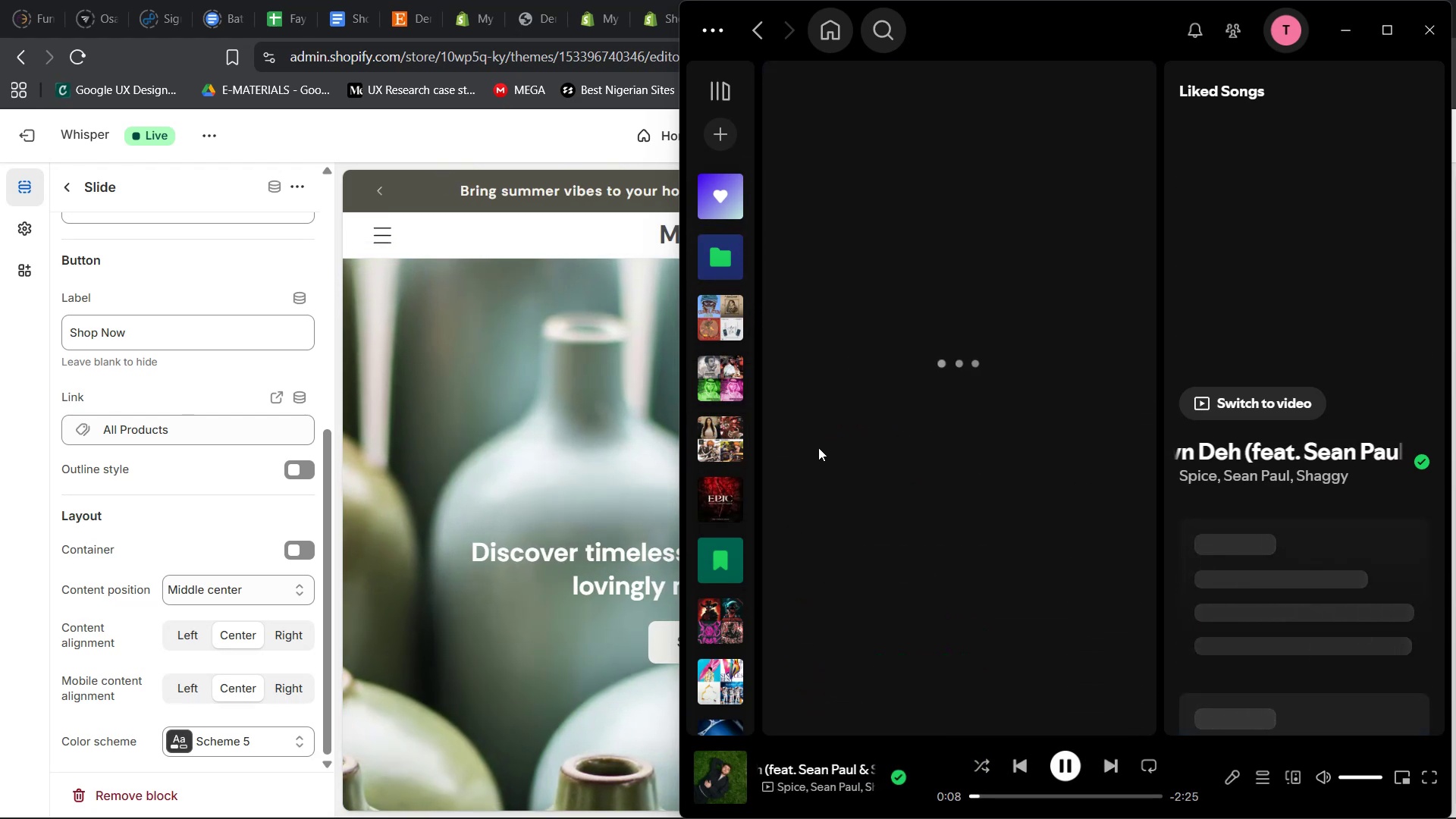 
mouse_move([792, 407])
 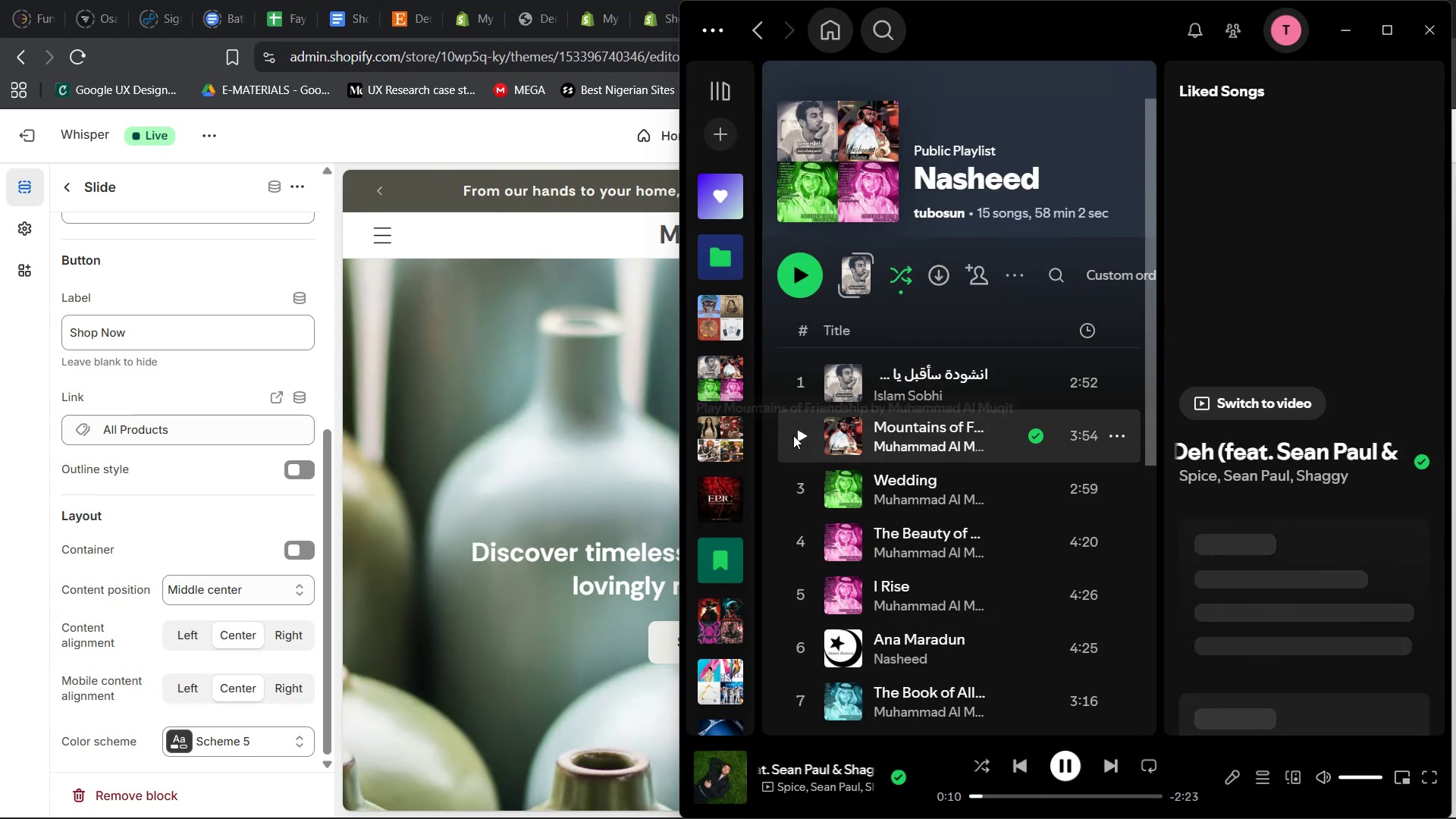 
left_click([793, 435])
 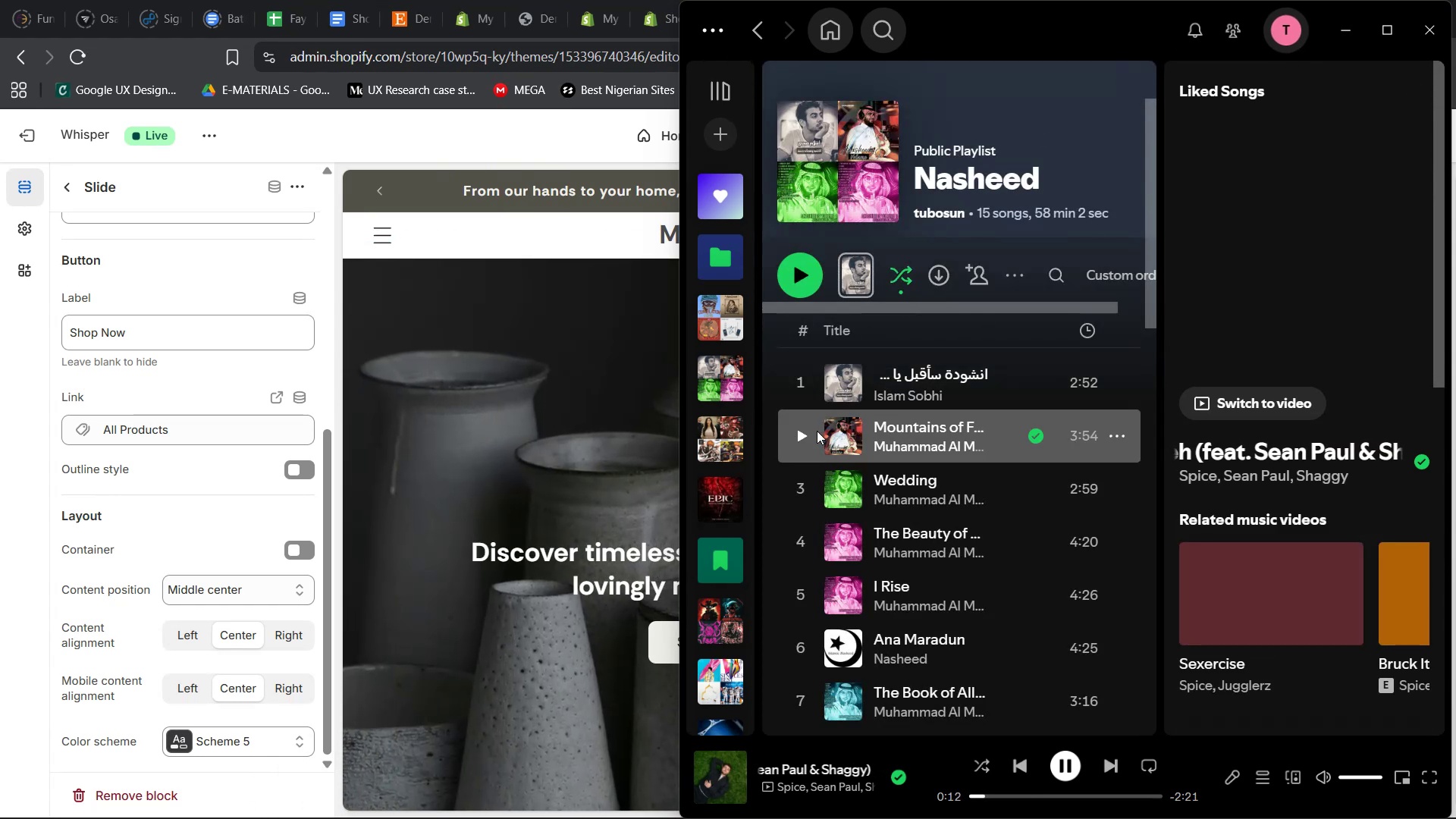 
left_click([805, 436])
 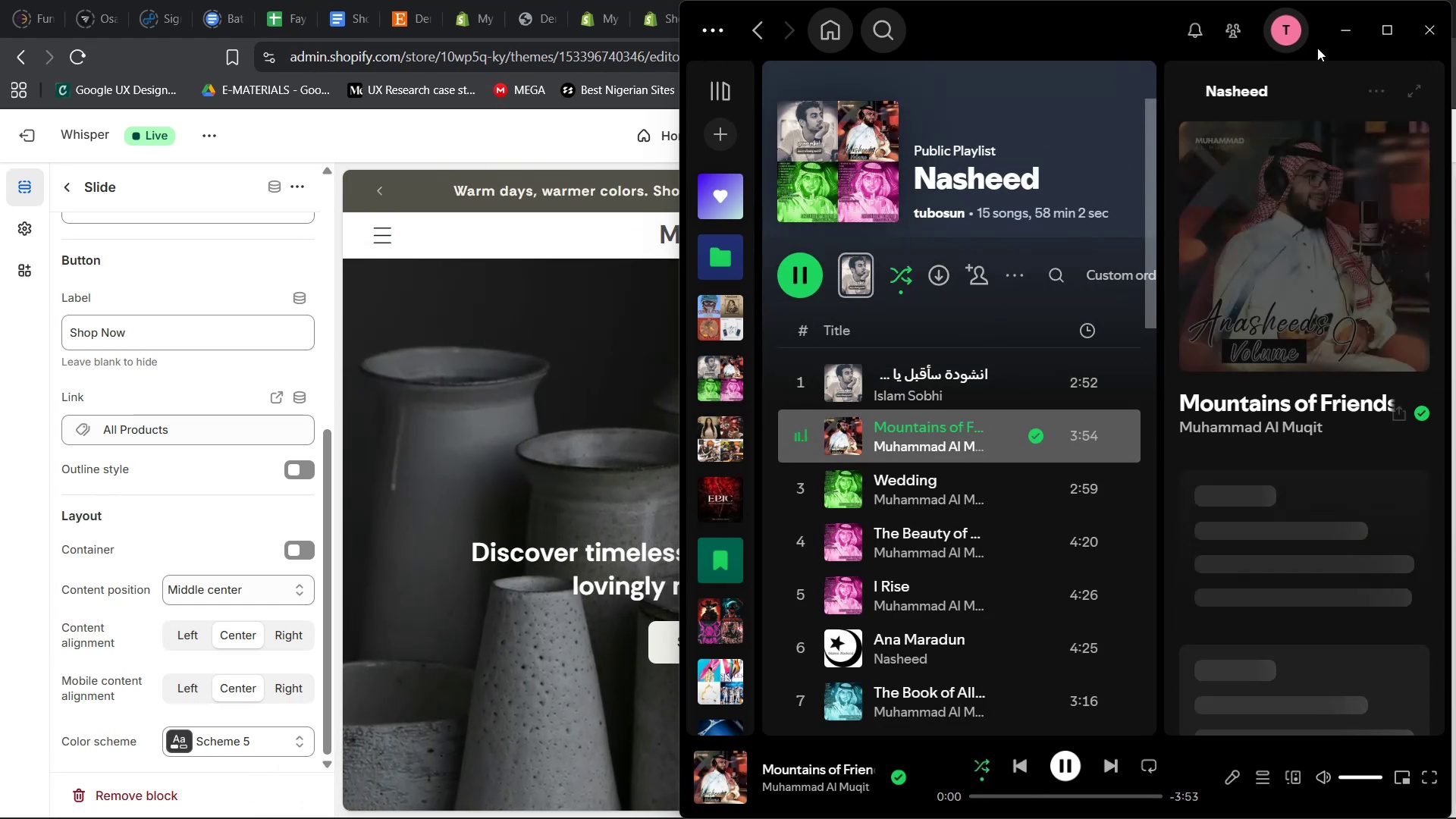 
left_click([1345, 28])
 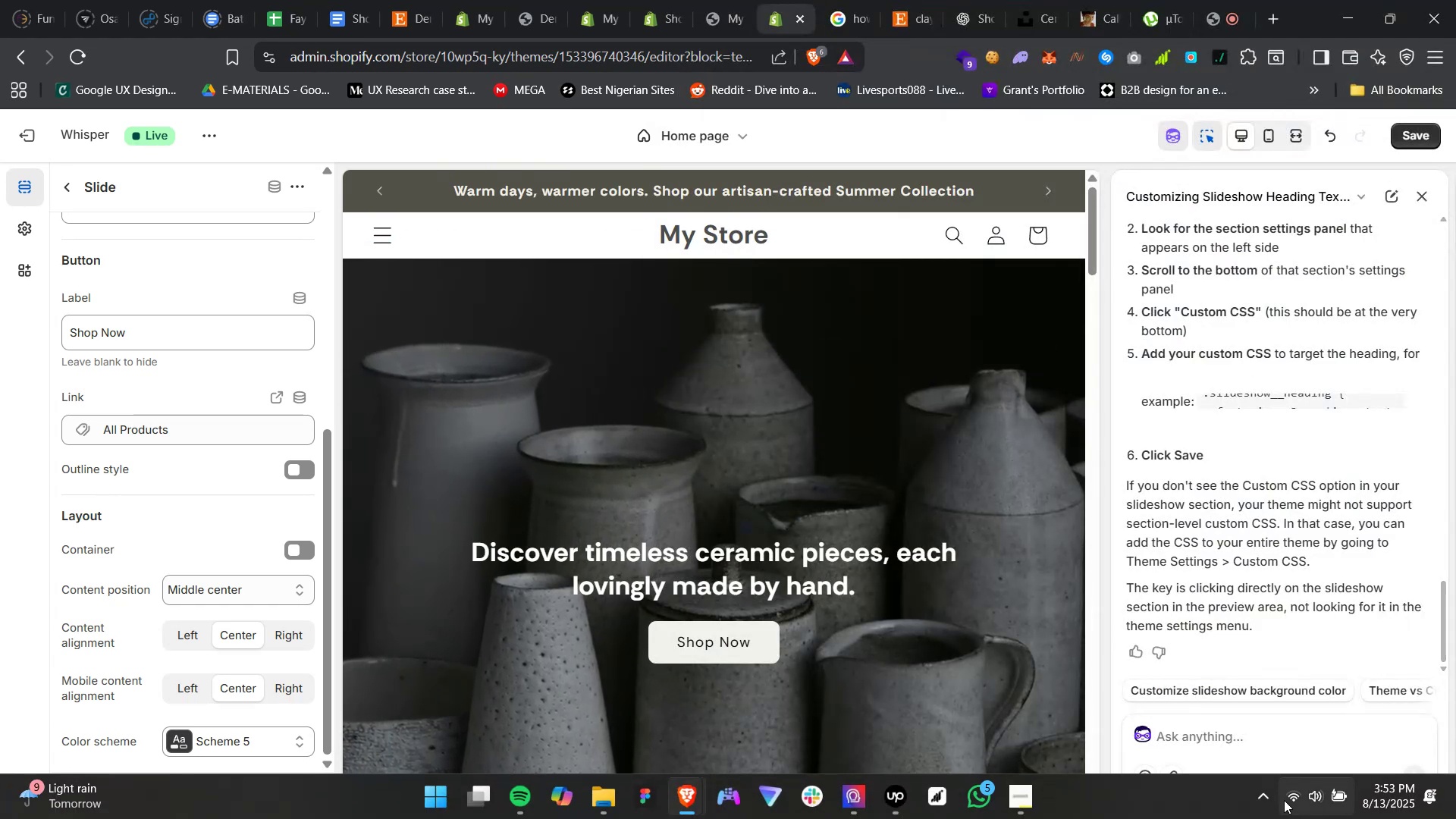 
left_click([1306, 792])
 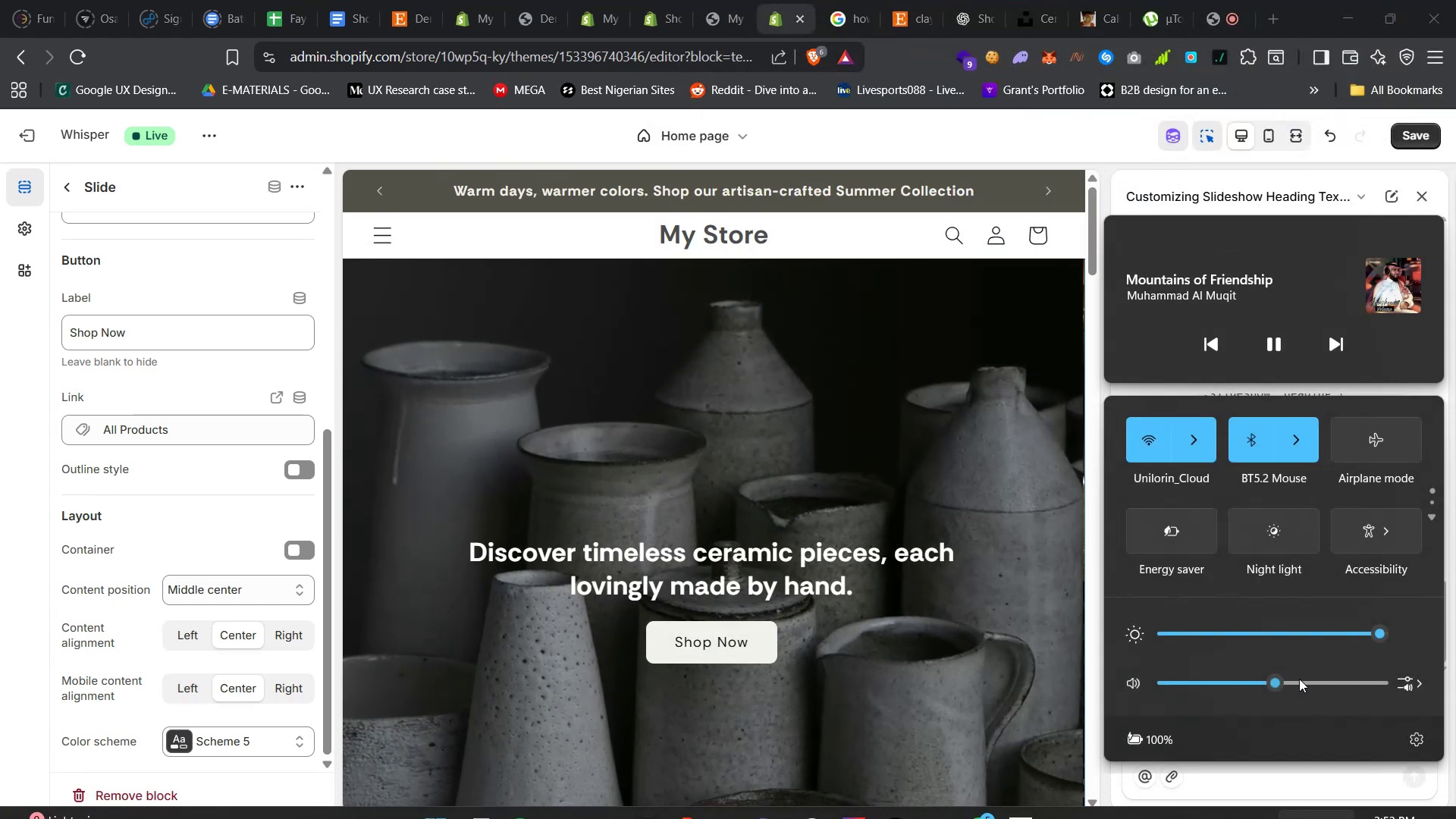 
left_click([1294, 686])
 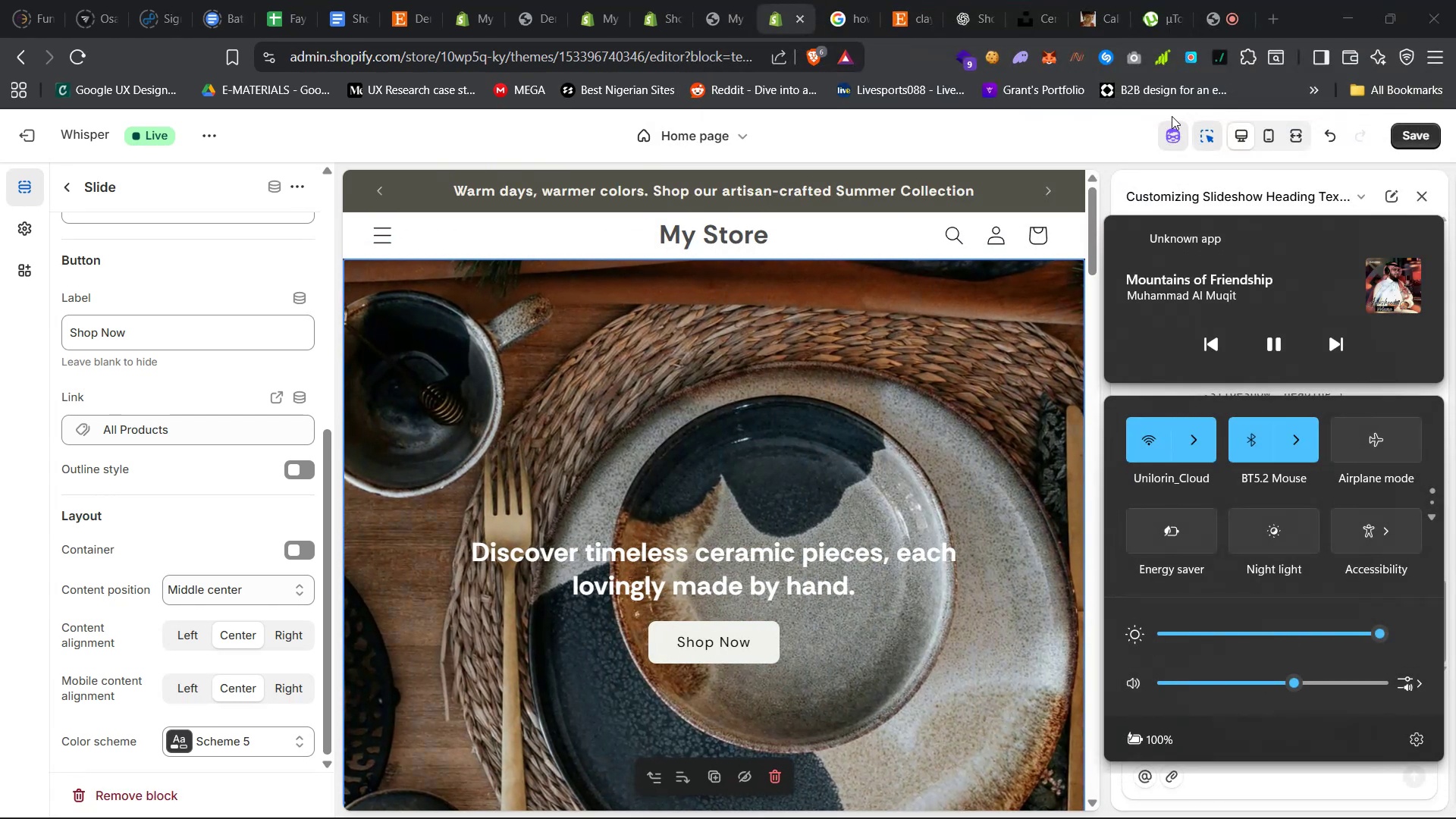 
left_click([1115, 139])
 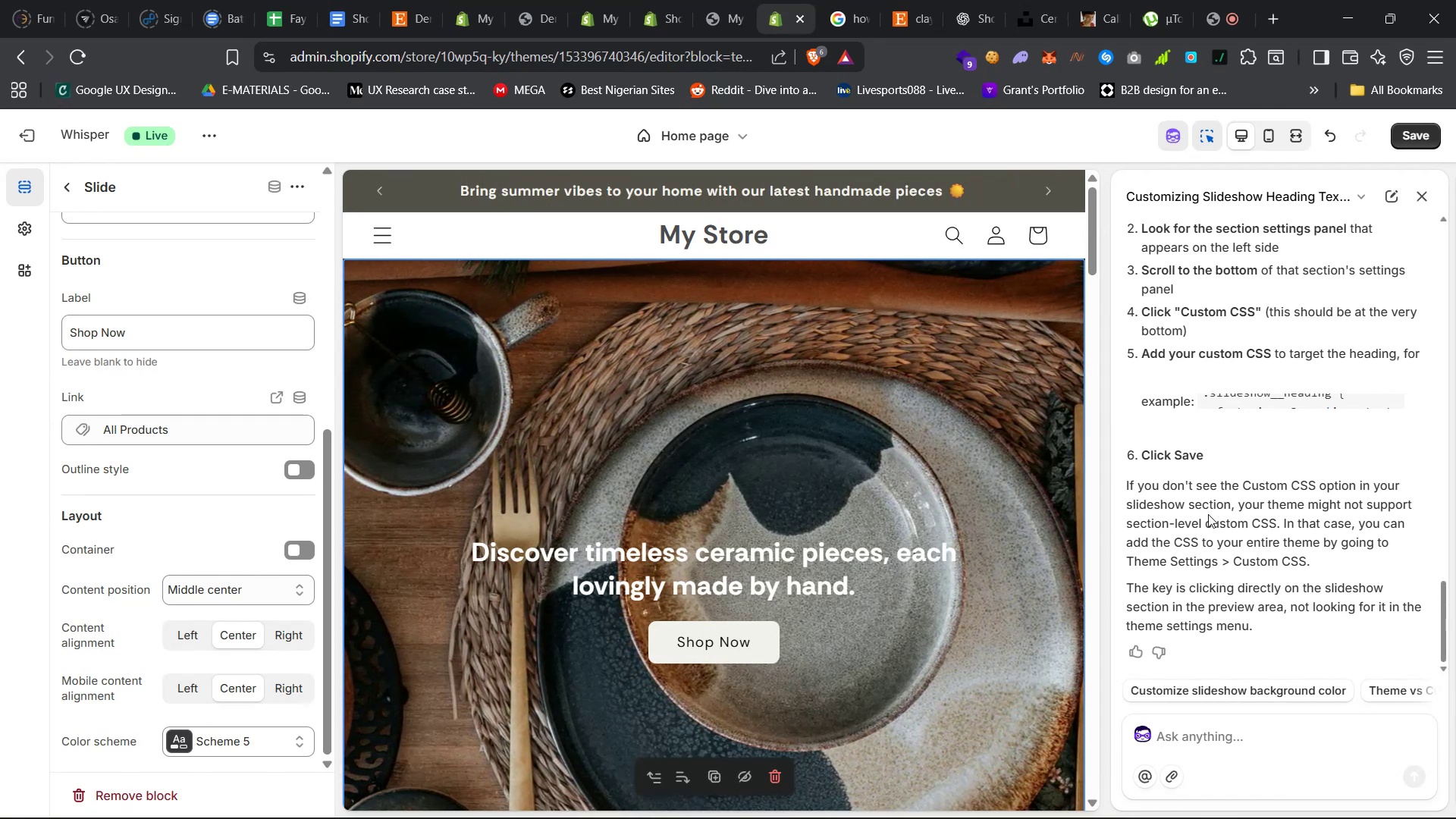 
scroll: coordinate [1200, 467], scroll_direction: up, amount: 12.0
 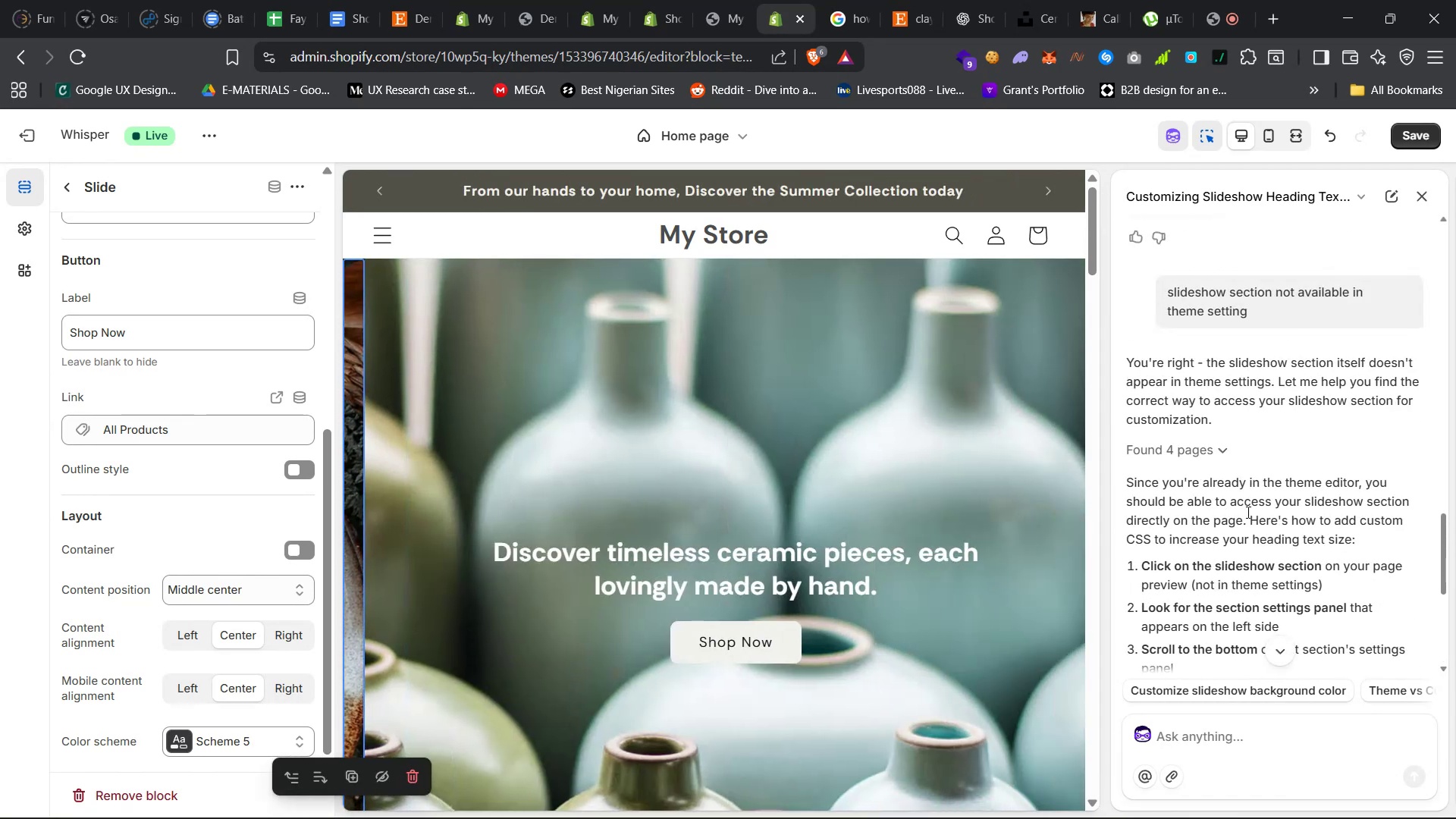 
scroll: coordinate [1259, 509], scroll_direction: down, amount: 6.0
 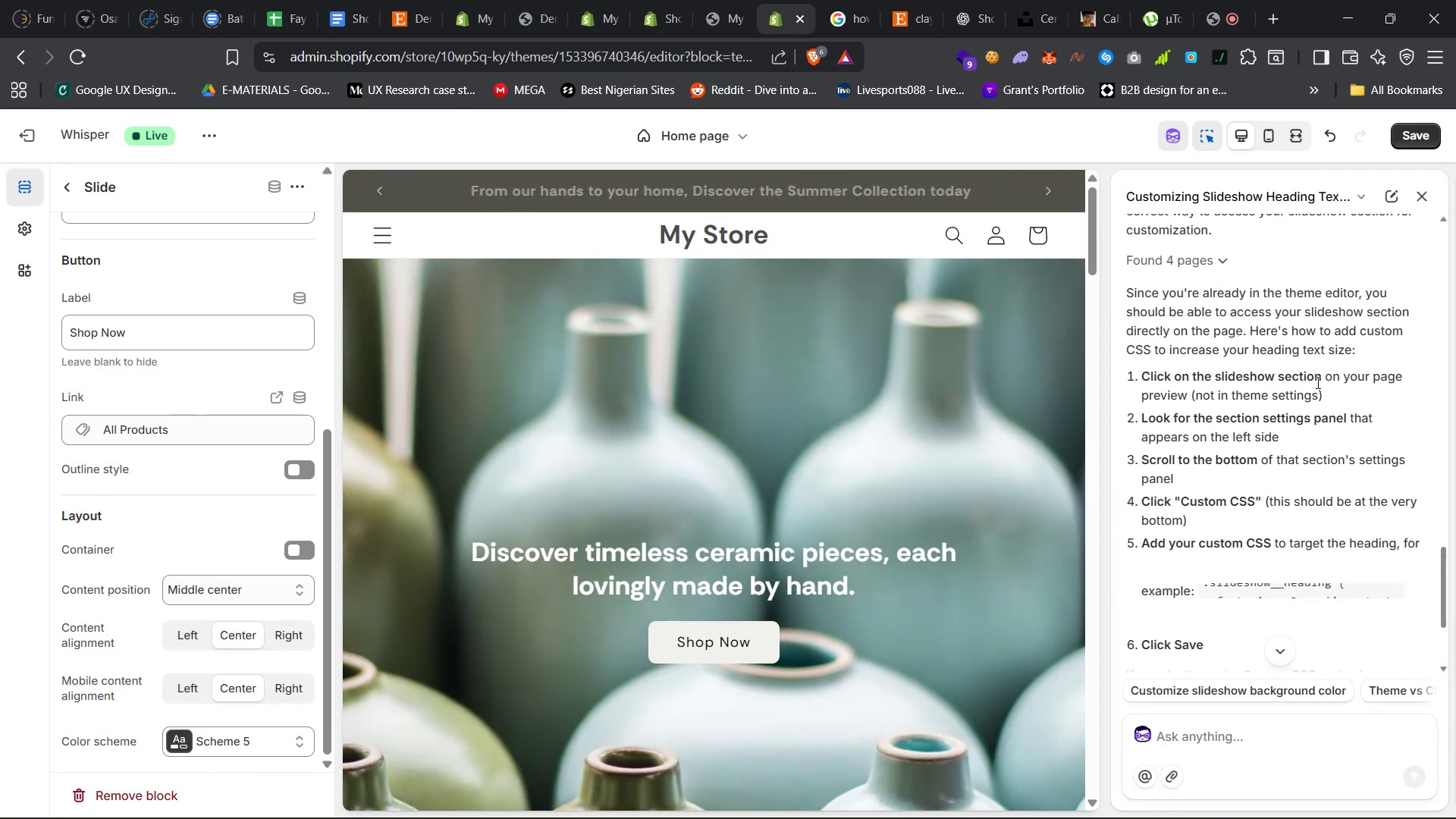 
wait(8.24)
 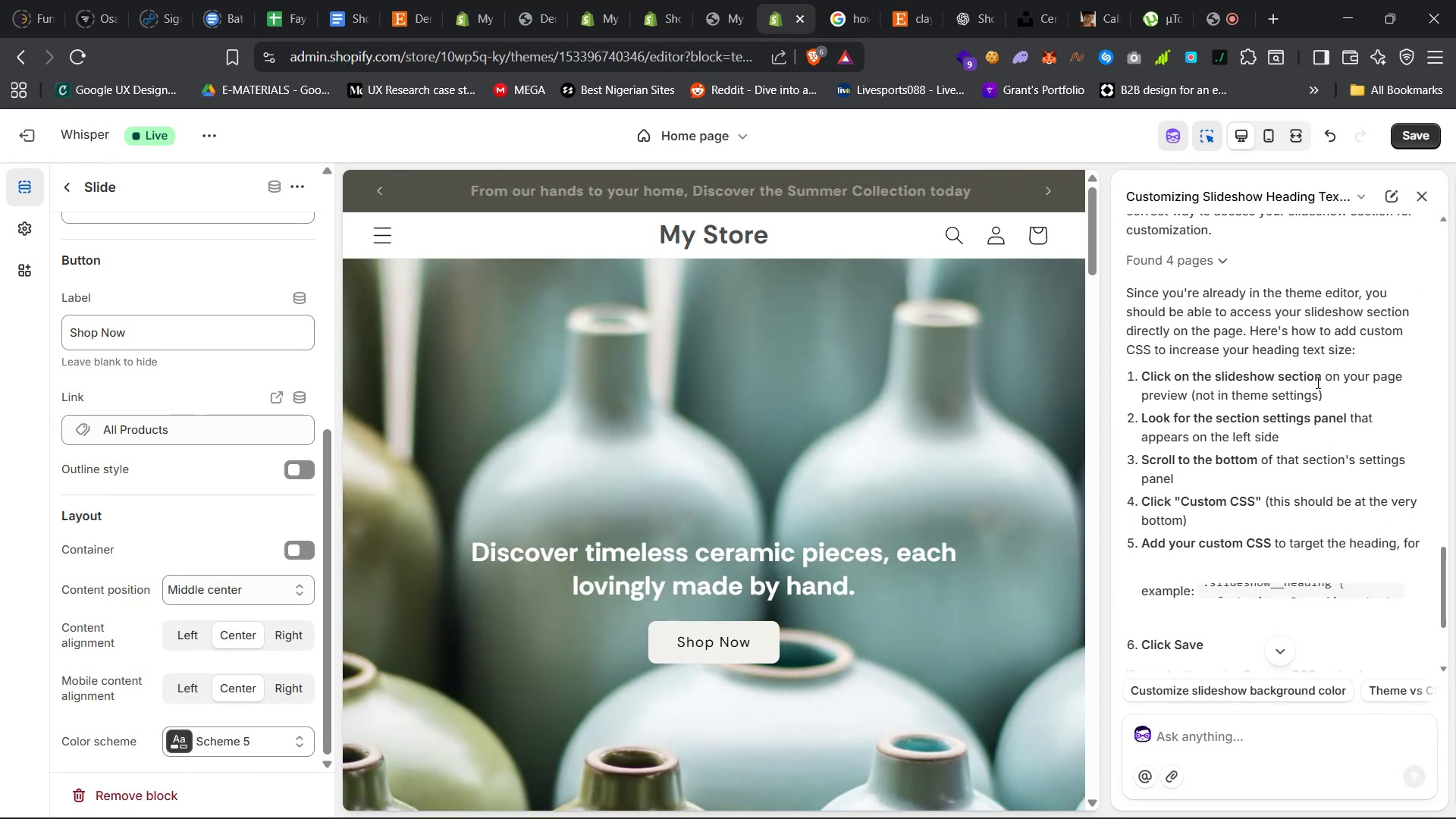 
left_click([969, 419])
 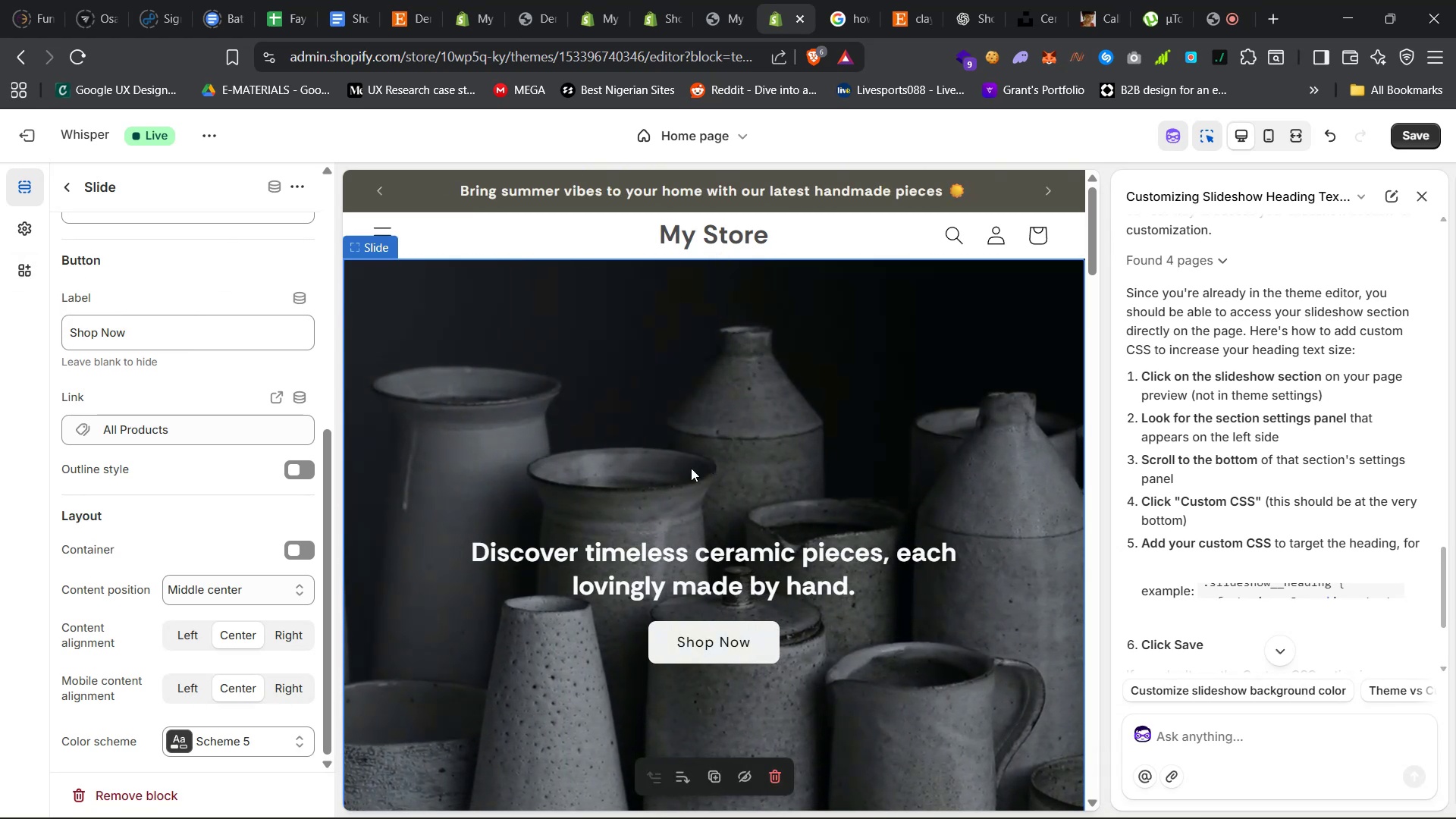 
scroll: coordinate [302, 510], scroll_direction: down, amount: 2.0
 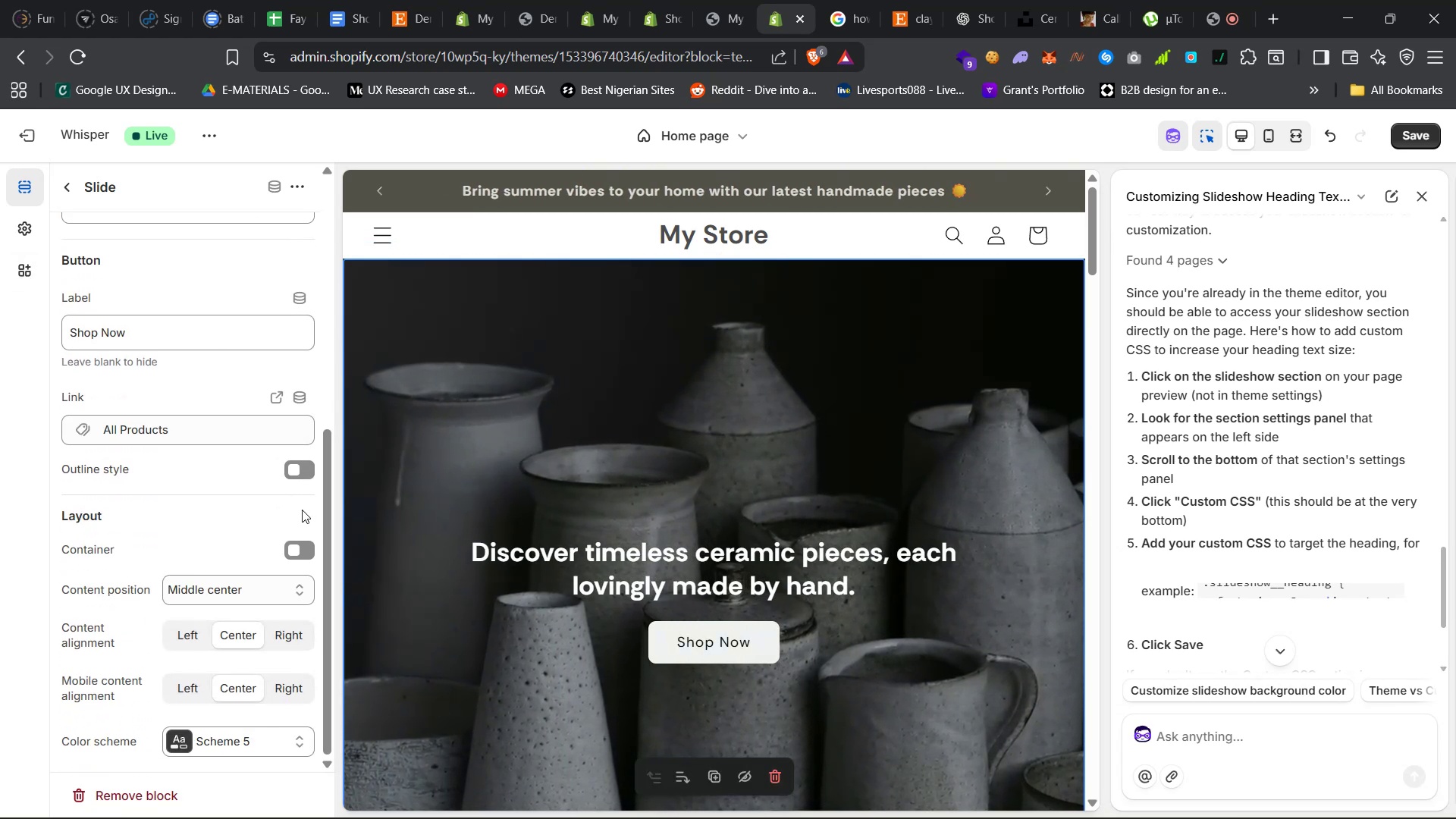 
scroll: coordinate [283, 512], scroll_direction: up, amount: 42.0
 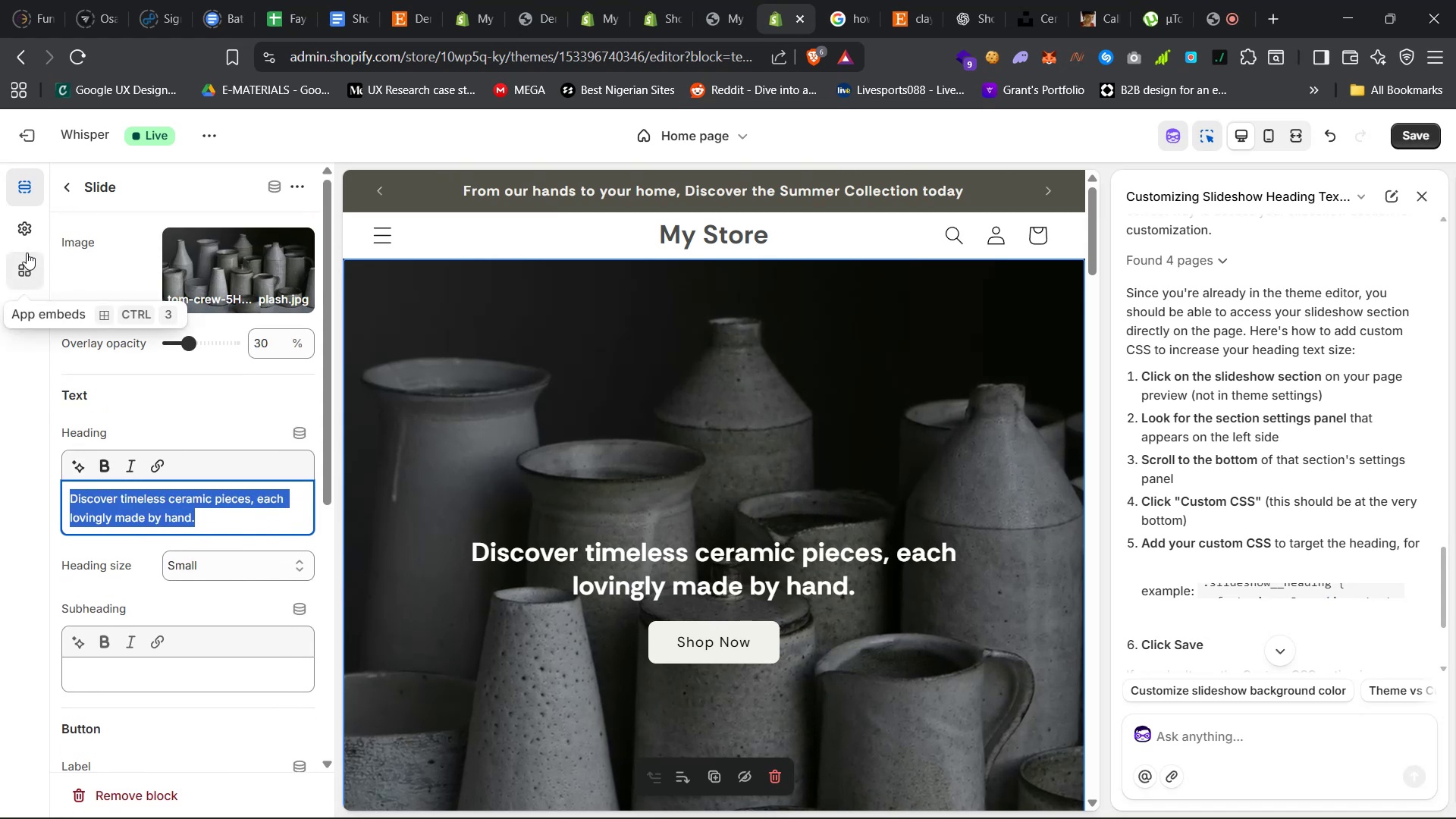 
left_click([20, 233])
 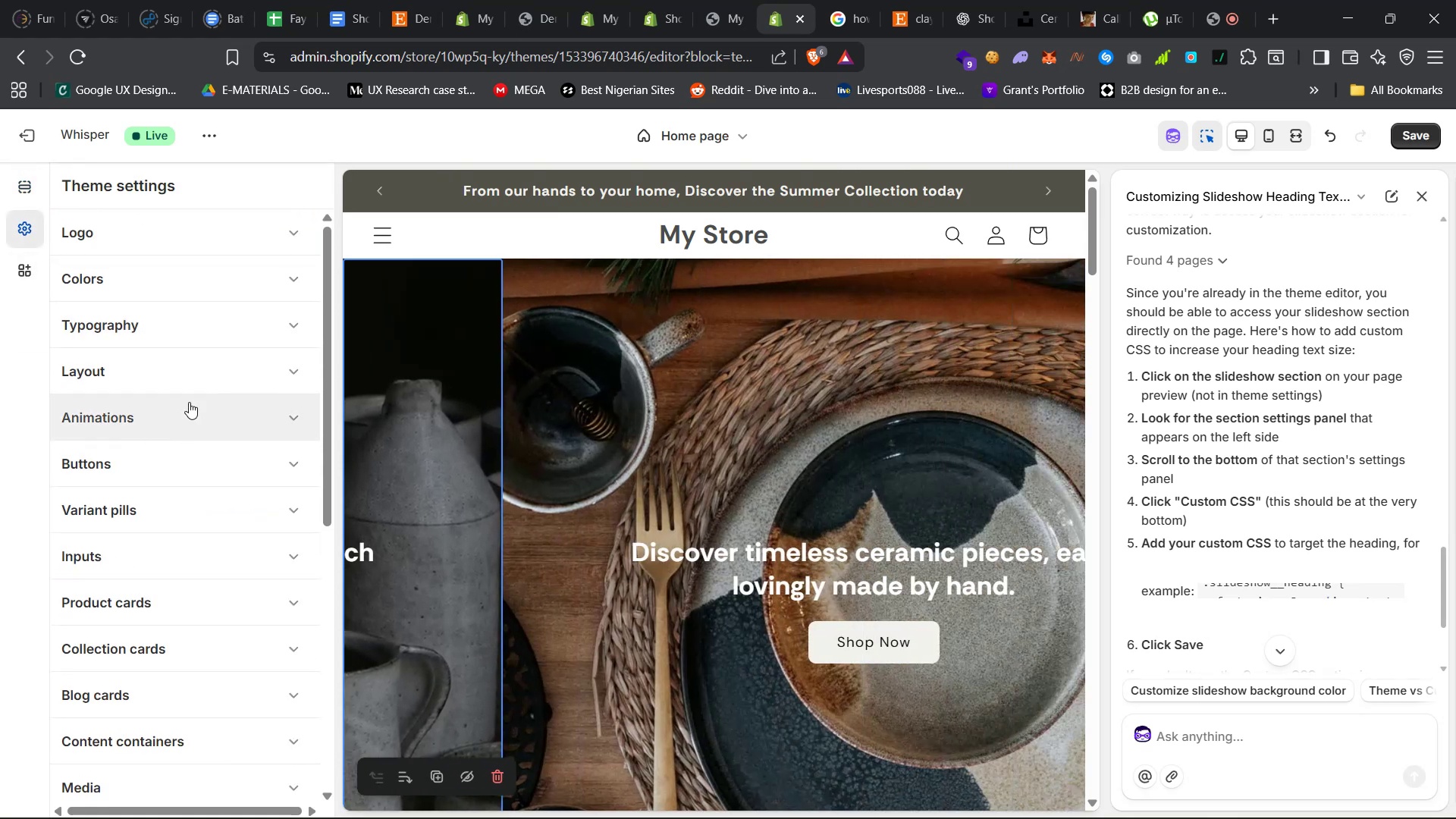 
scroll: coordinate [181, 560], scroll_direction: down, amount: 9.0
 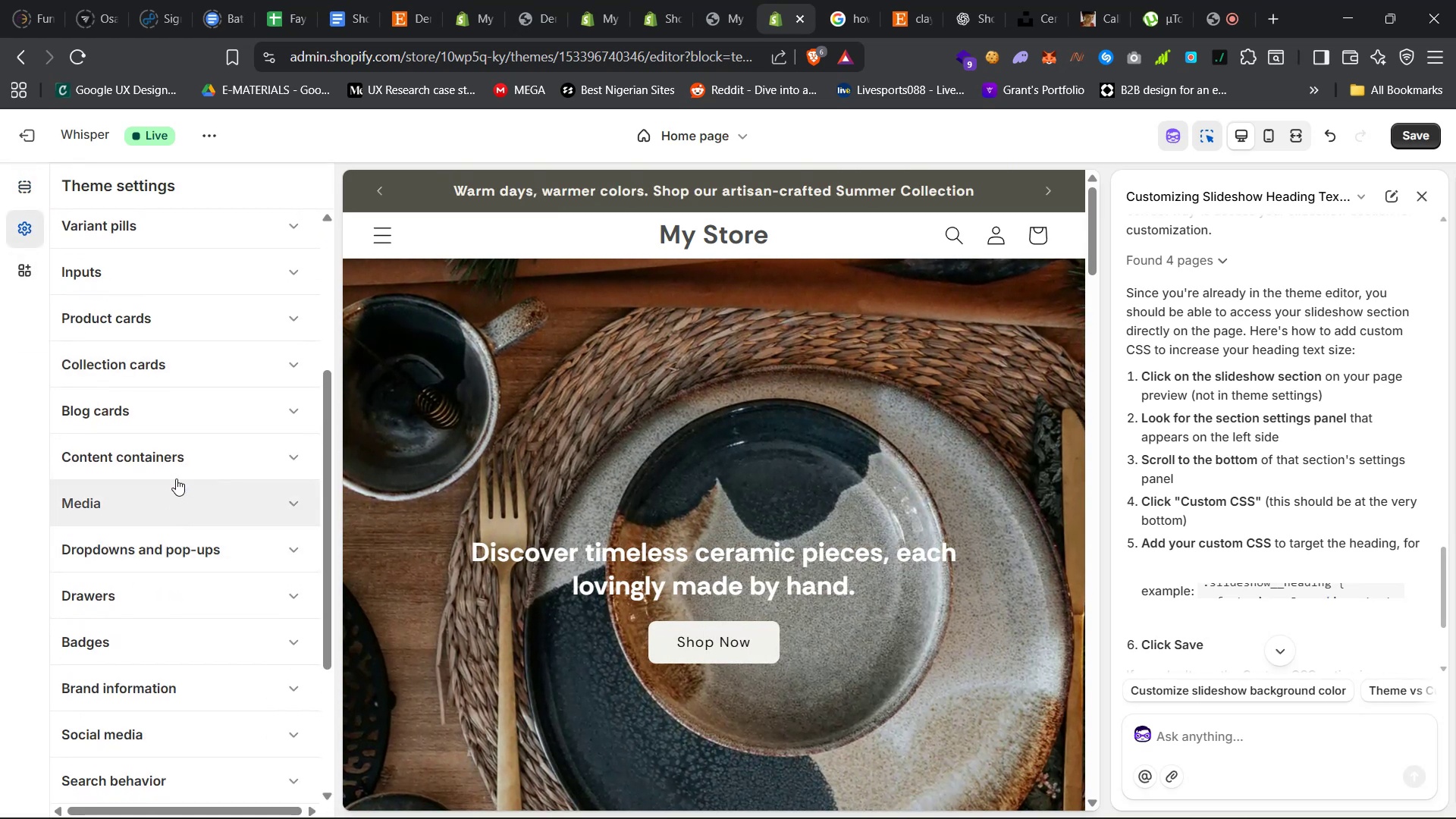 
left_click([176, 461])
 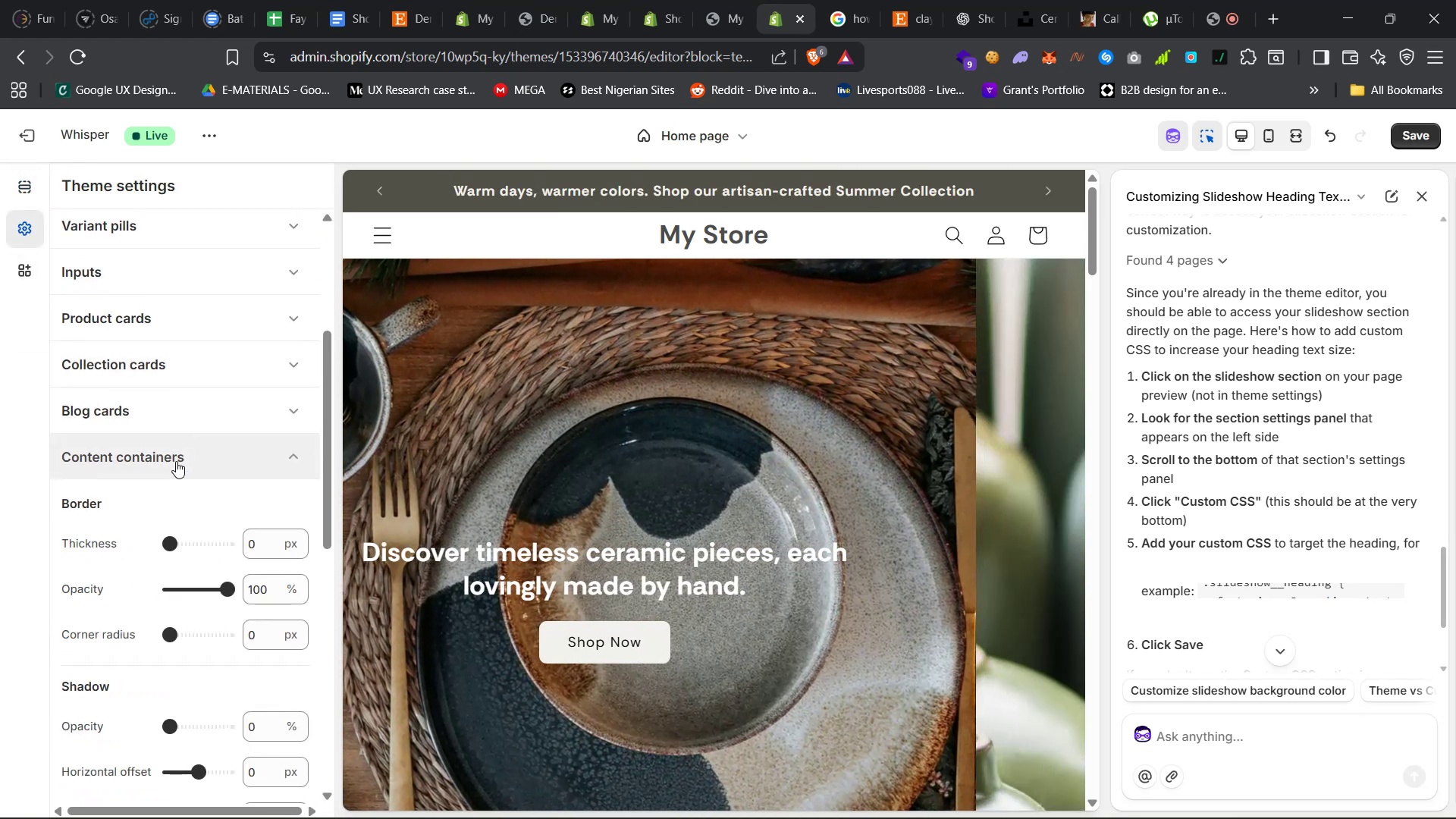 
scroll: coordinate [231, 487], scroll_direction: down, amount: 20.0
 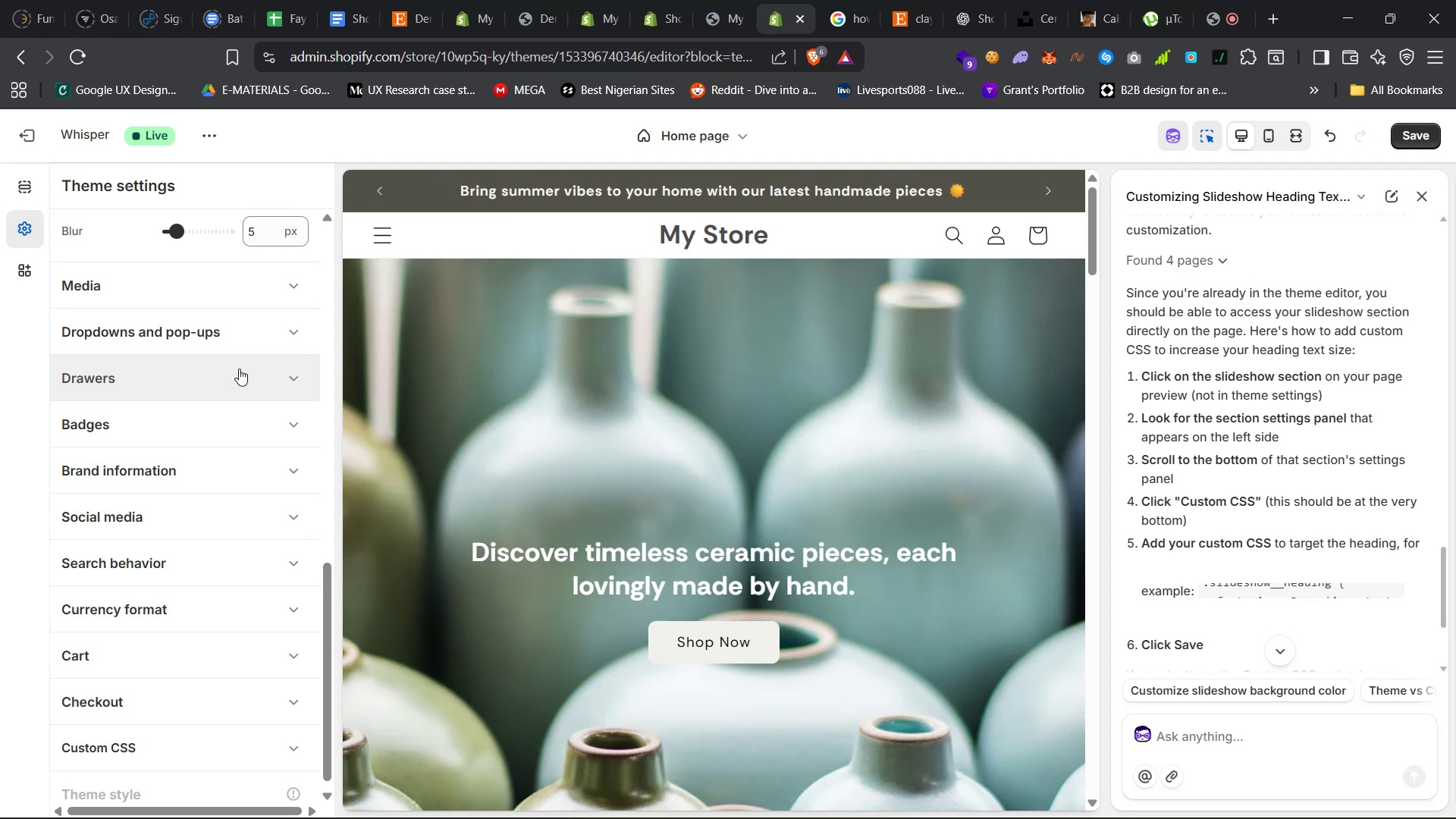 
left_click([267, 374])
 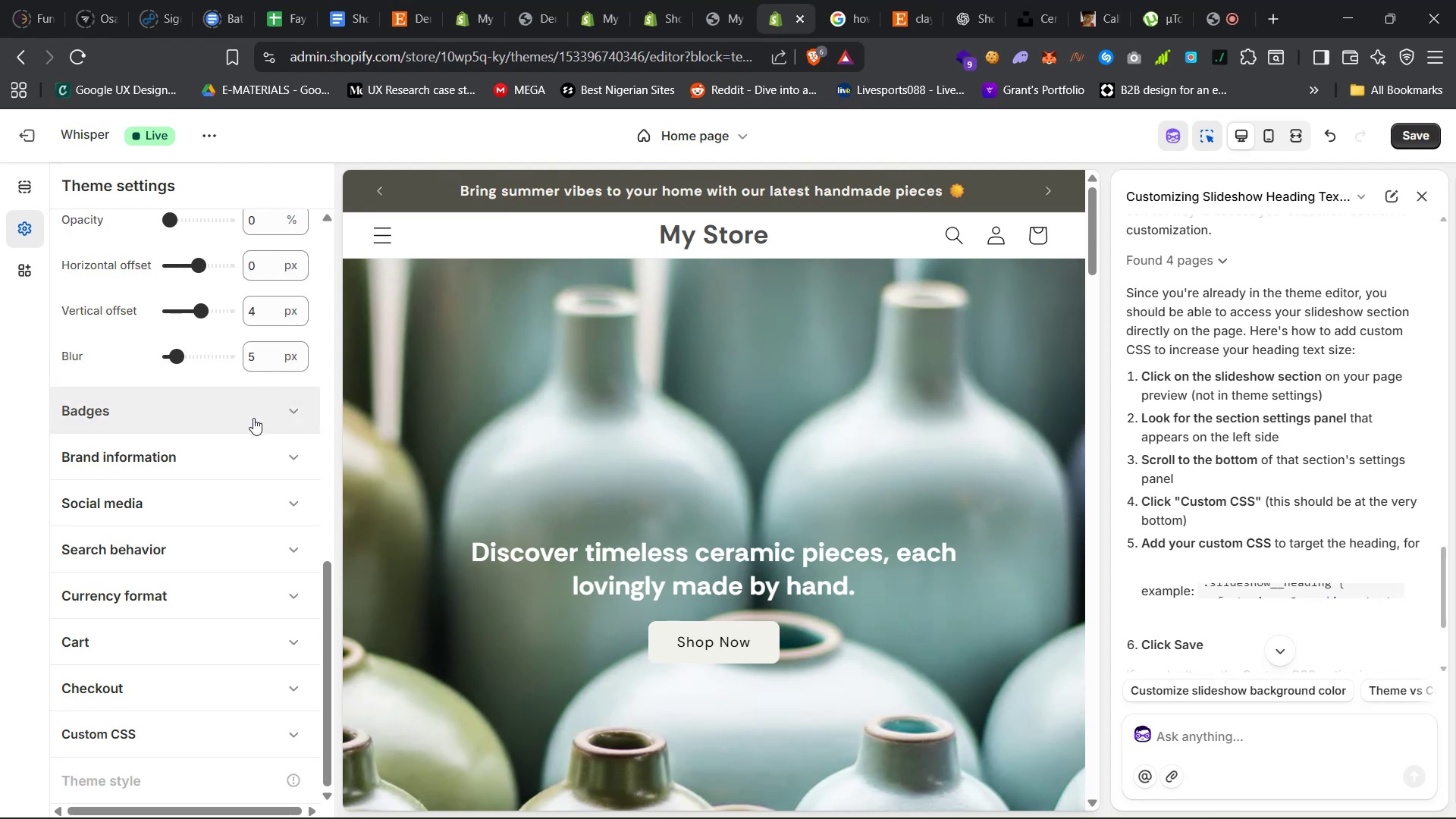 
scroll: coordinate [253, 418], scroll_direction: down, amount: 12.0
 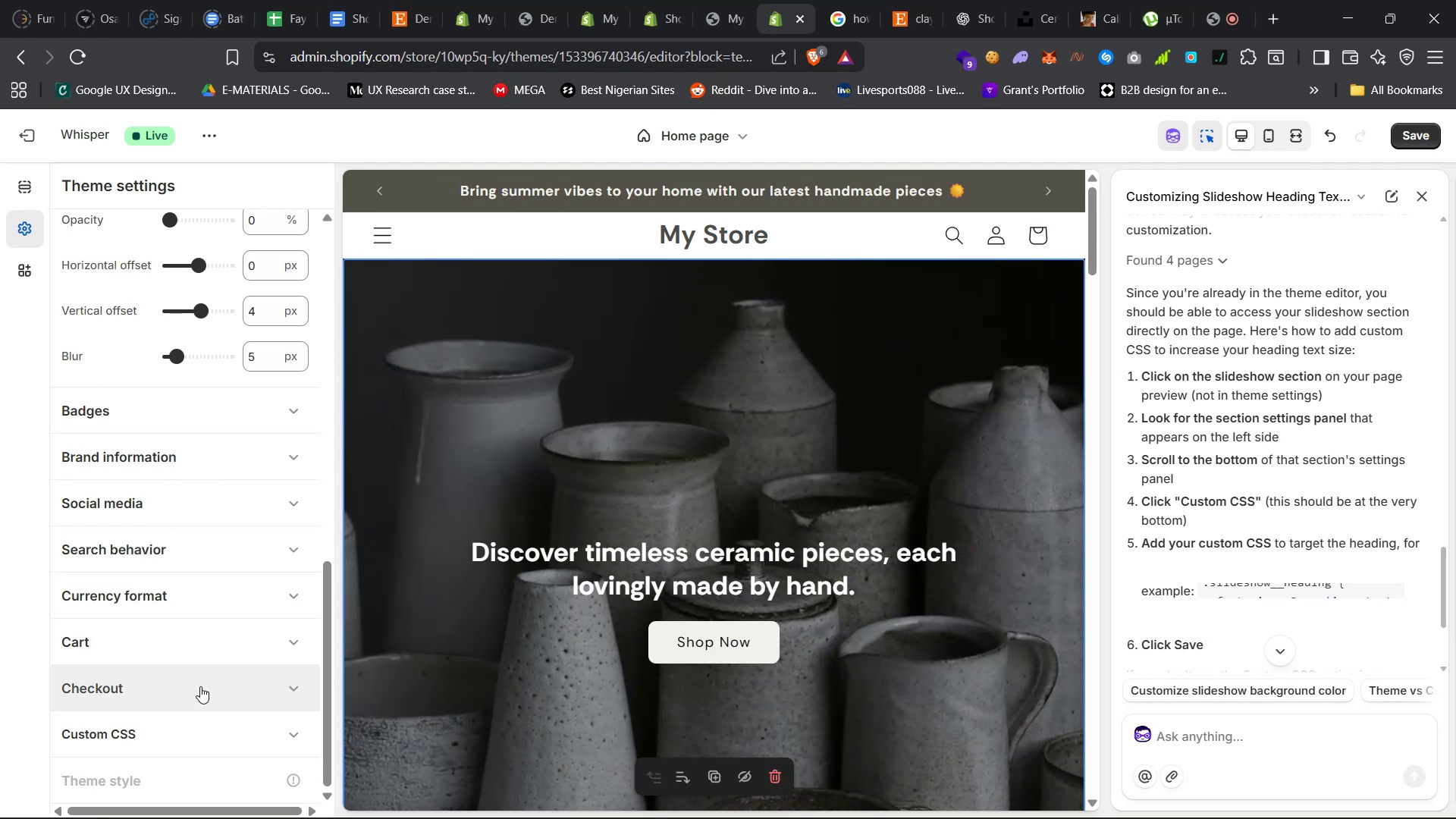 
left_click([187, 740])
 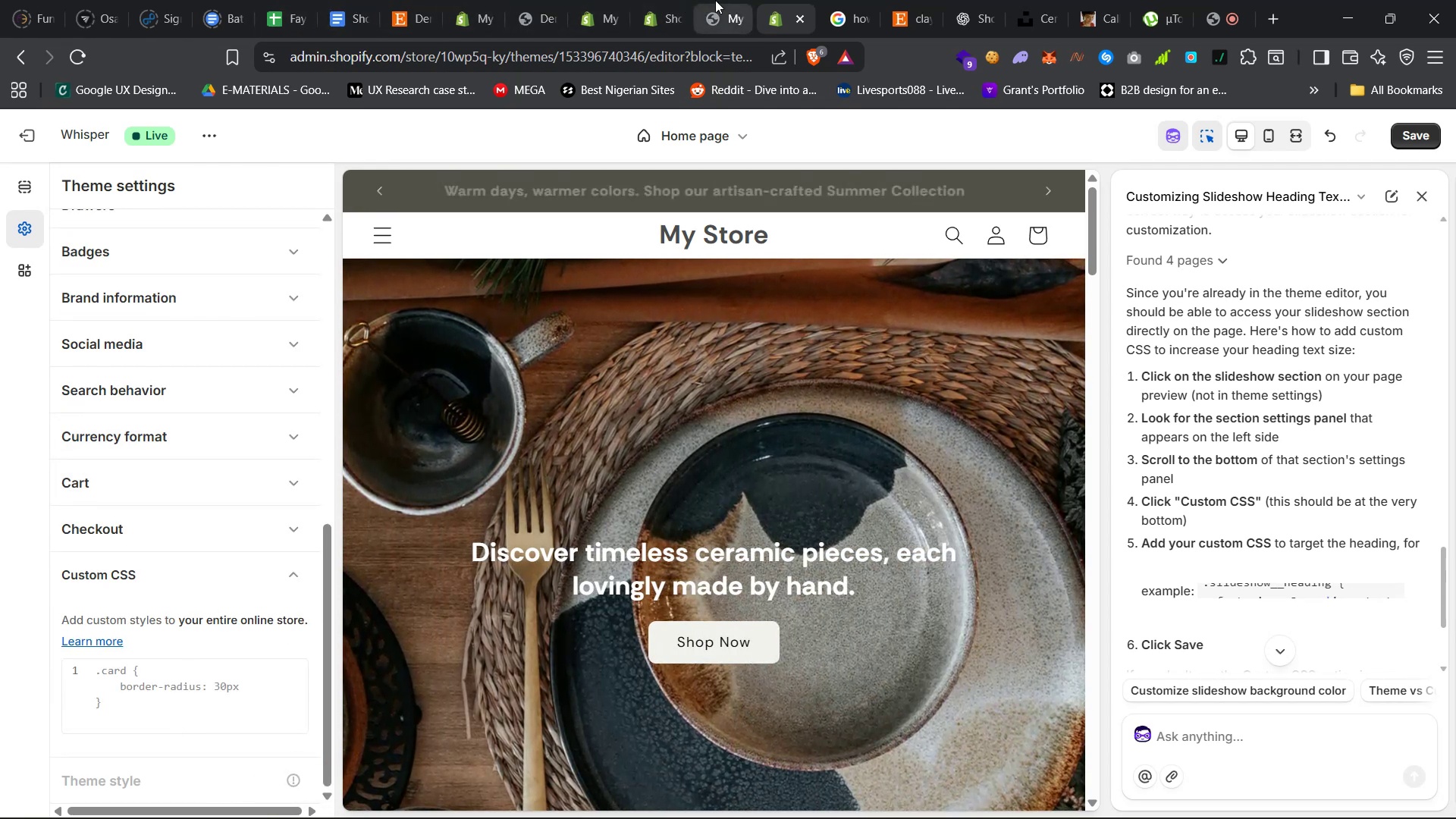 
wait(6.22)
 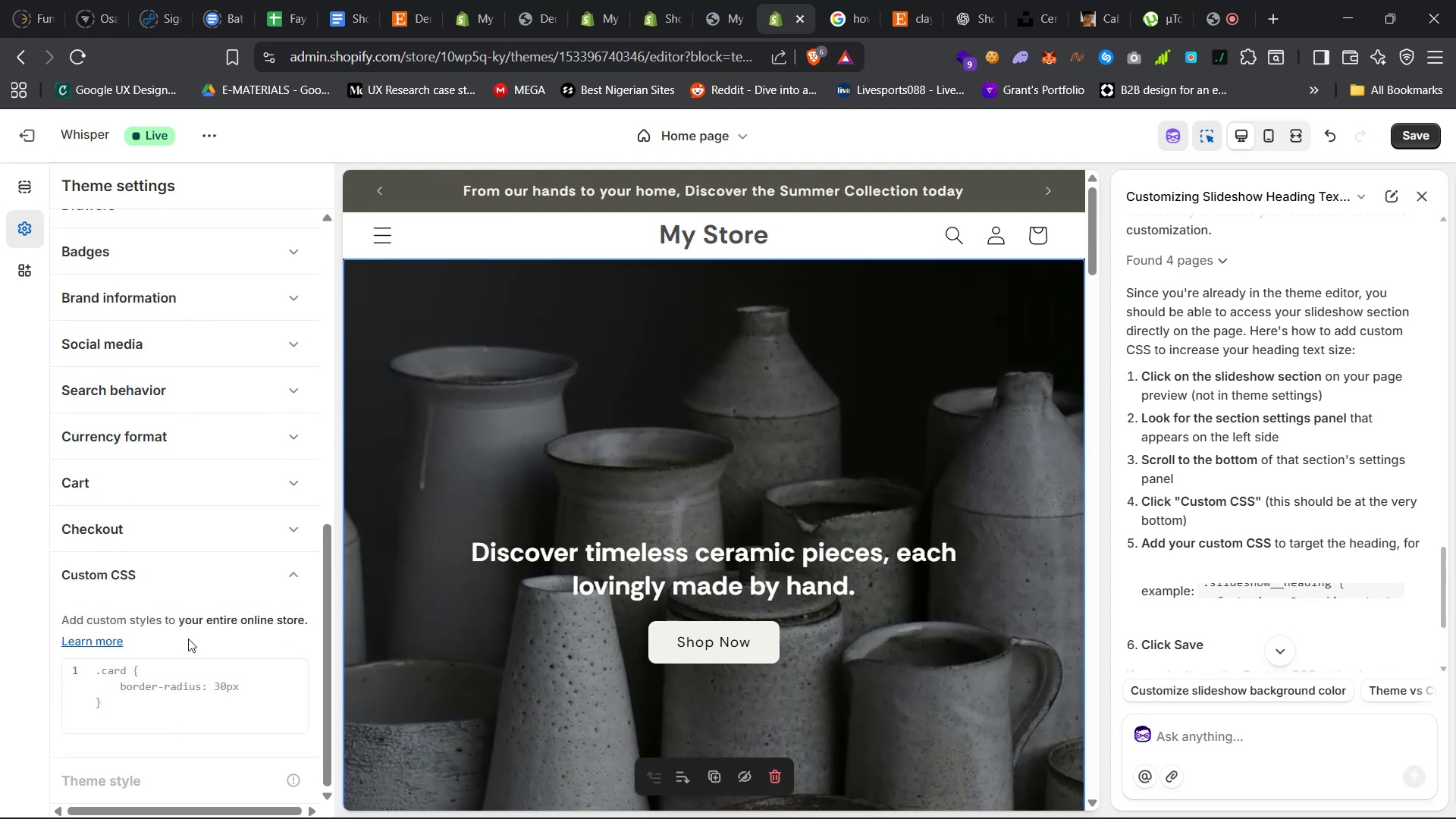 
left_click([846, 0])
 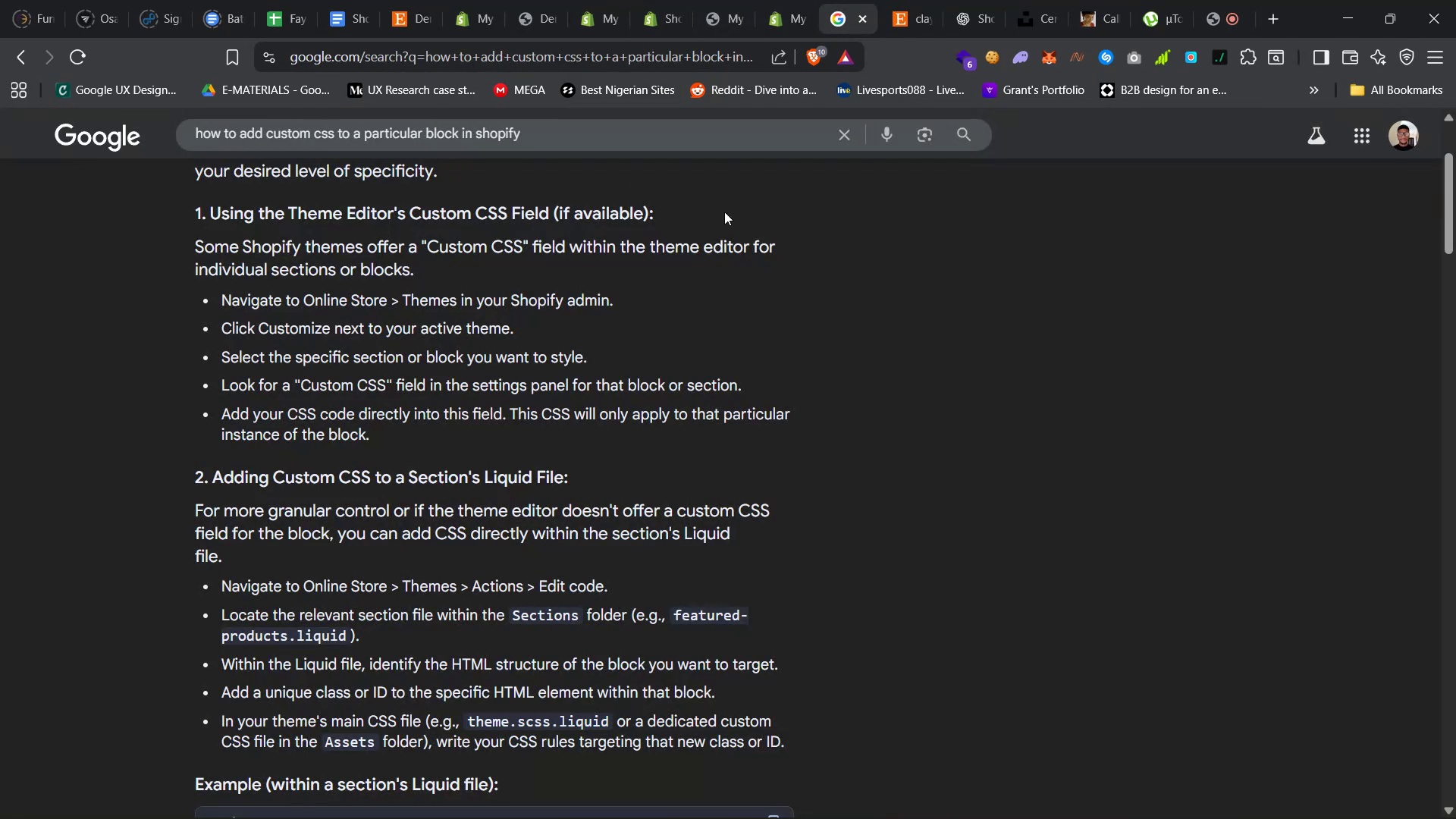 
left_click([779, 0])
 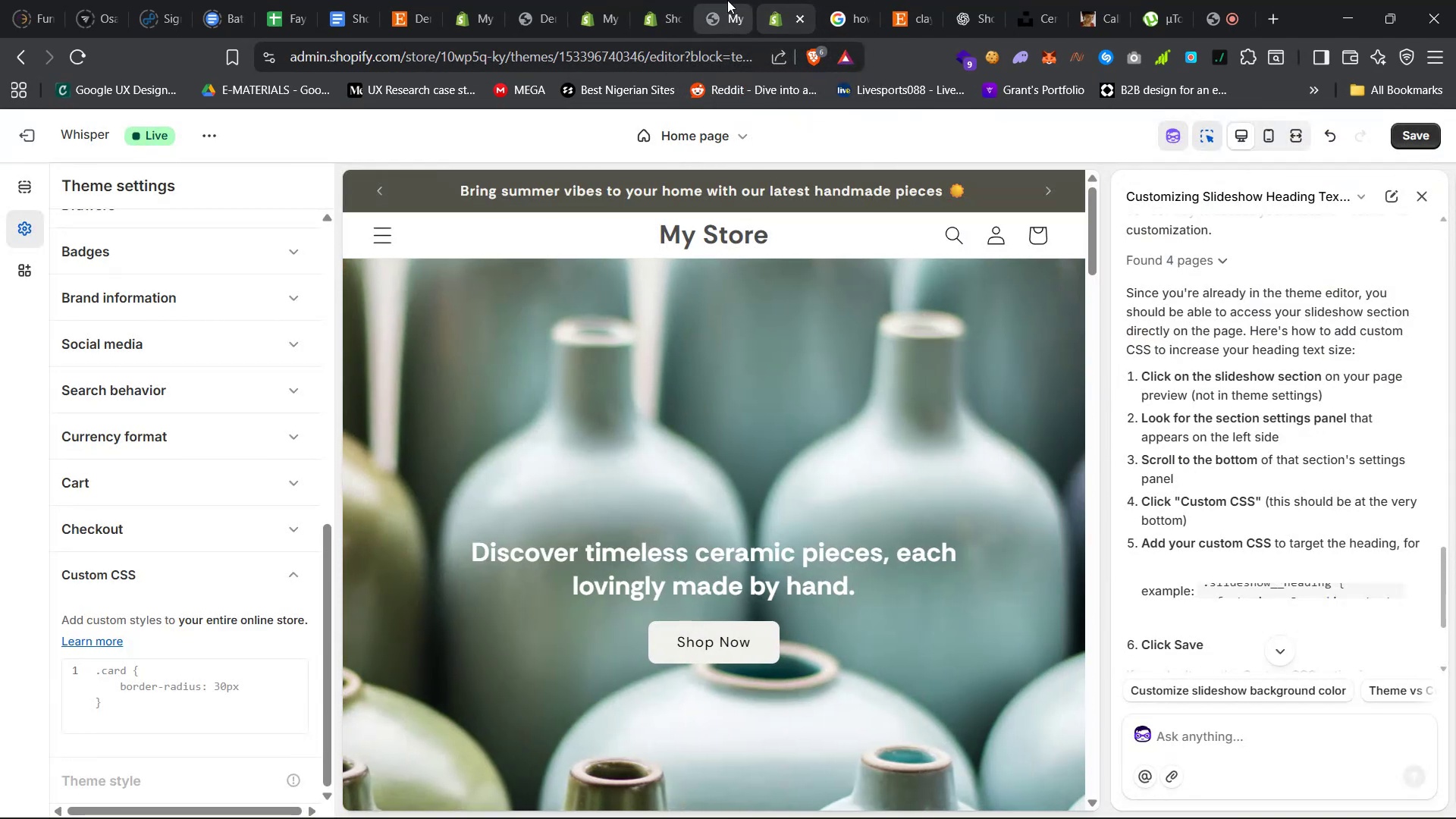 
left_click([722, 0])
 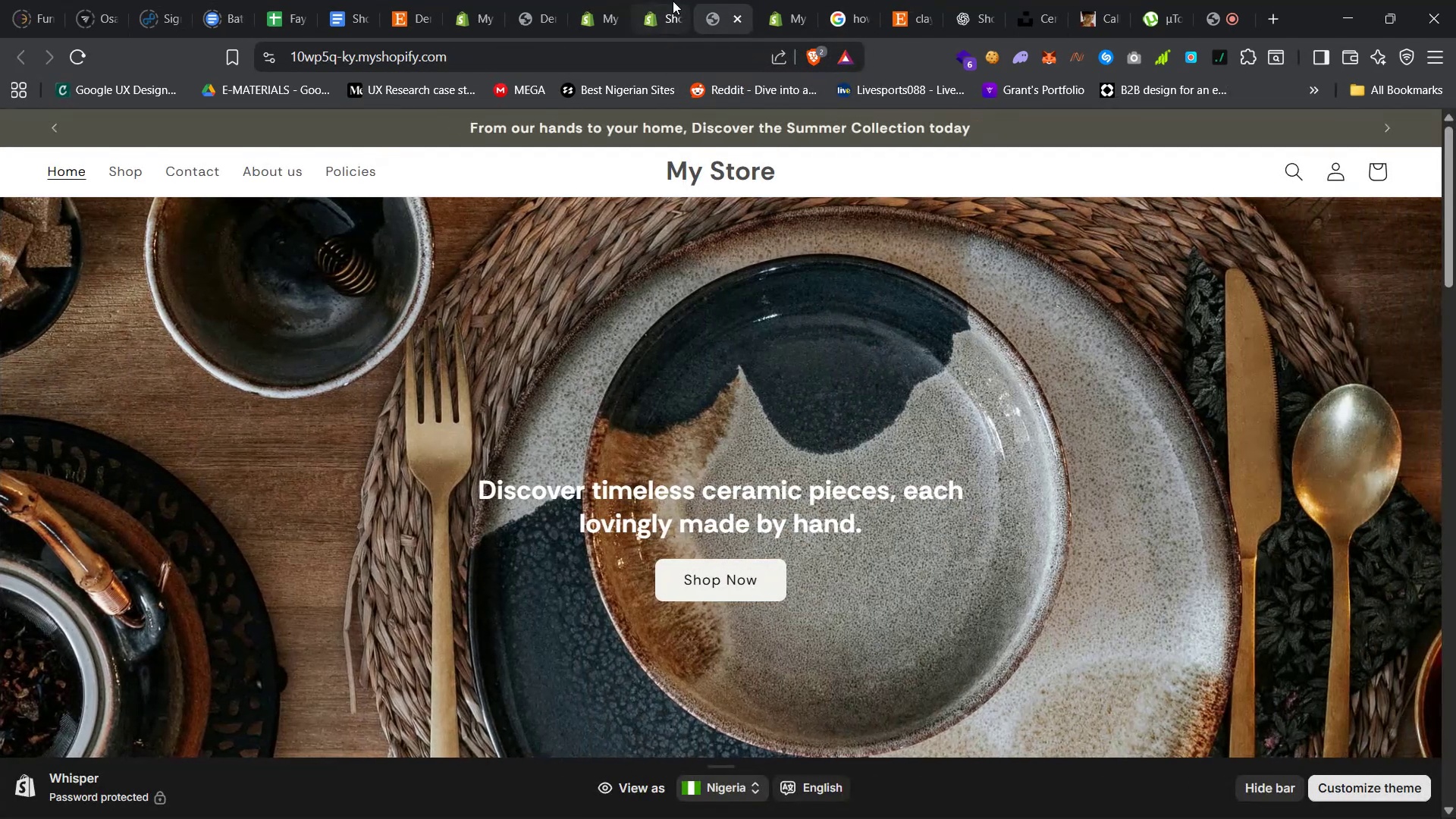 
left_click([644, 0])
 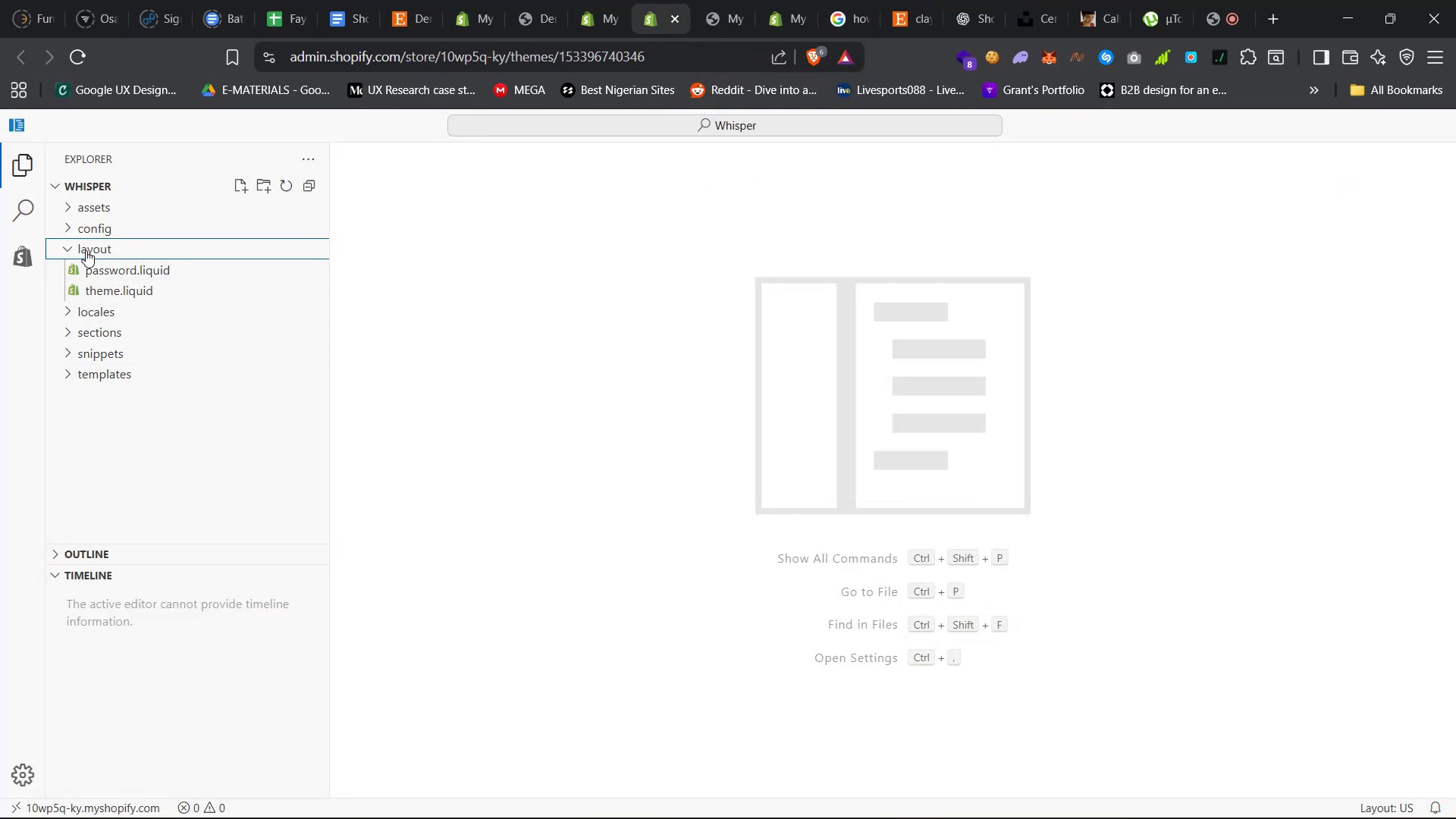 
left_click([72, 247])
 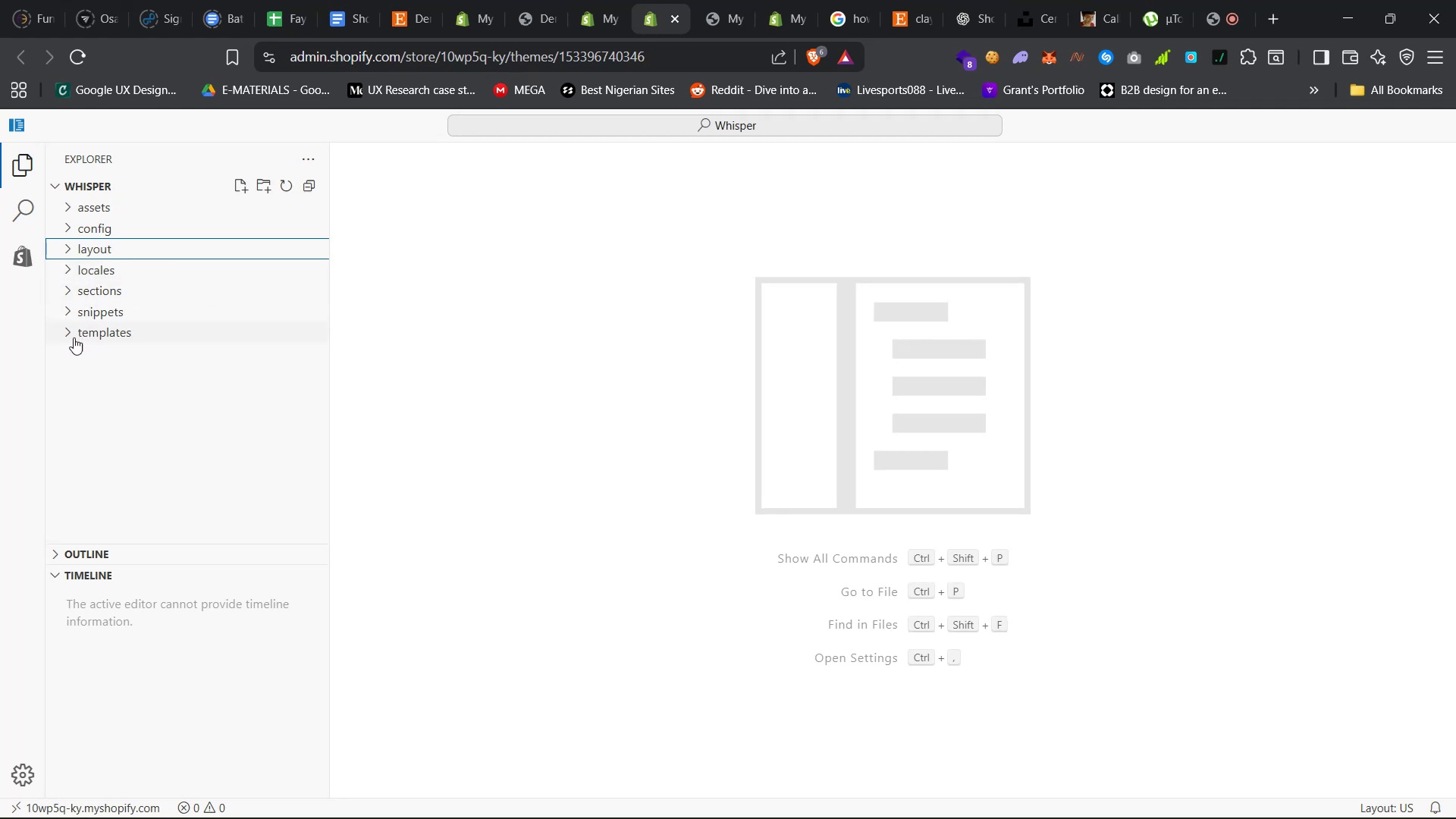 
left_click([71, 334])
 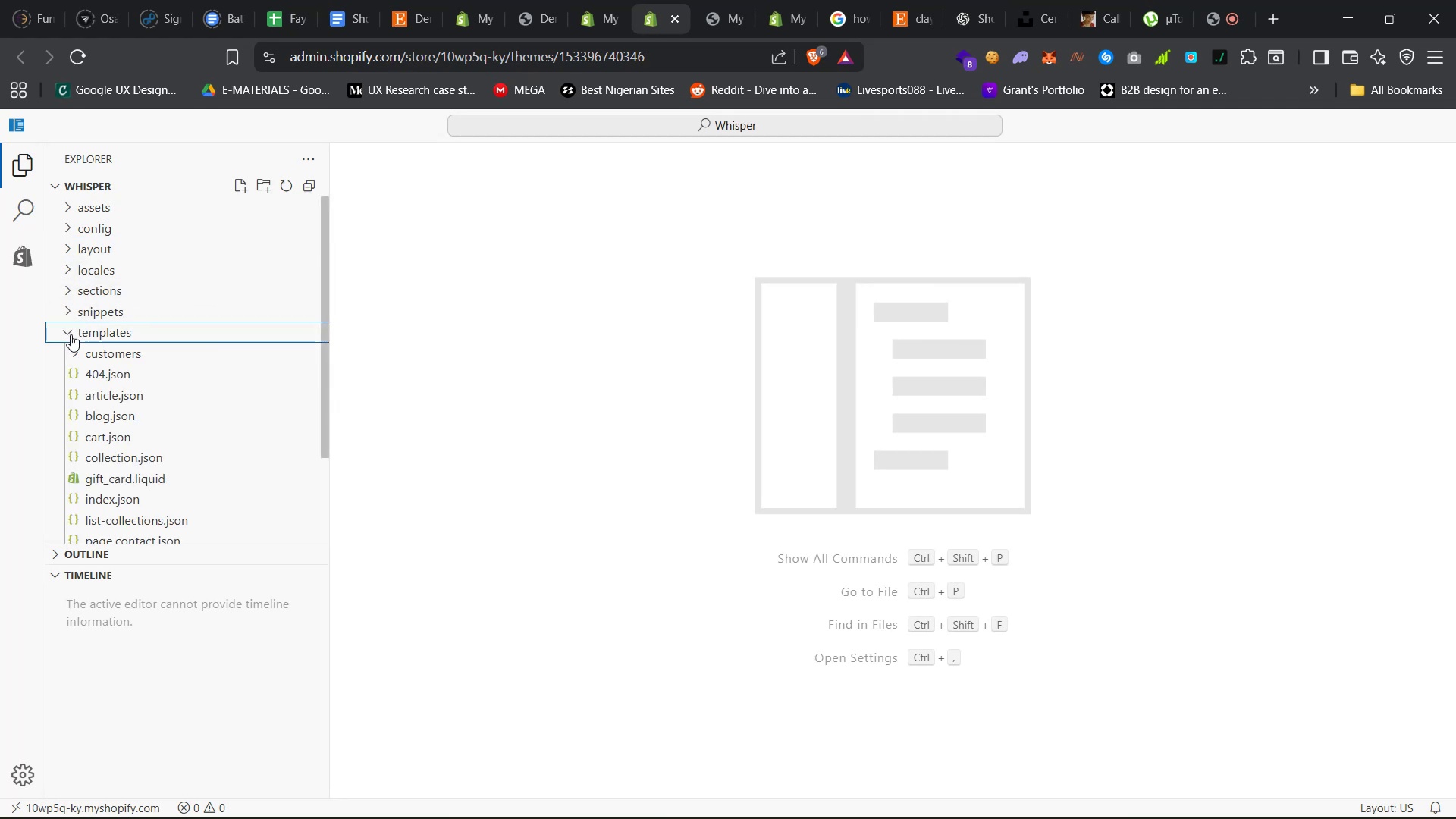 
left_click([71, 334])
 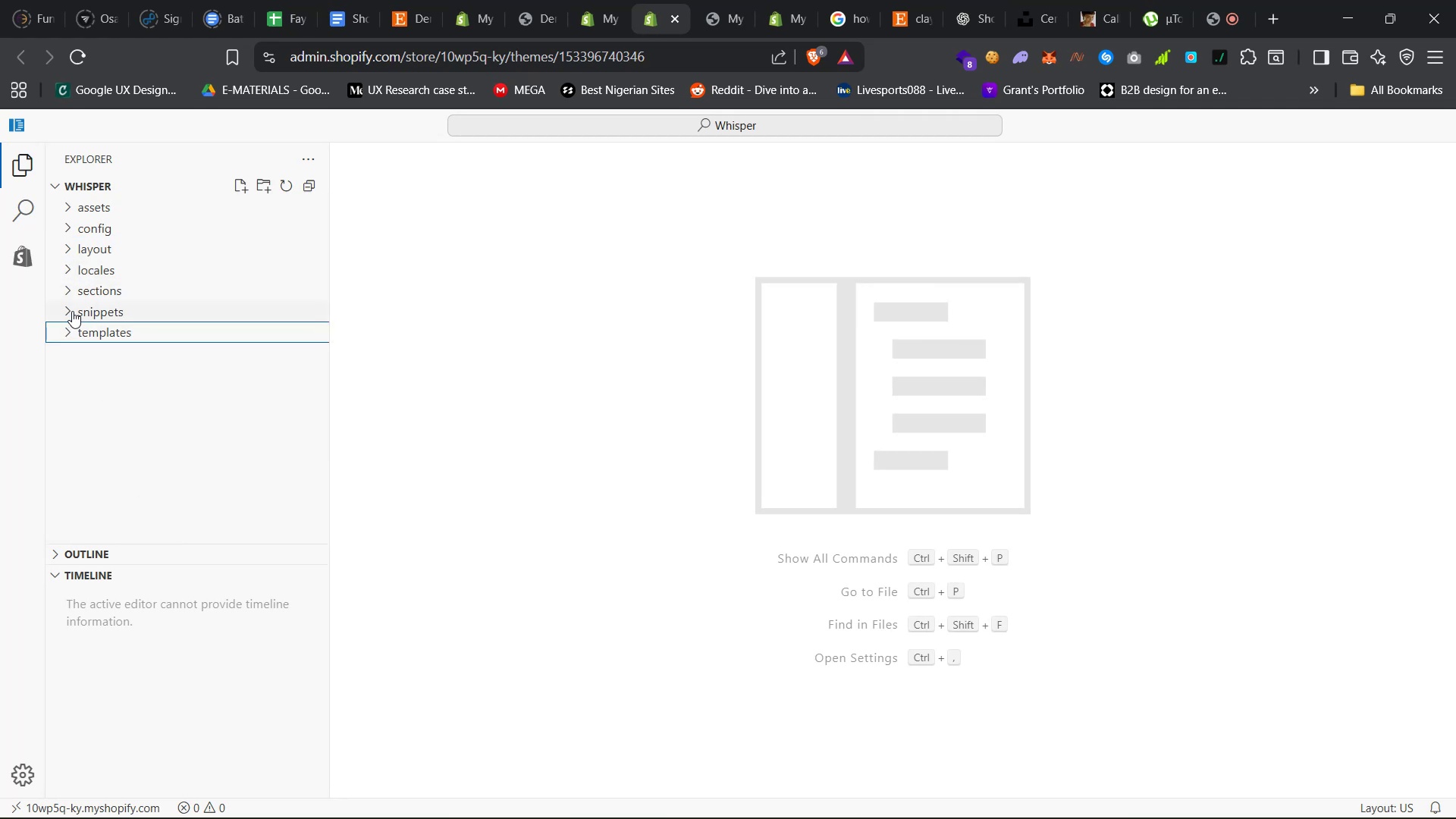 
left_click([72, 311])
 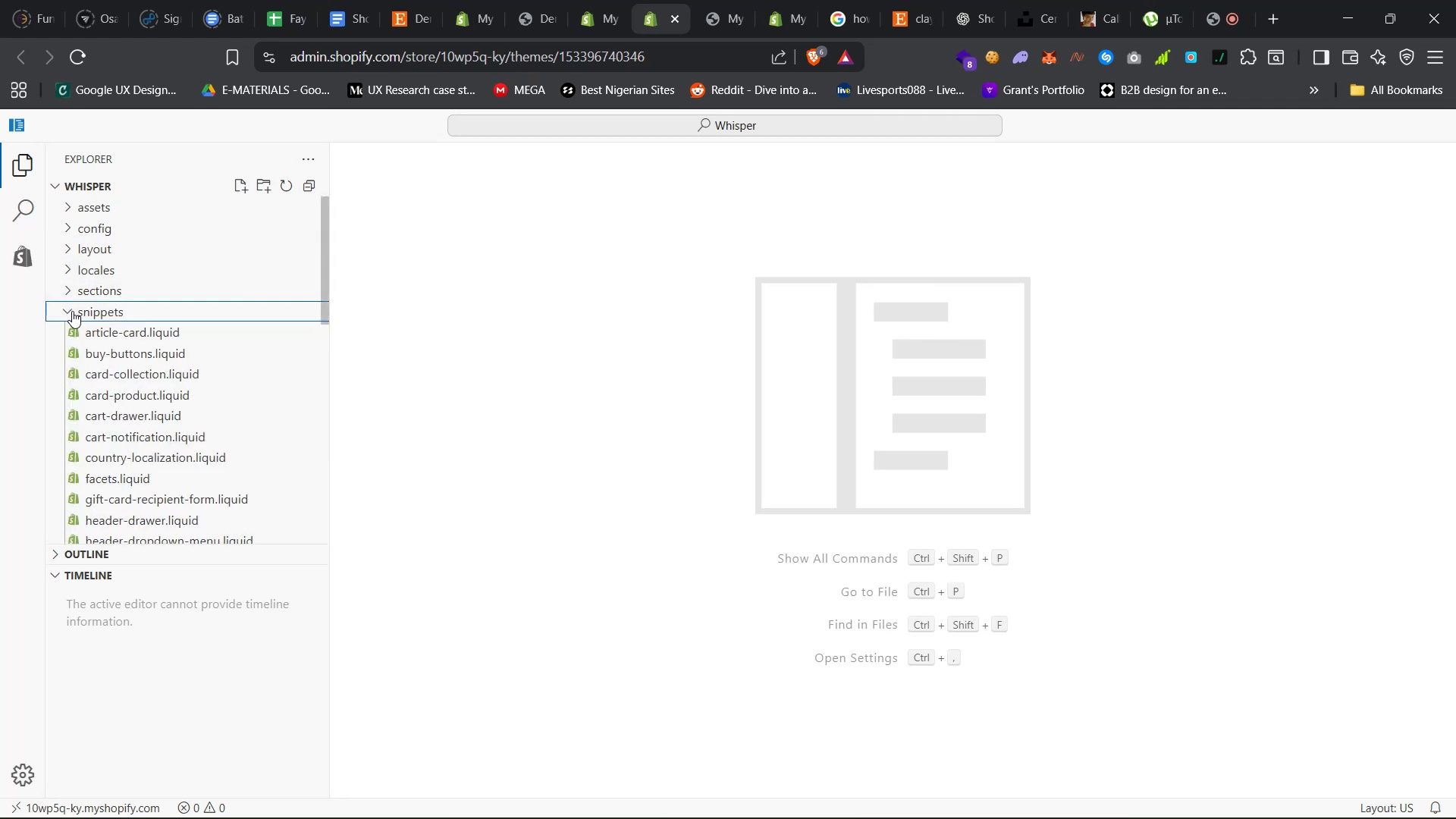 
left_click([72, 311])
 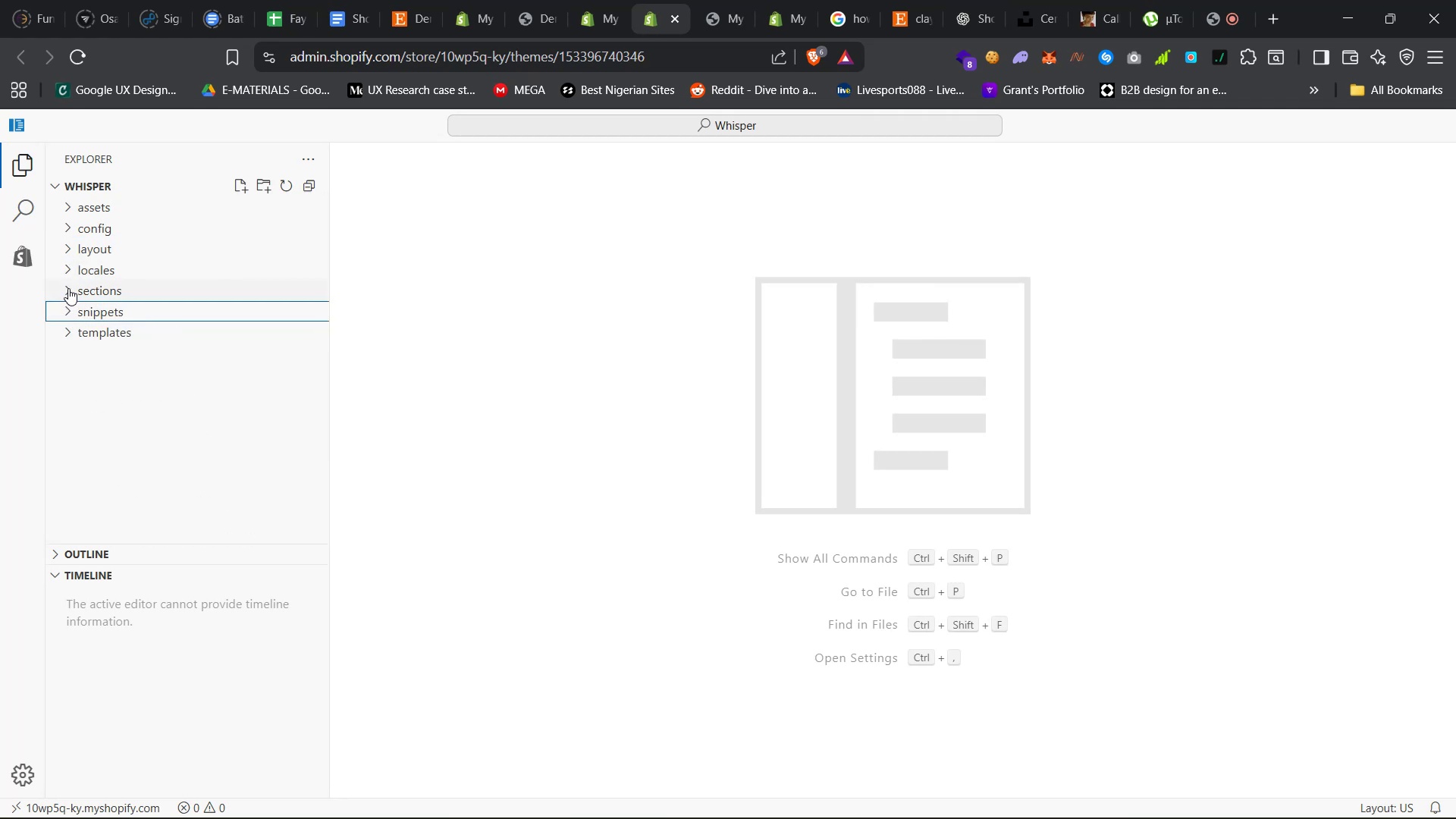 
left_click([70, 287])
 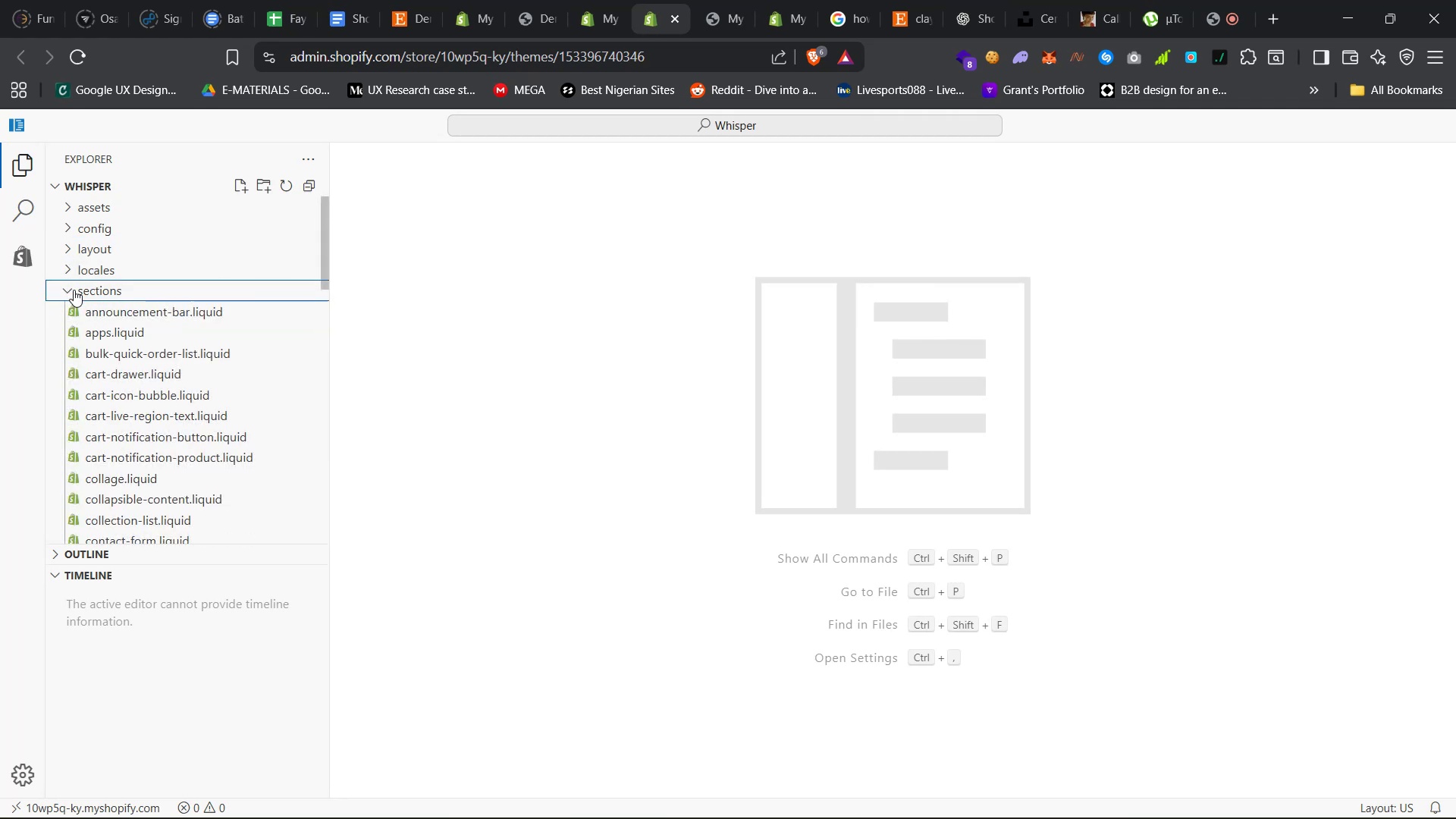 
scroll: coordinate [140, 386], scroll_direction: down, amount: 20.0
 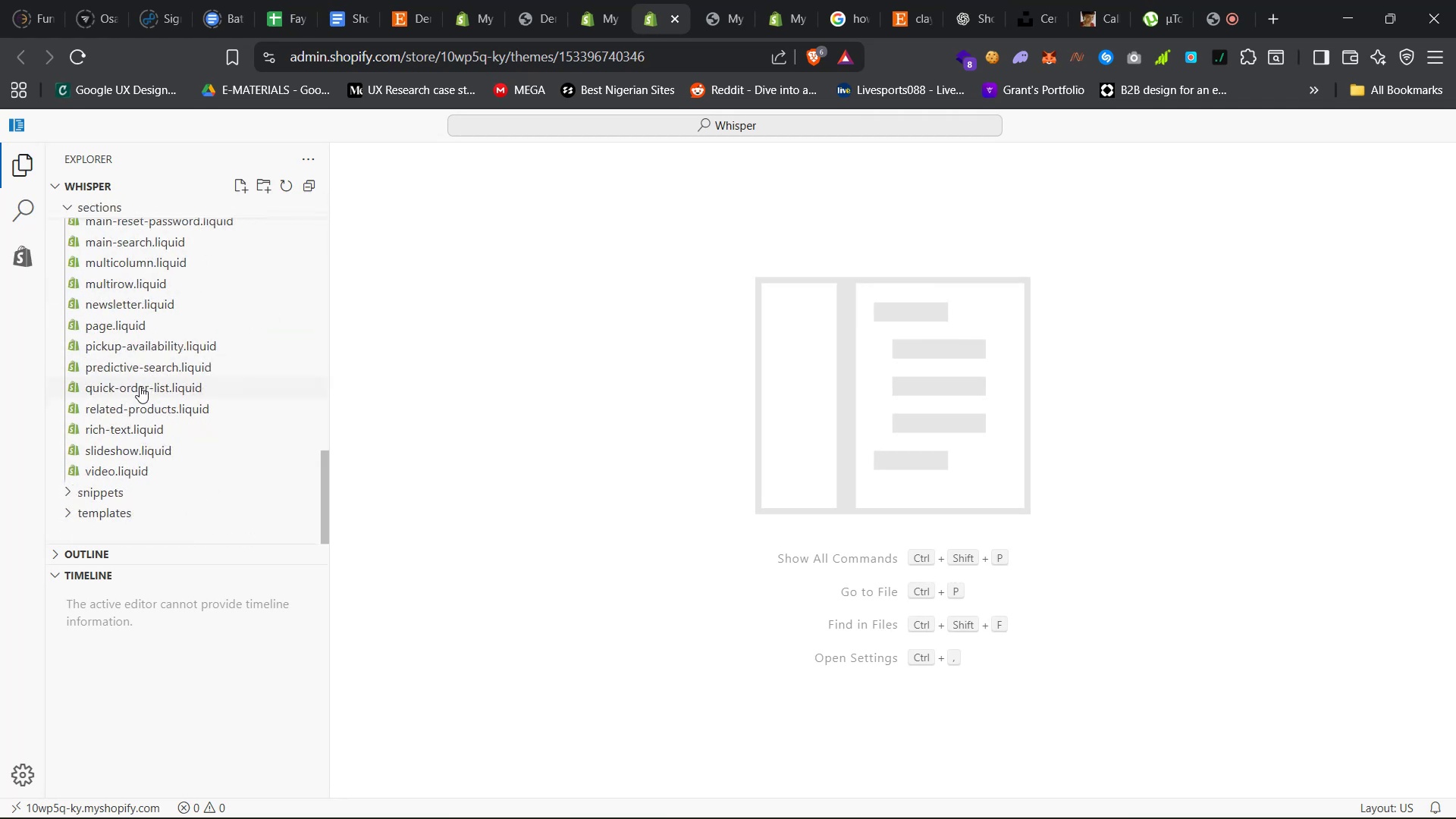 
scroll: coordinate [140, 386], scroll_direction: up, amount: 20.0
 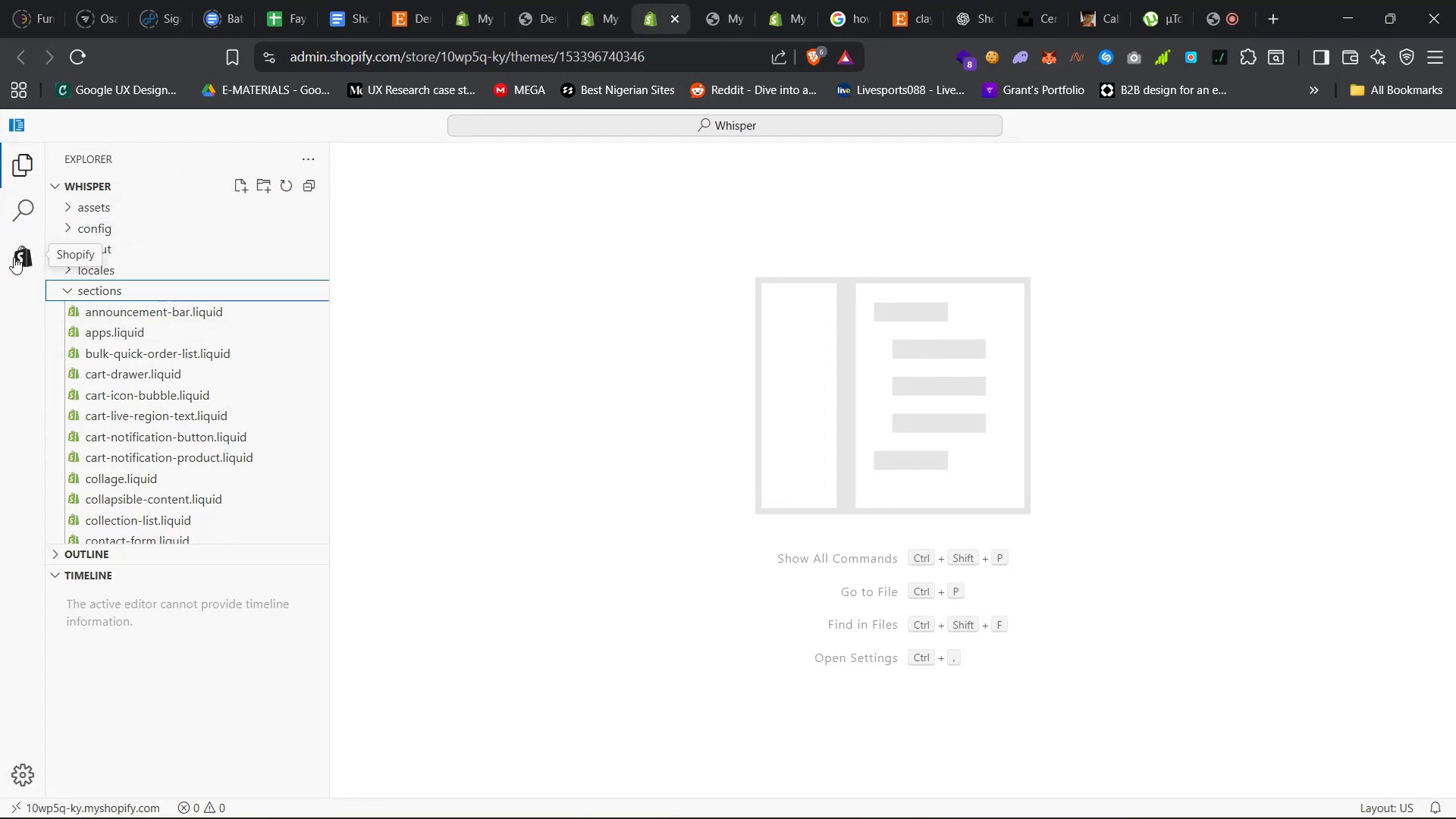 
wait(7.84)
 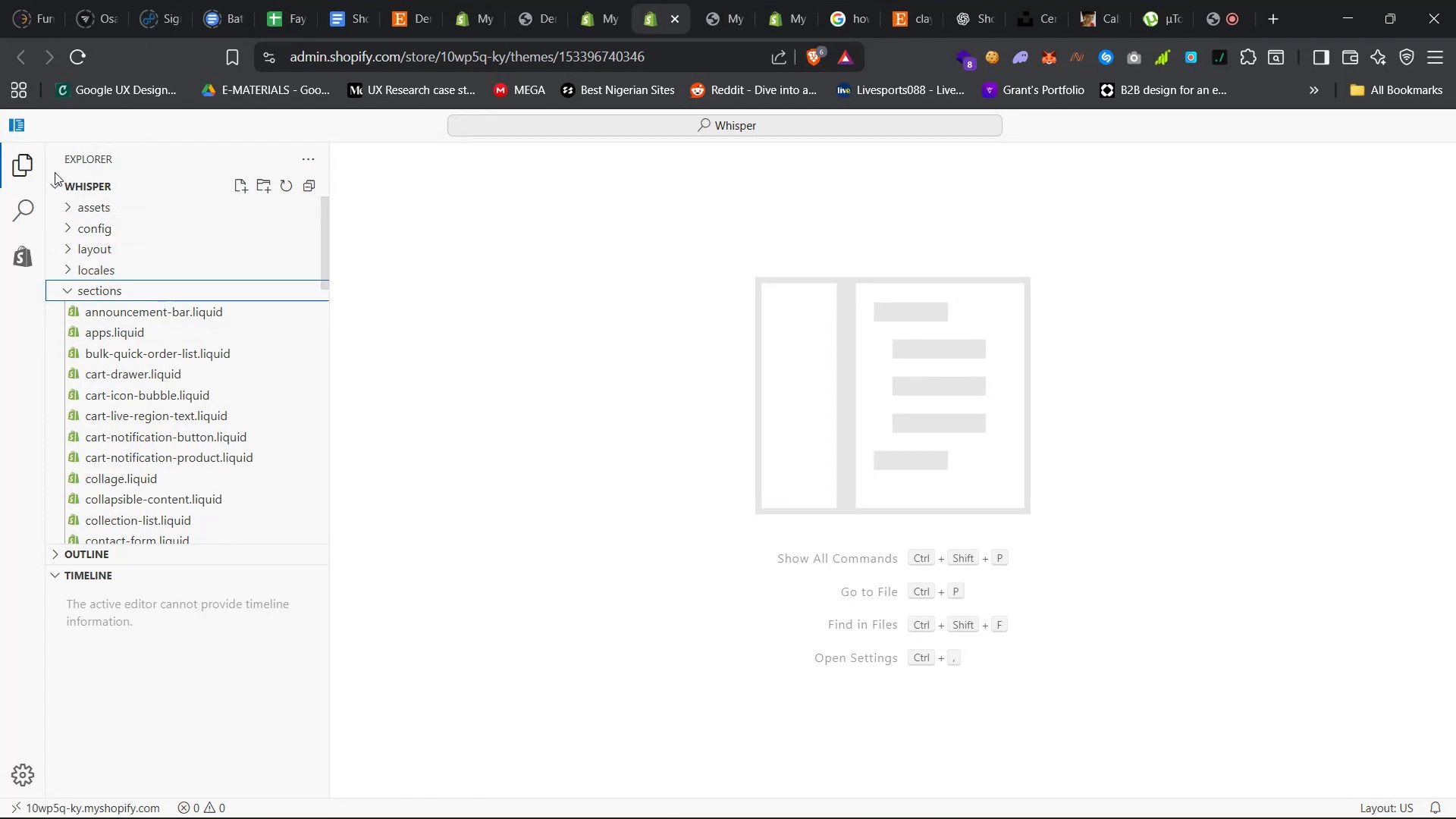 
left_click([58, 552])
 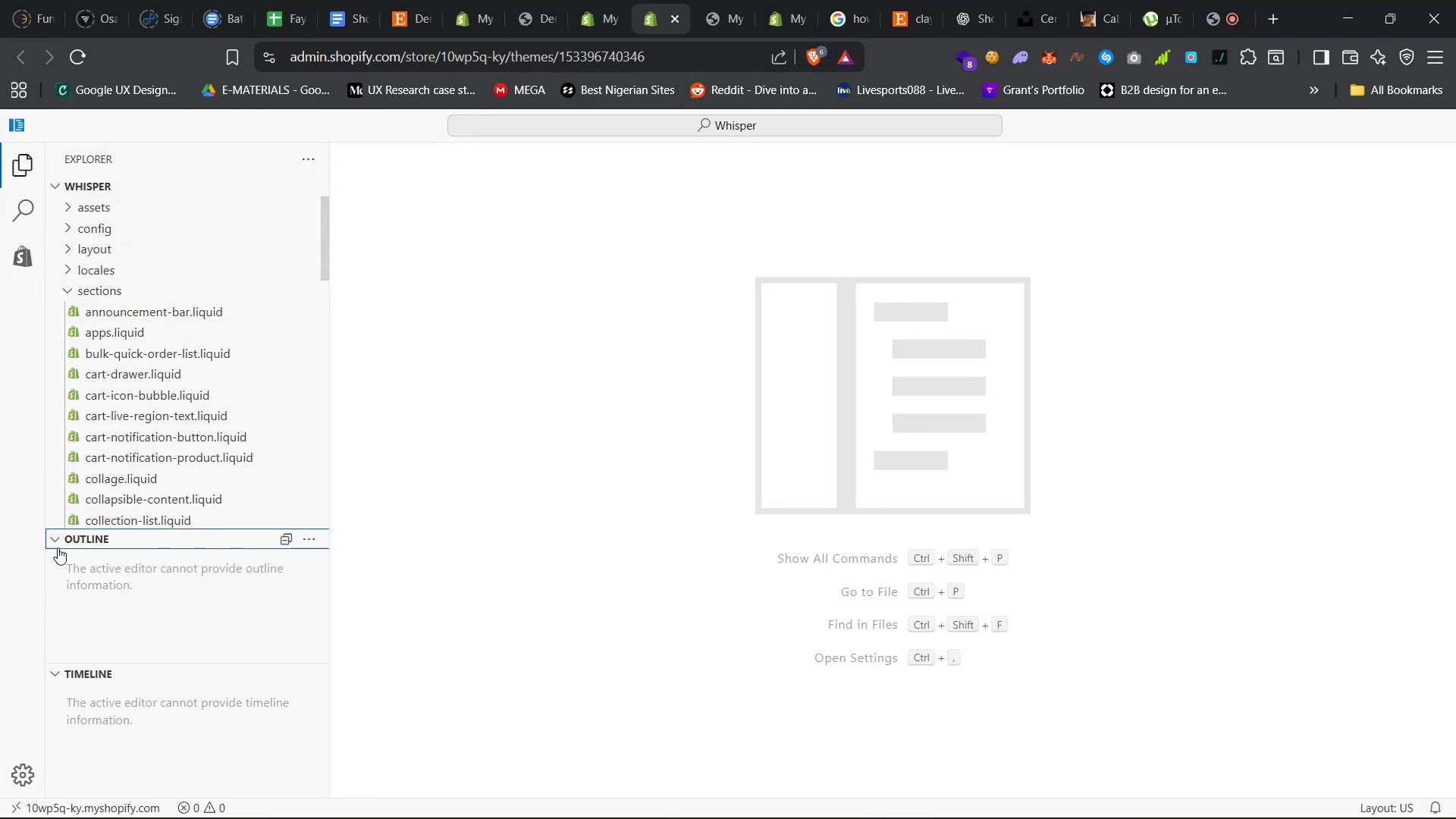 
left_click([54, 541])
 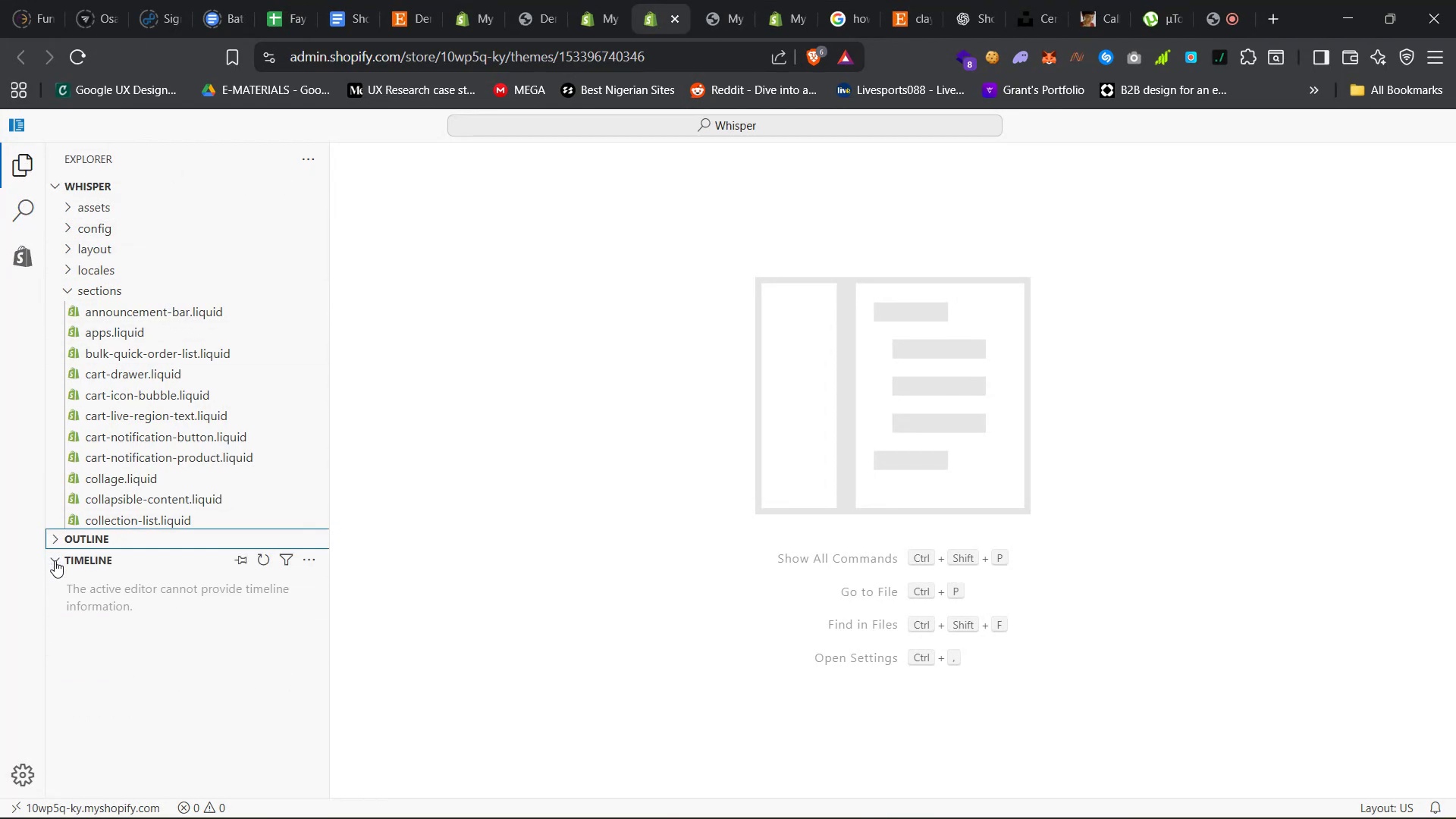 
left_click([55, 560])
 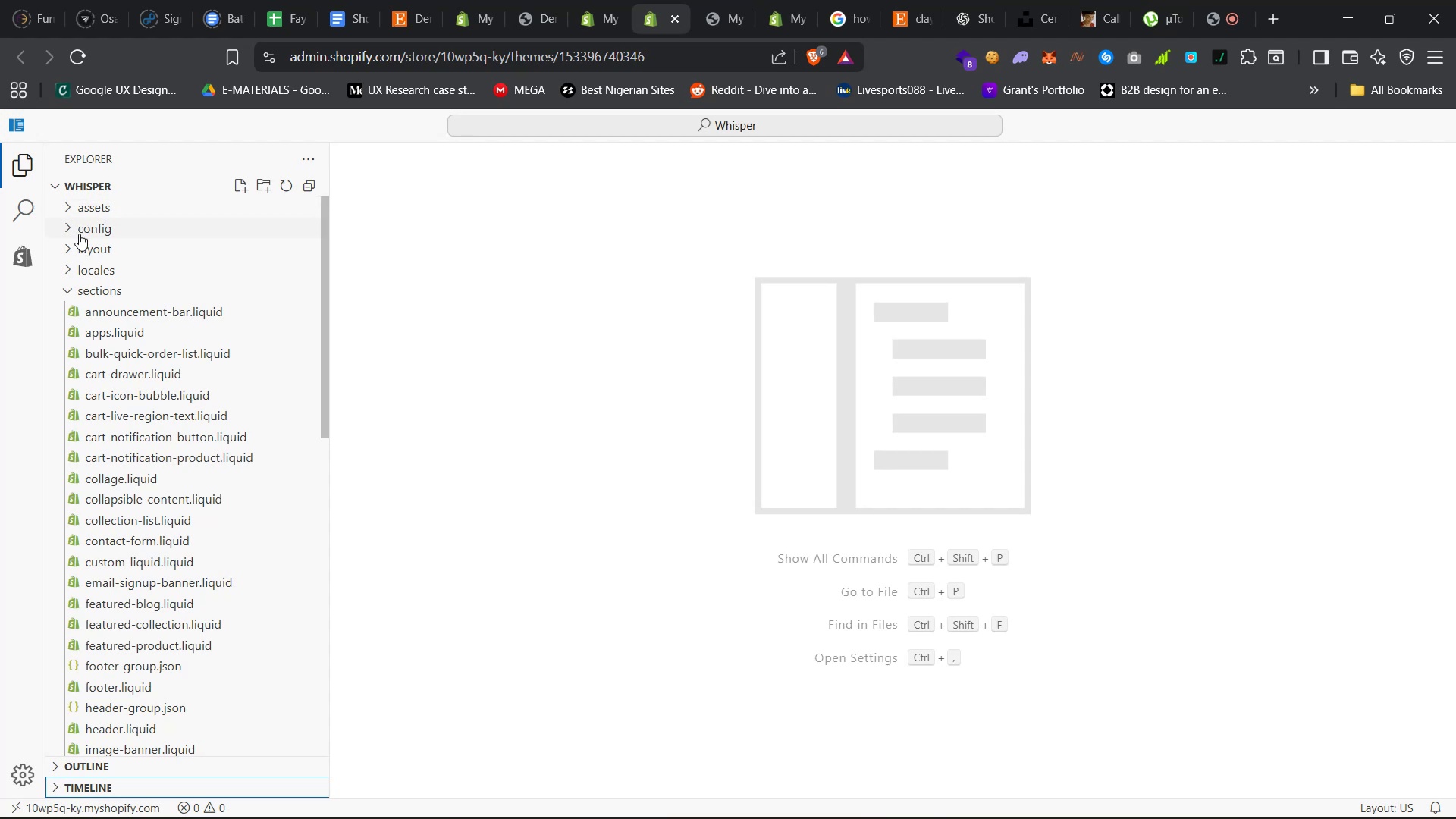 
left_click([63, 290])
 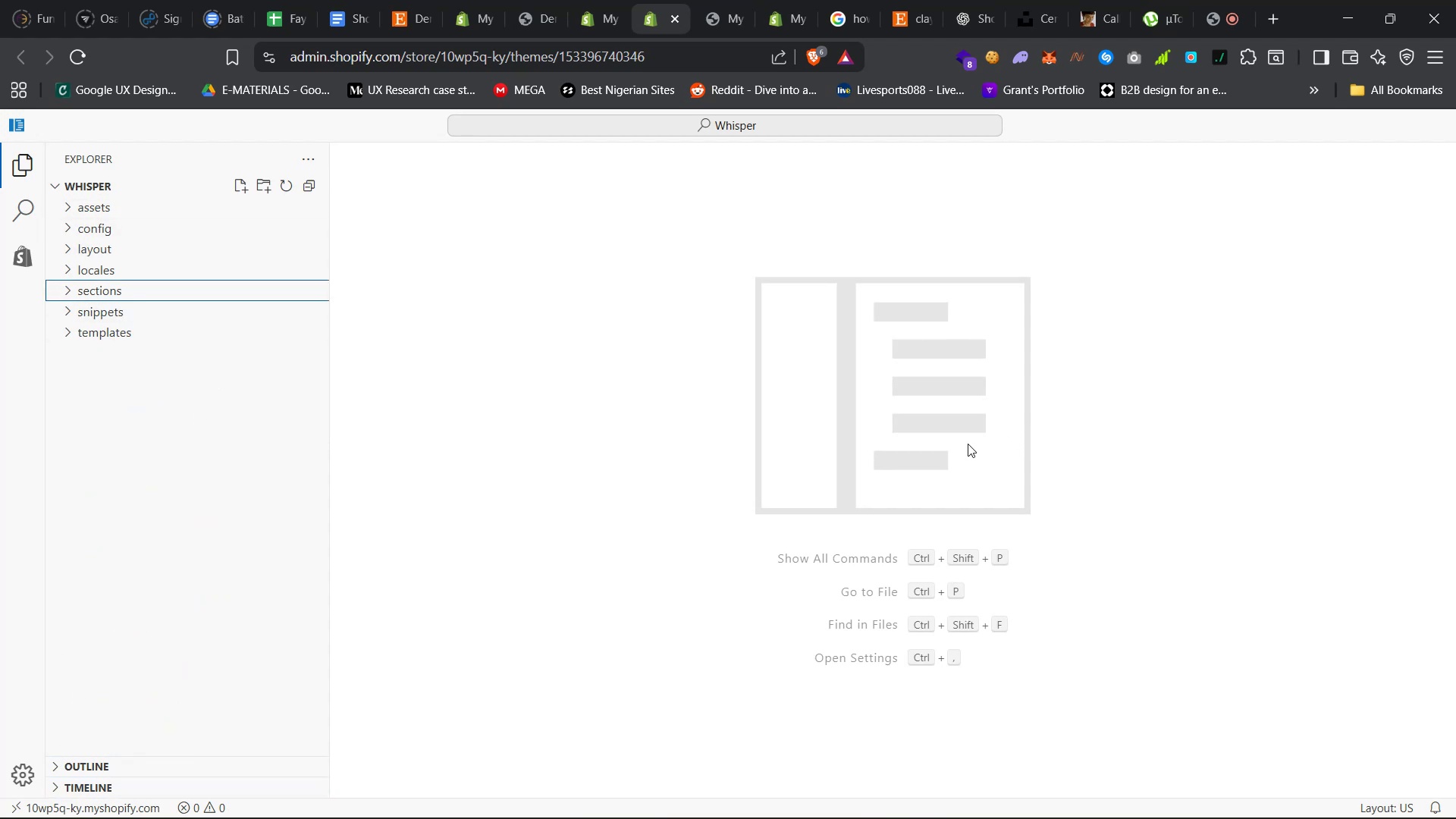 
wait(8.82)
 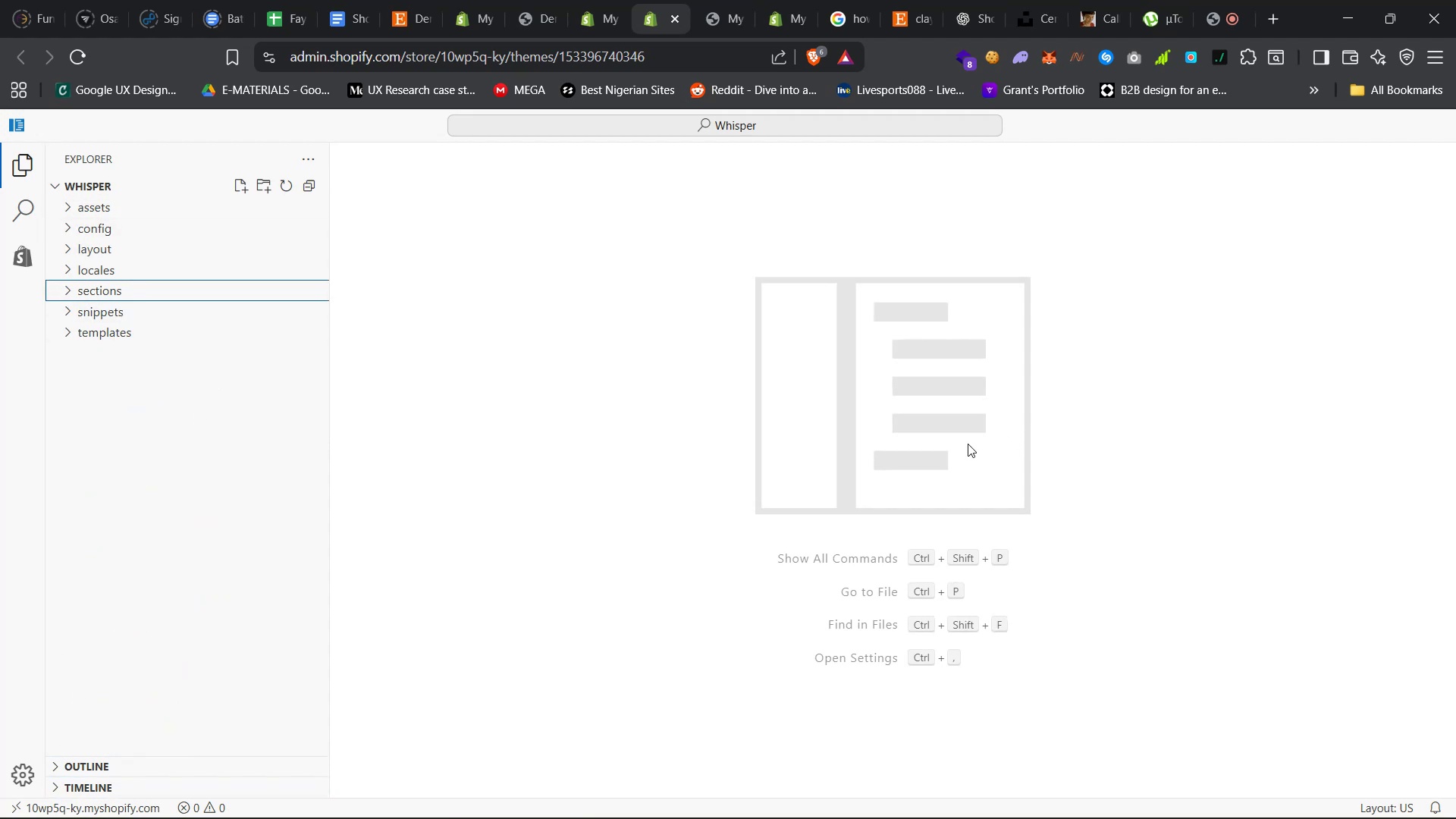 
key(Control+Shift+F)
 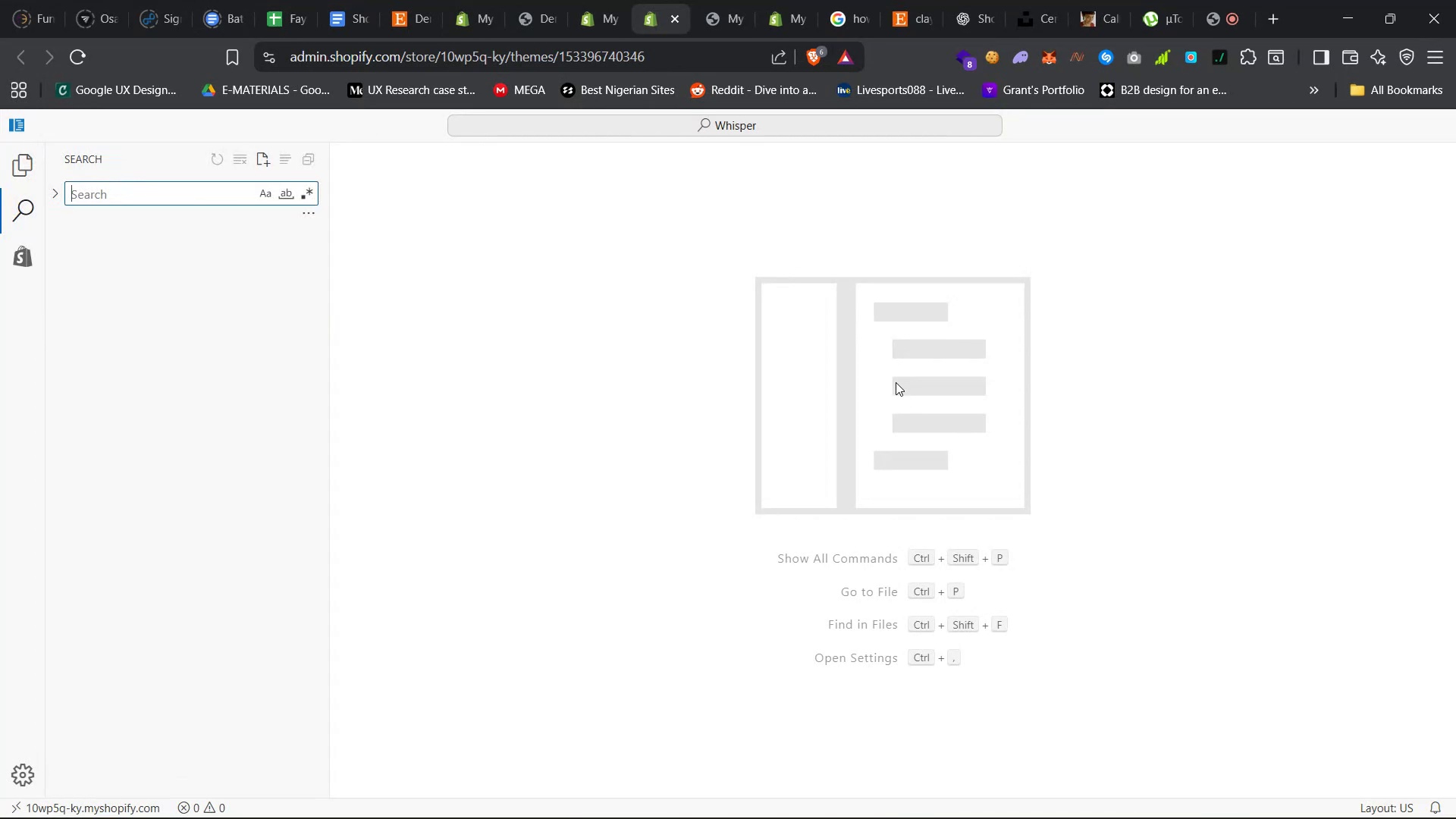 
type(slides)
 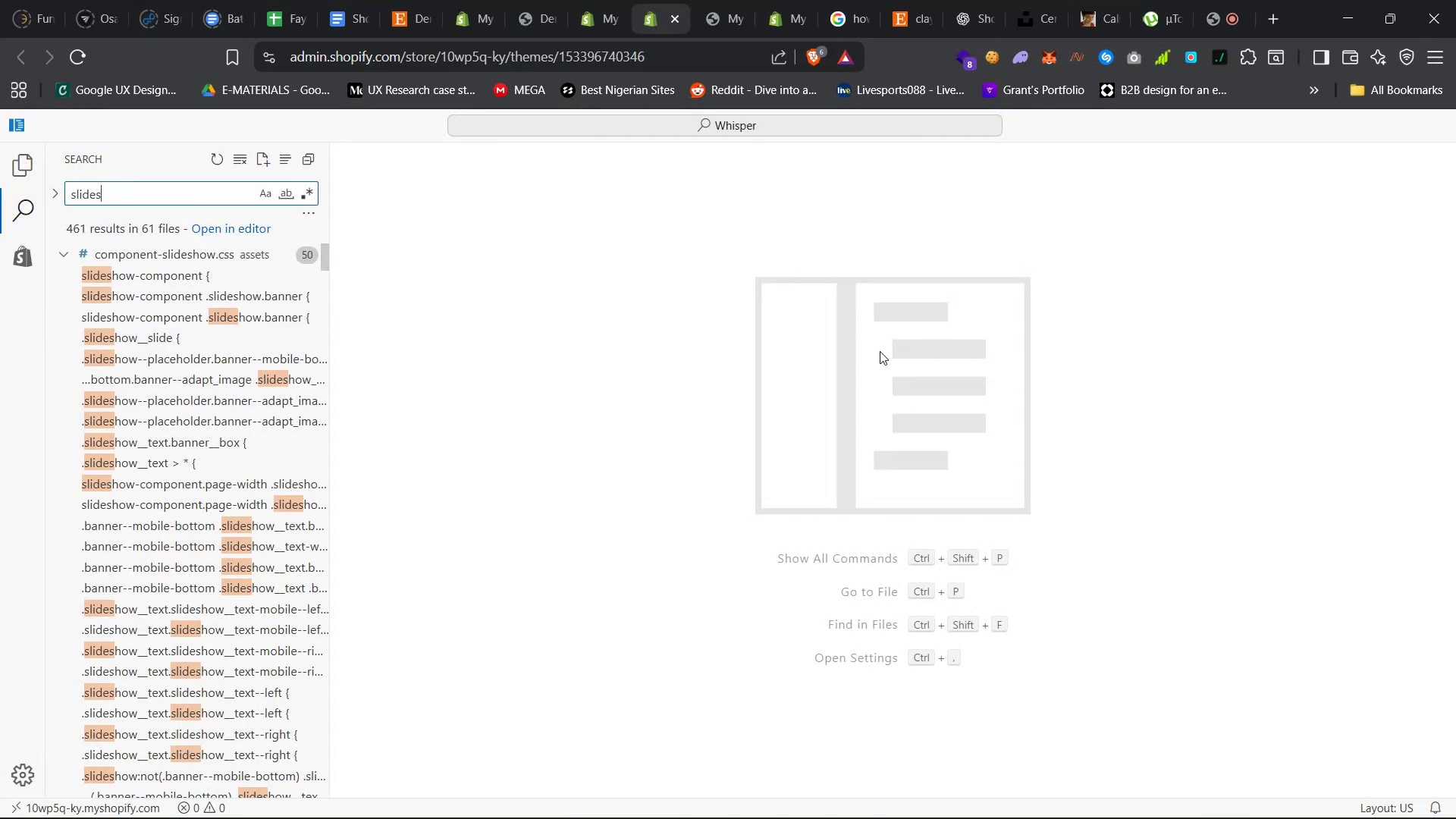 
key(Enter)
 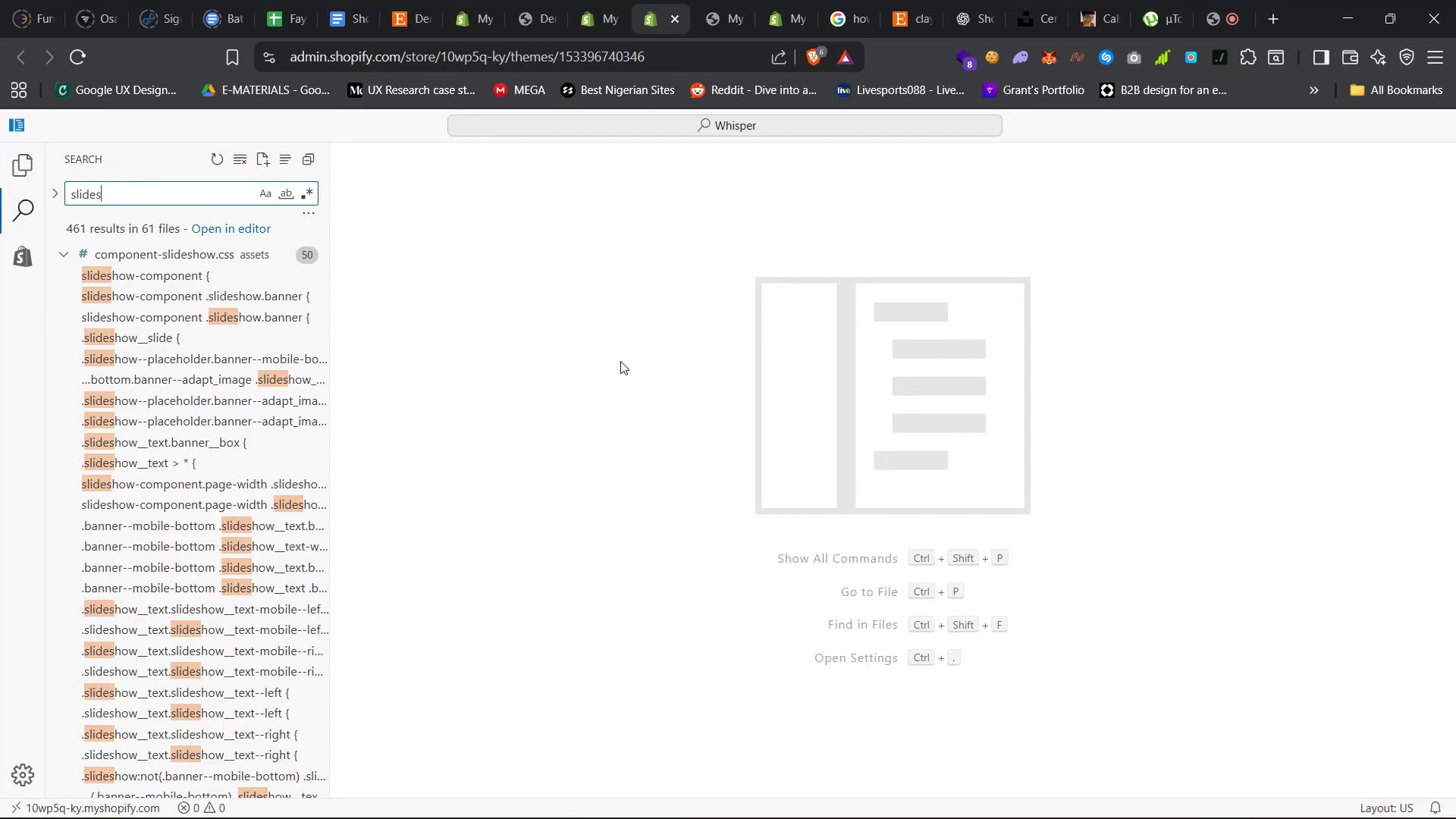 
scroll: coordinate [218, 388], scroll_direction: down, amount: 49.0
 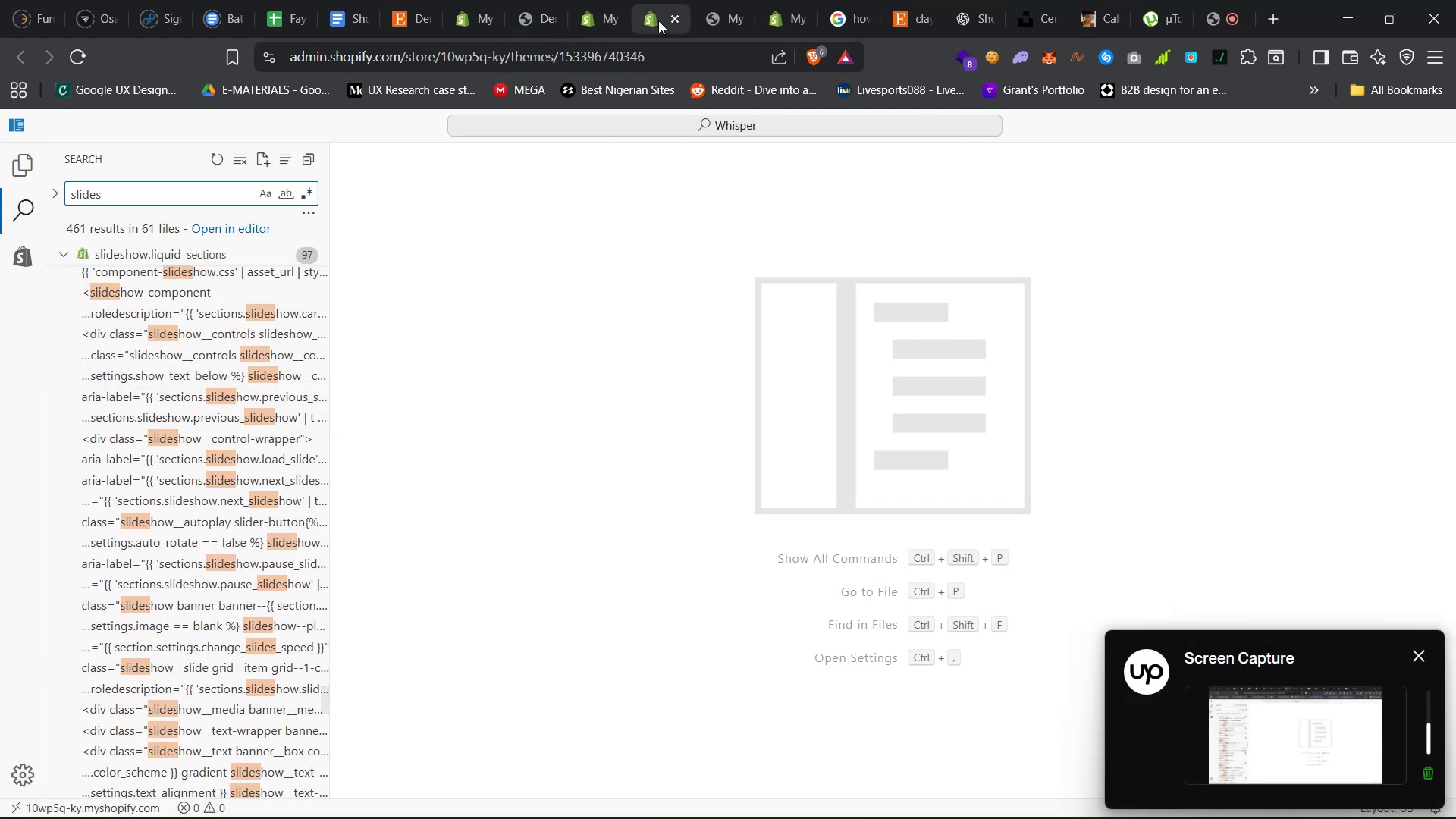 
left_click([673, 15])
 